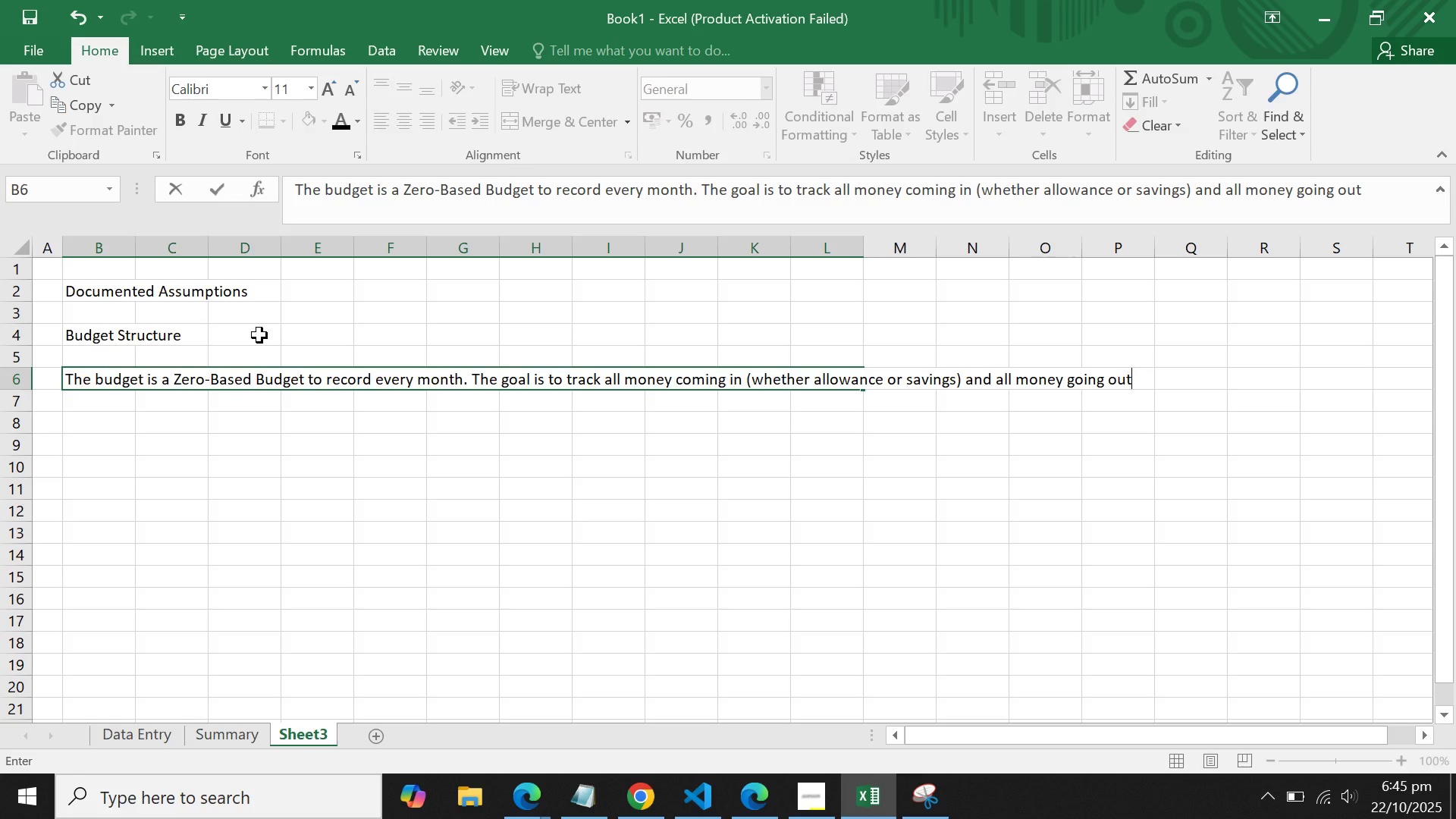 
wait(5.72)
 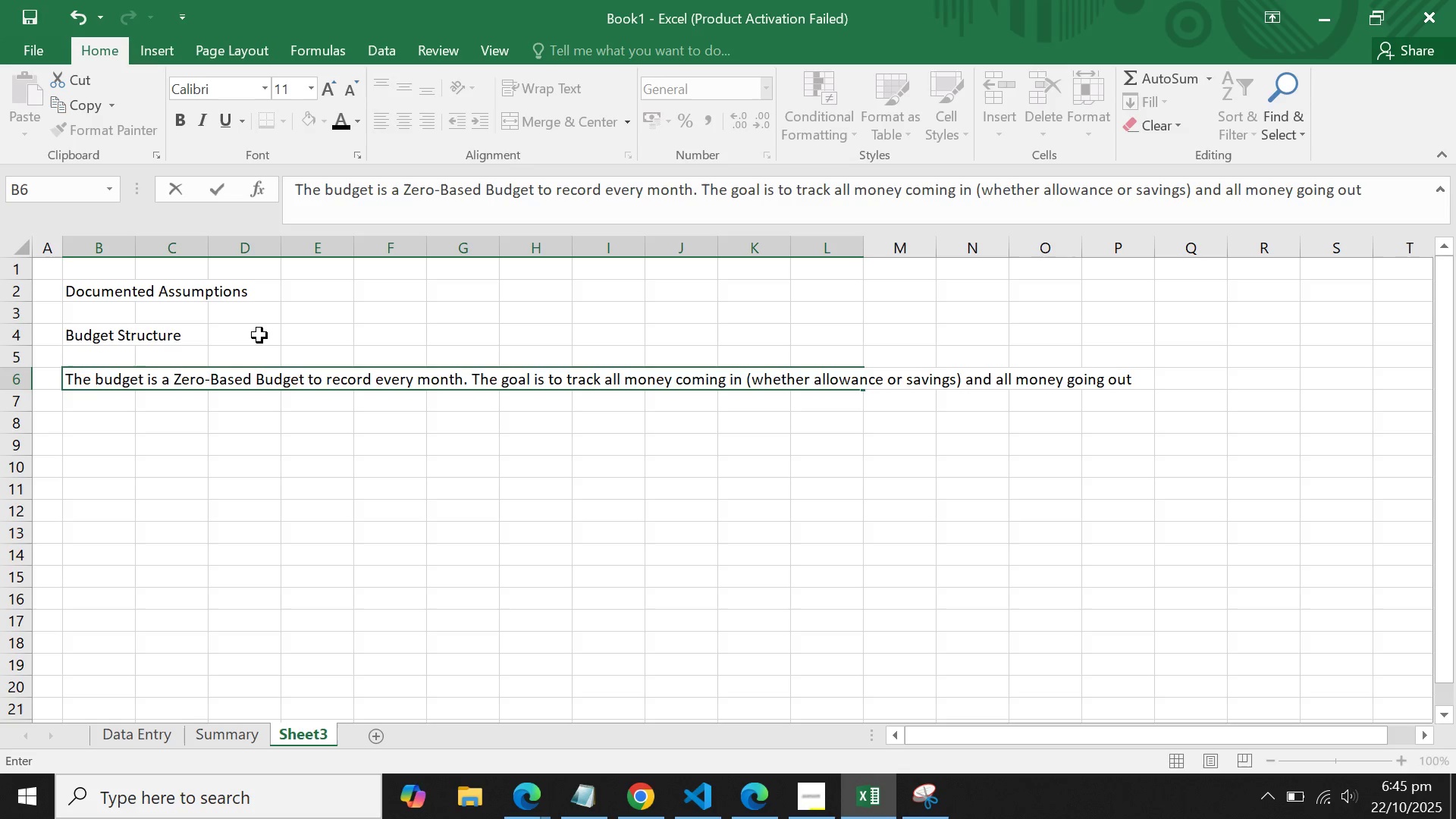 
type( (Expenses), ensuring the Remaining Allowance is trackwe)
key(Backspace)
key(Backspace)
type(we)
key(Backspace)
key(Backspace)
type(ed to prevent overspending)
 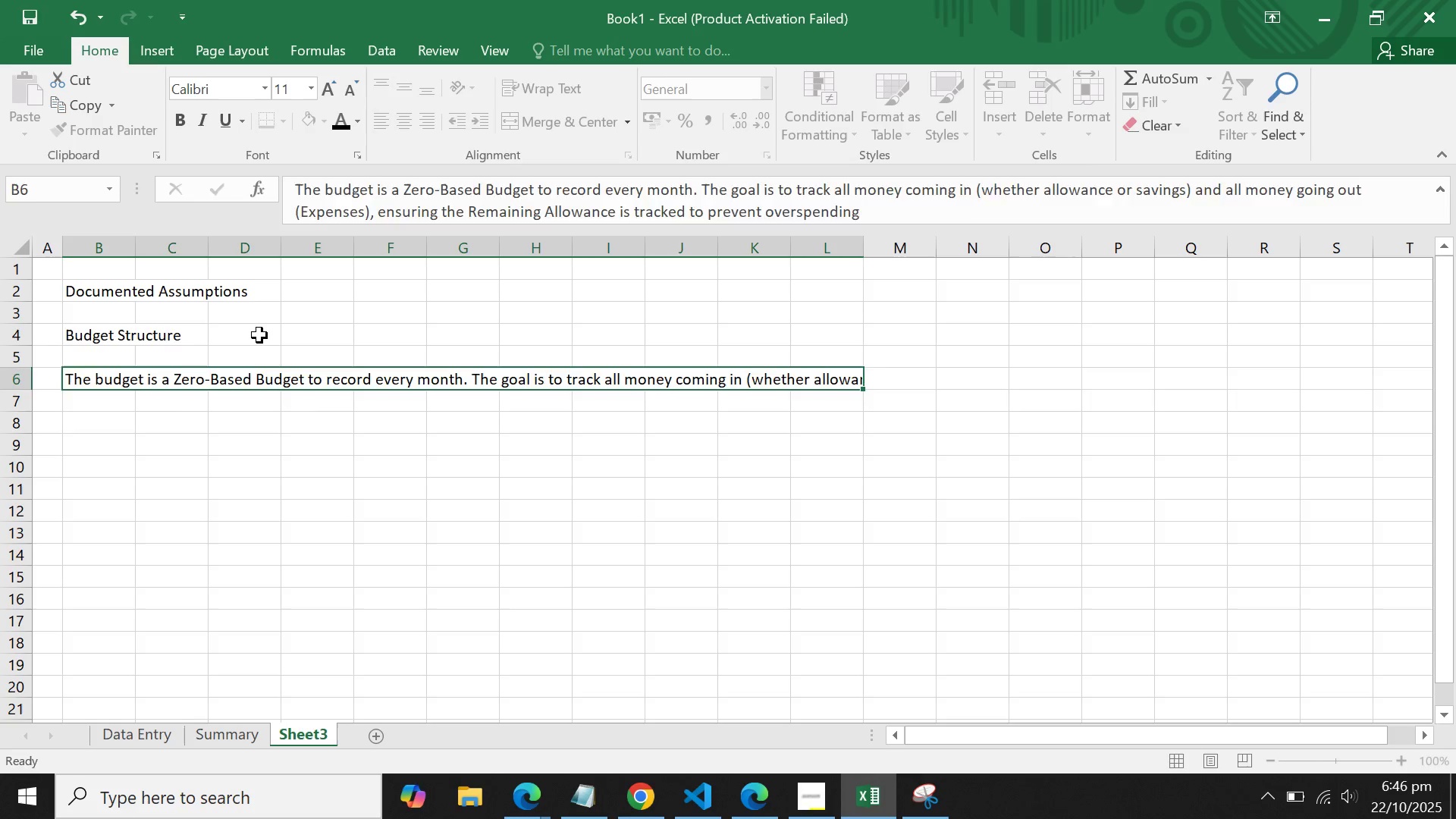 
 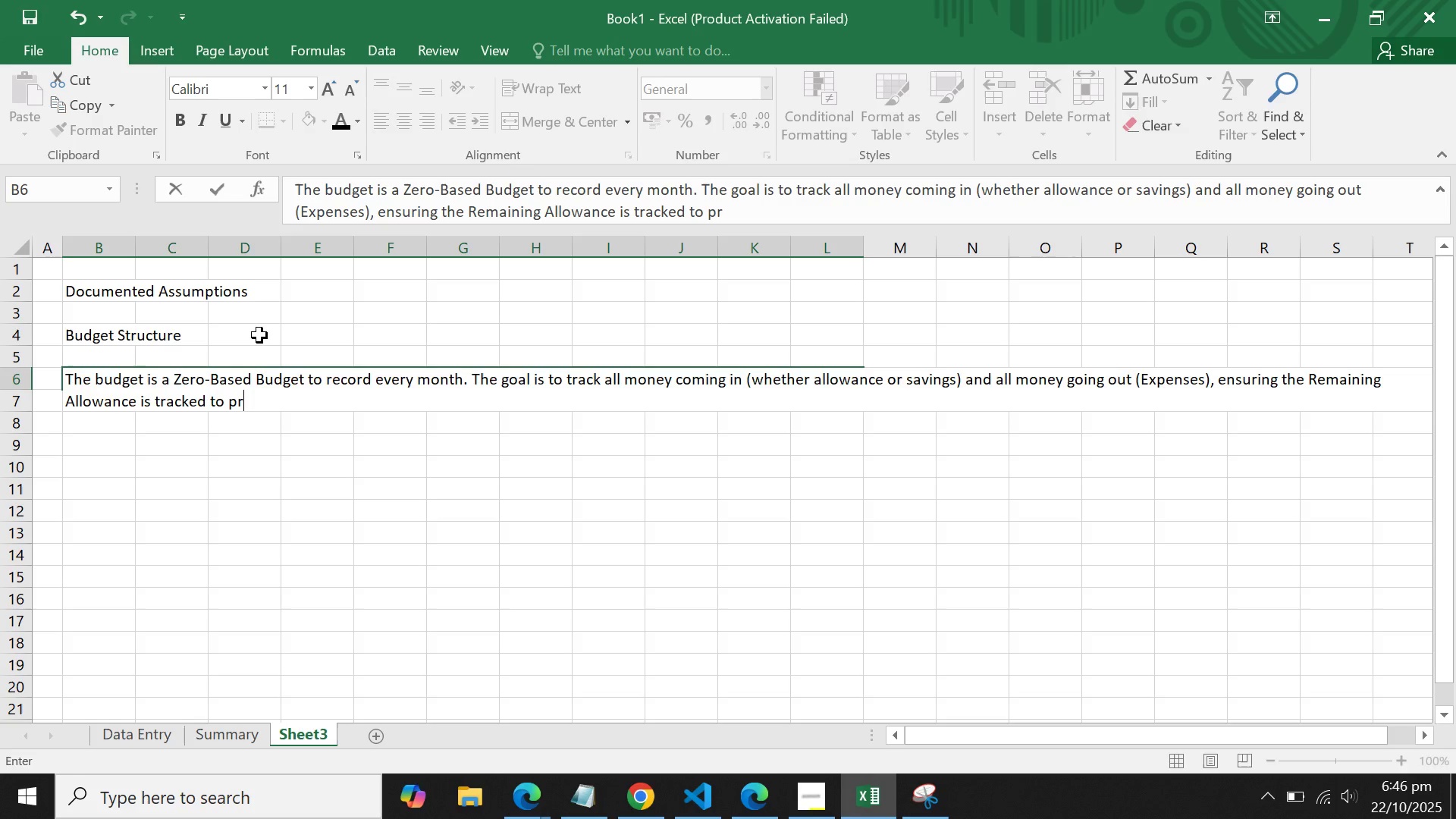 
key(Enter)
 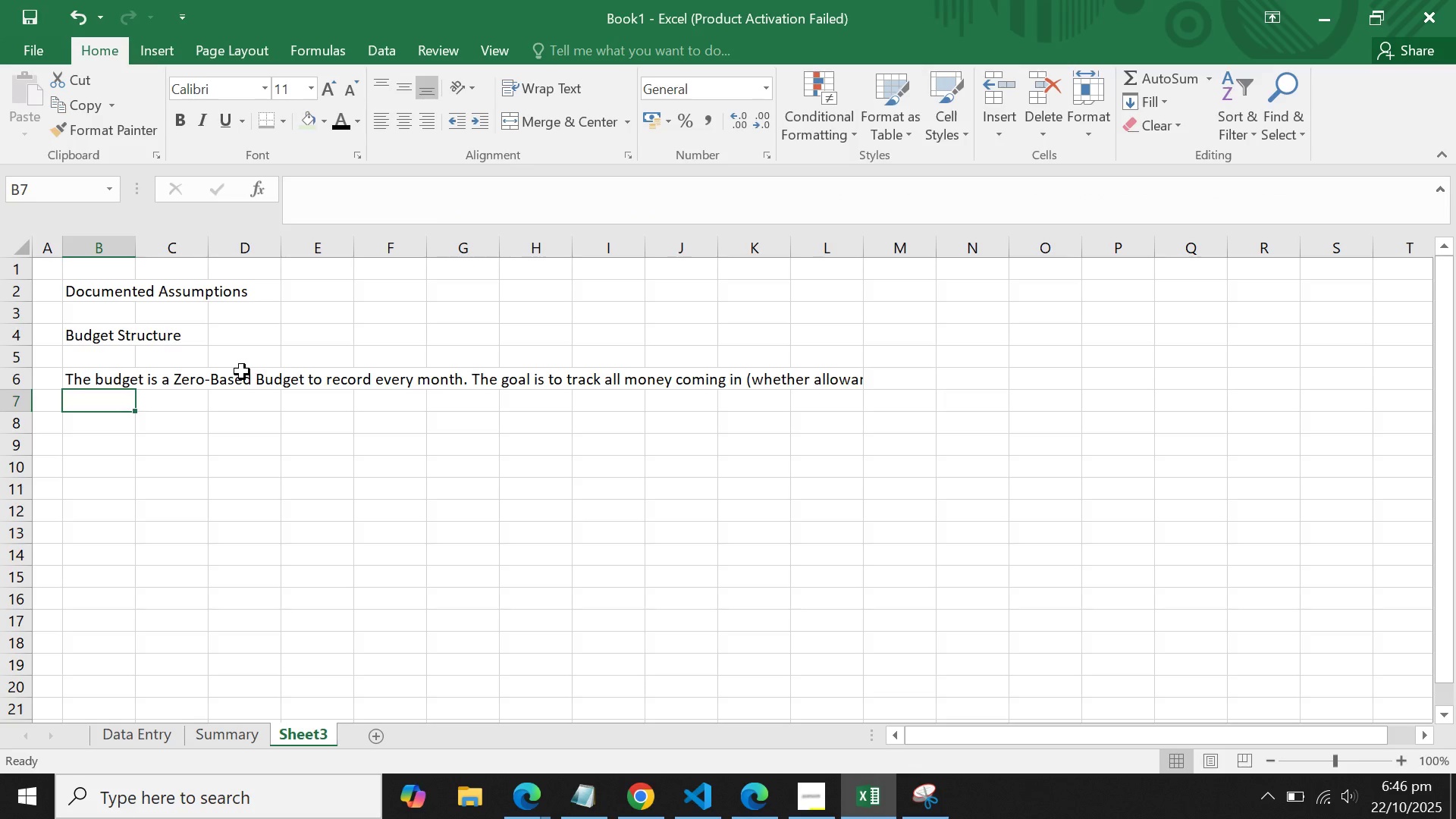 
left_click([242, 372])
 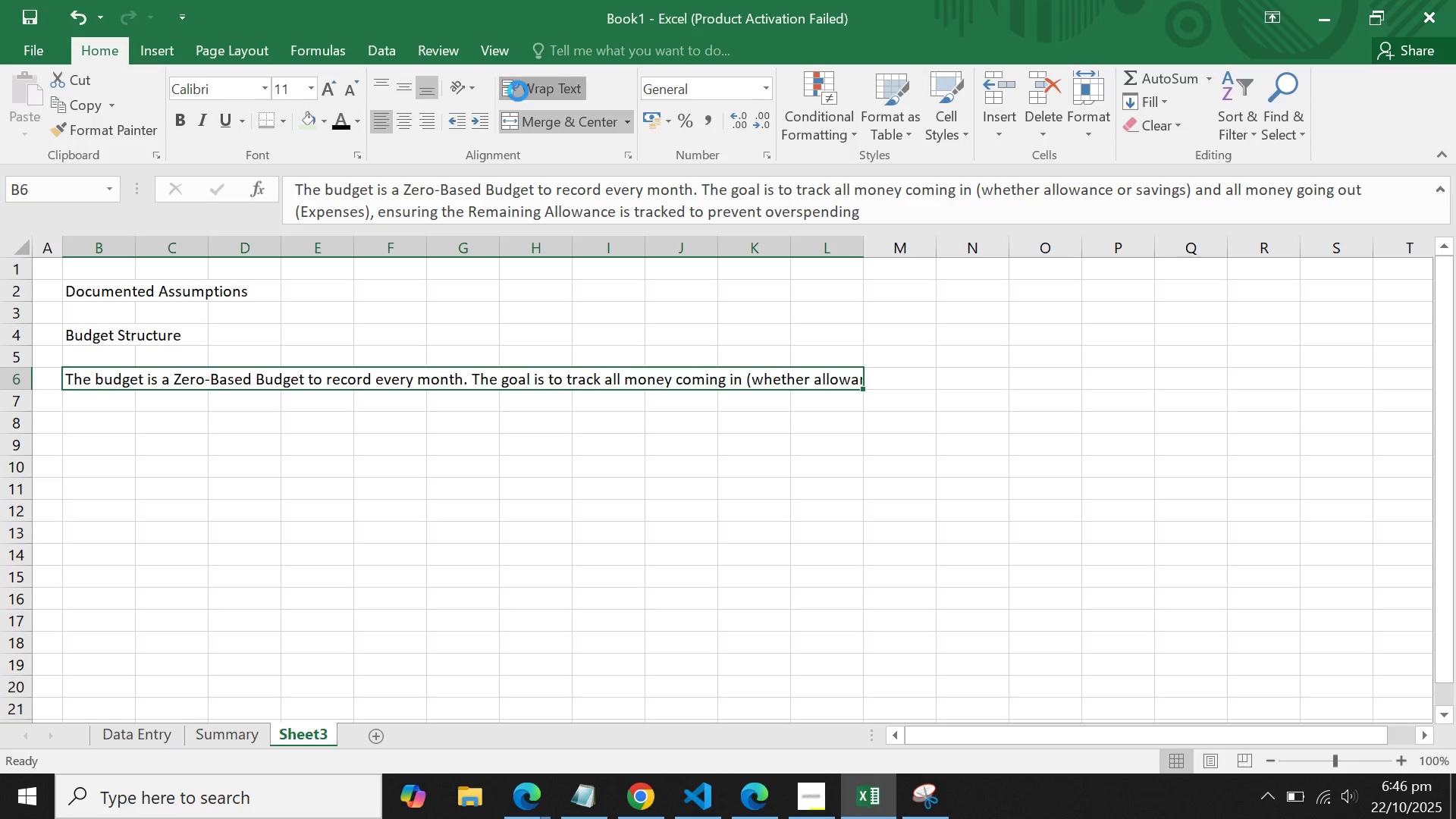 
left_click([518, 91])
 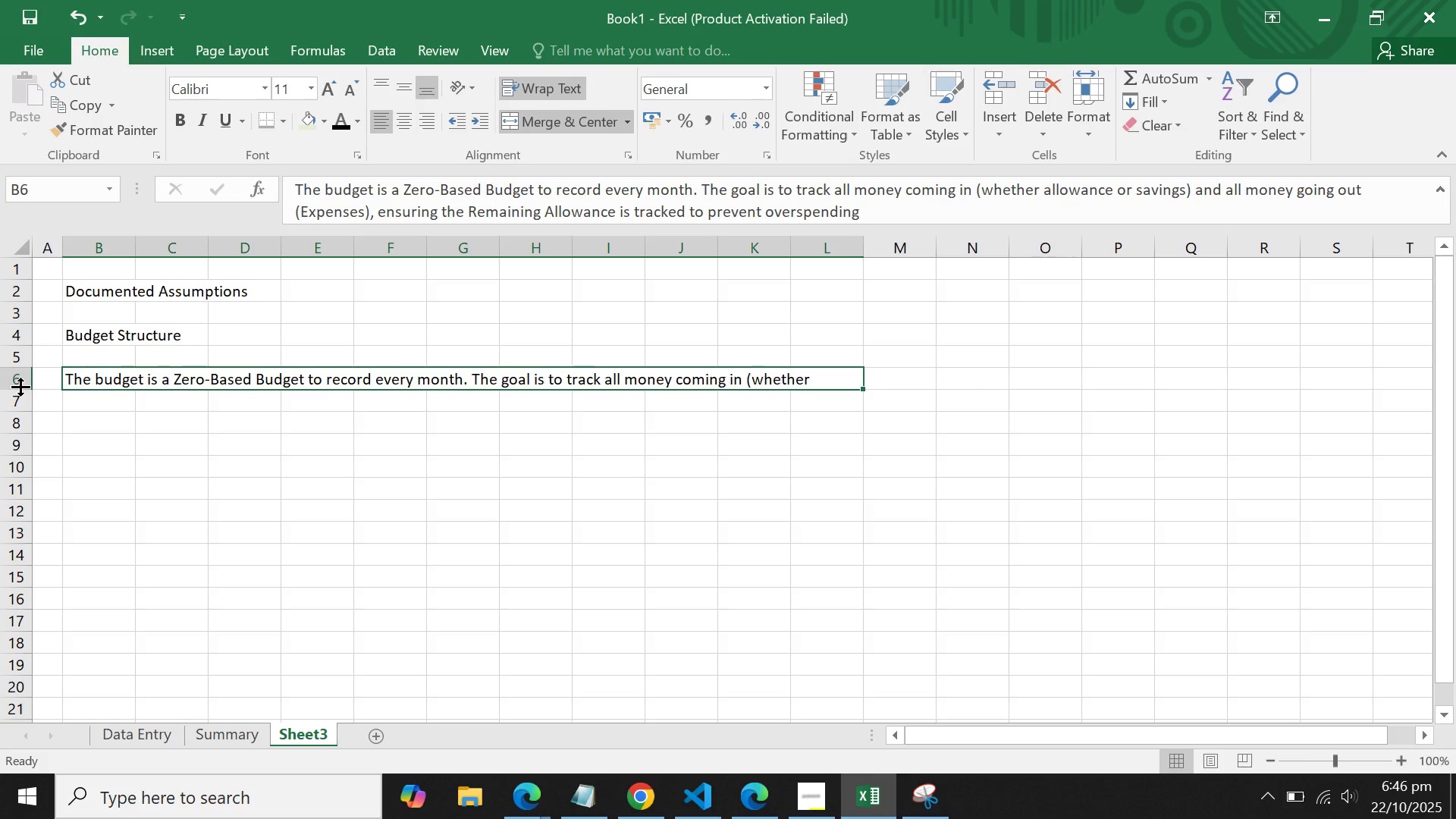 
double_click([20, 387])
 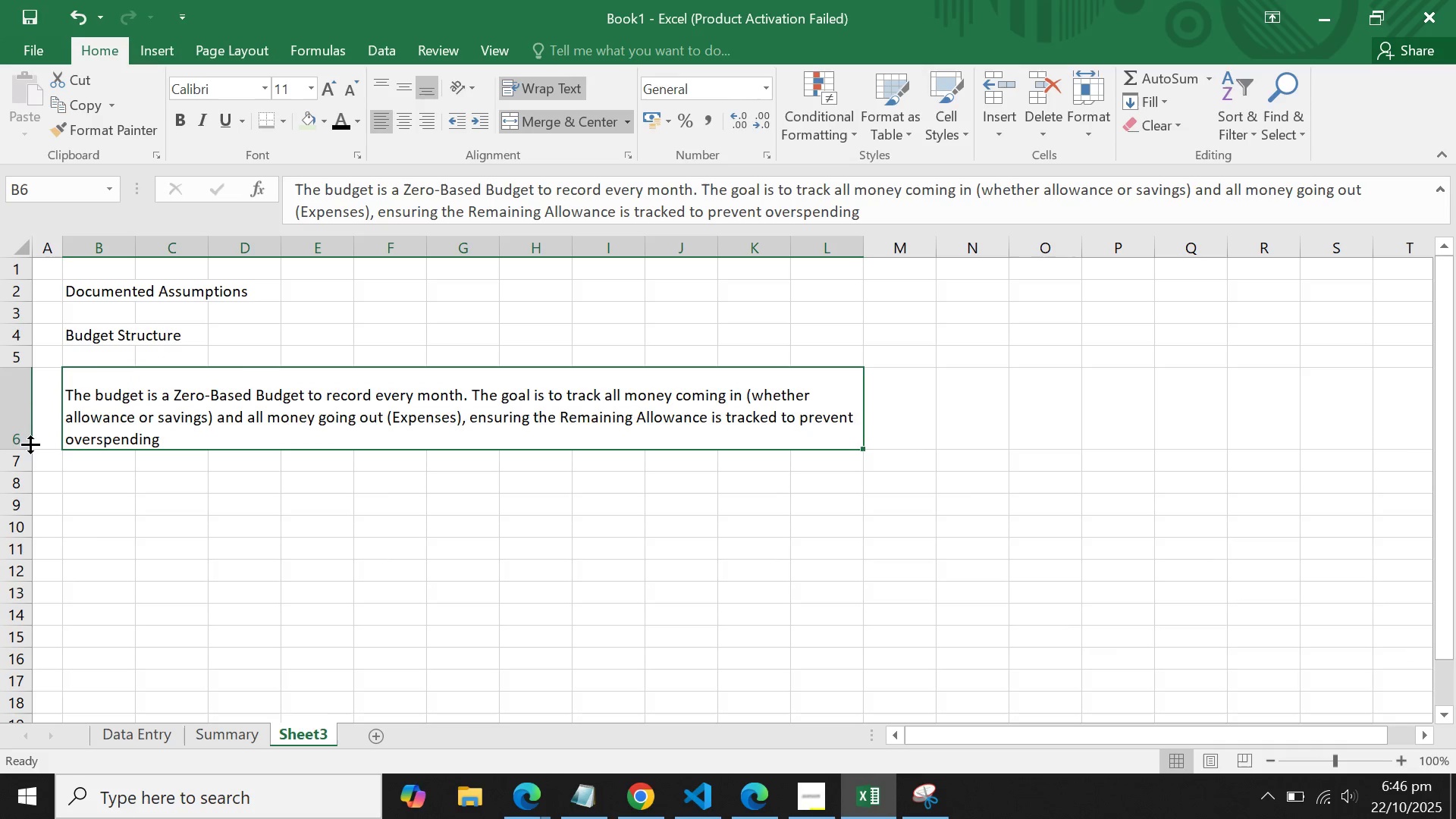 
left_click([134, 400])
 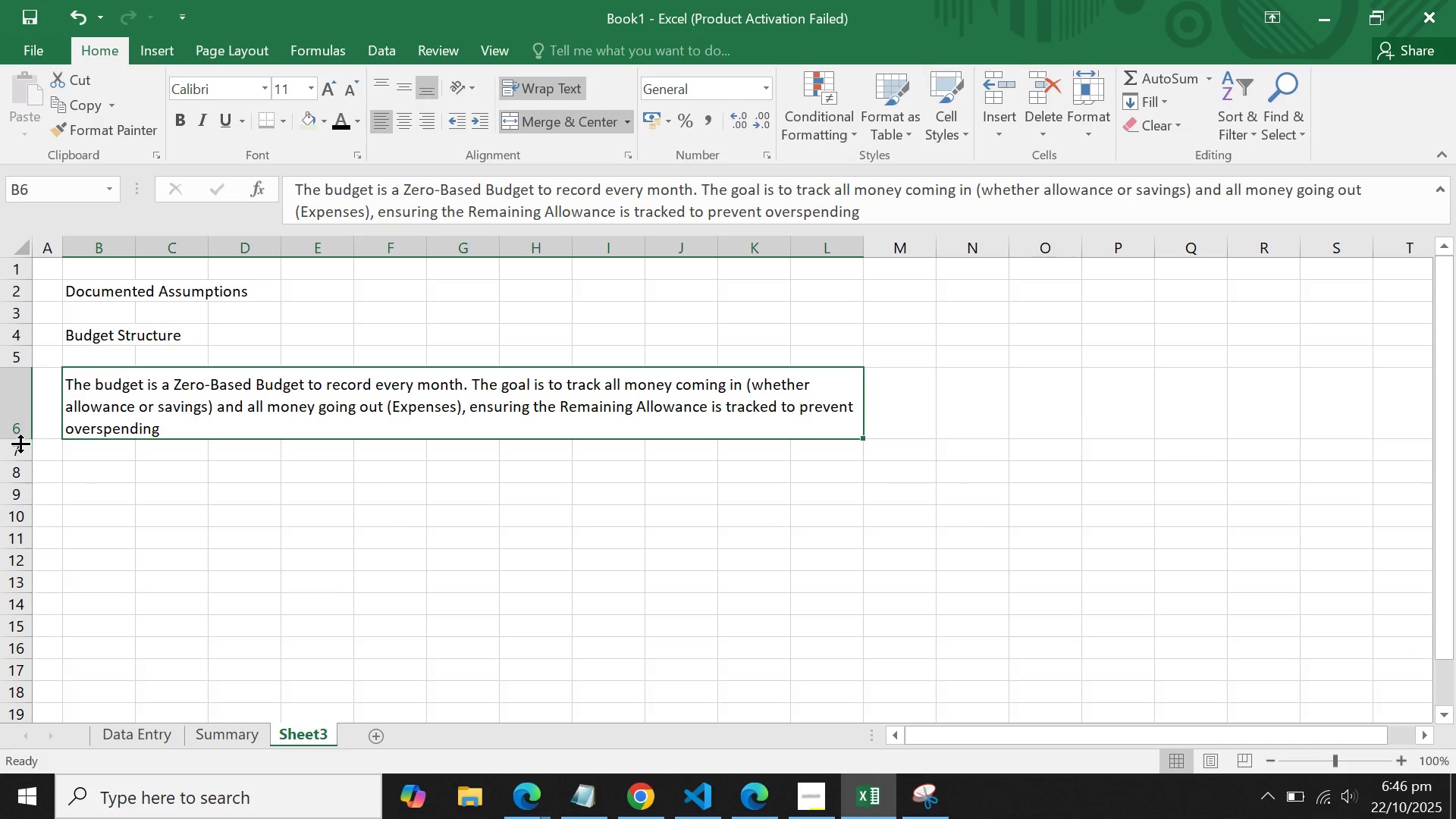 
wait(5.76)
 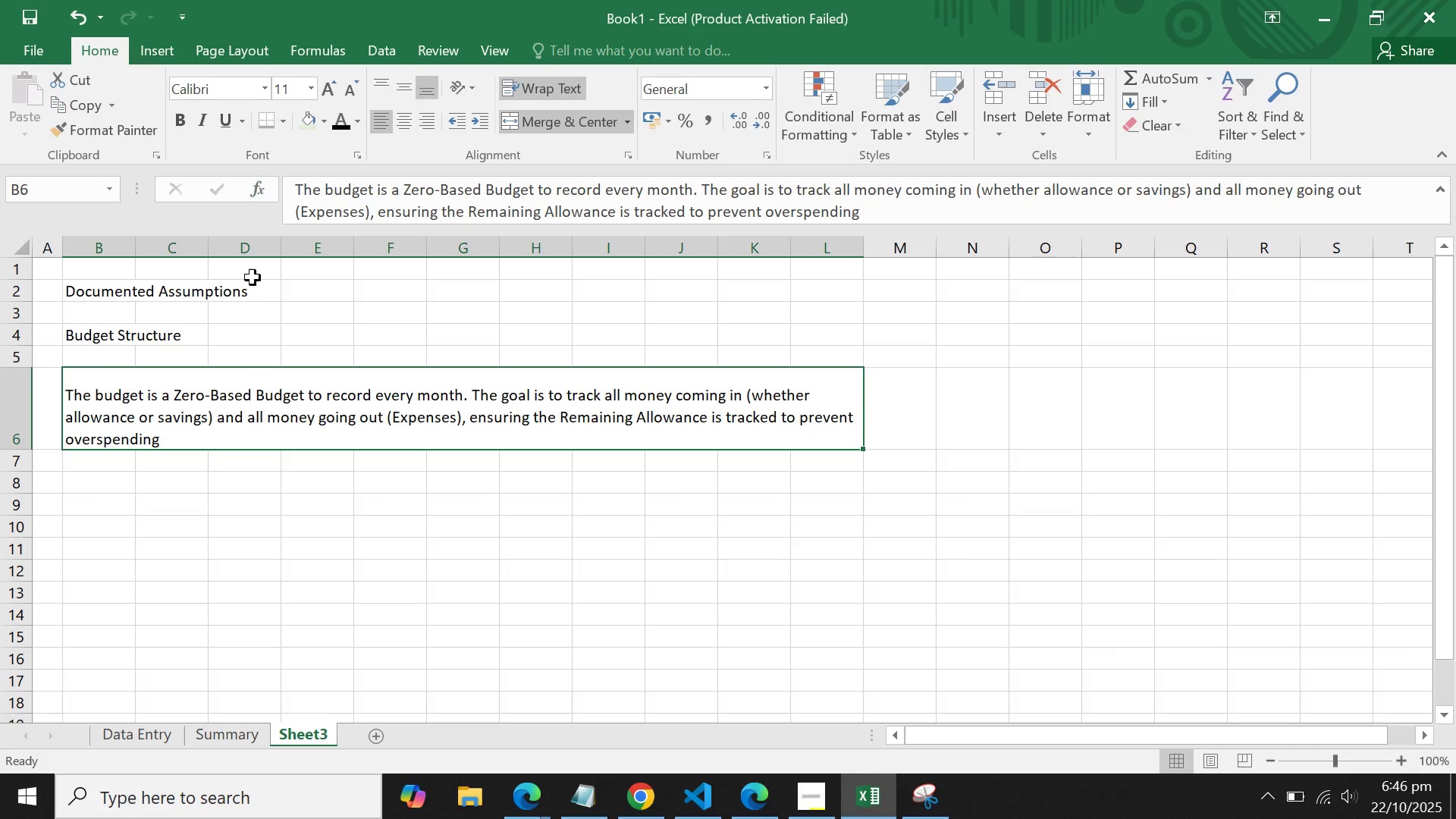 
left_click([218, 482])
 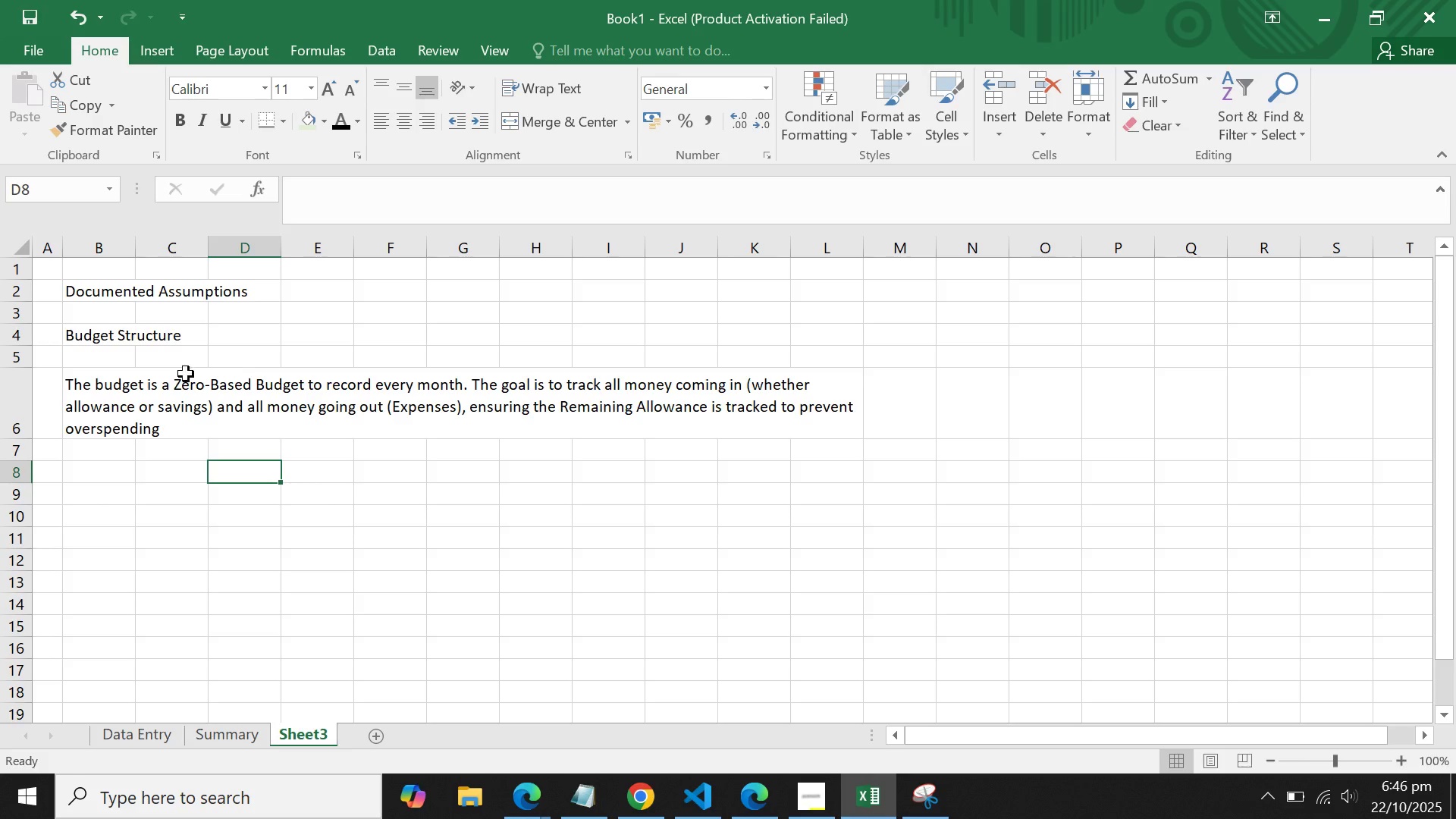 
left_click([388, 419])
 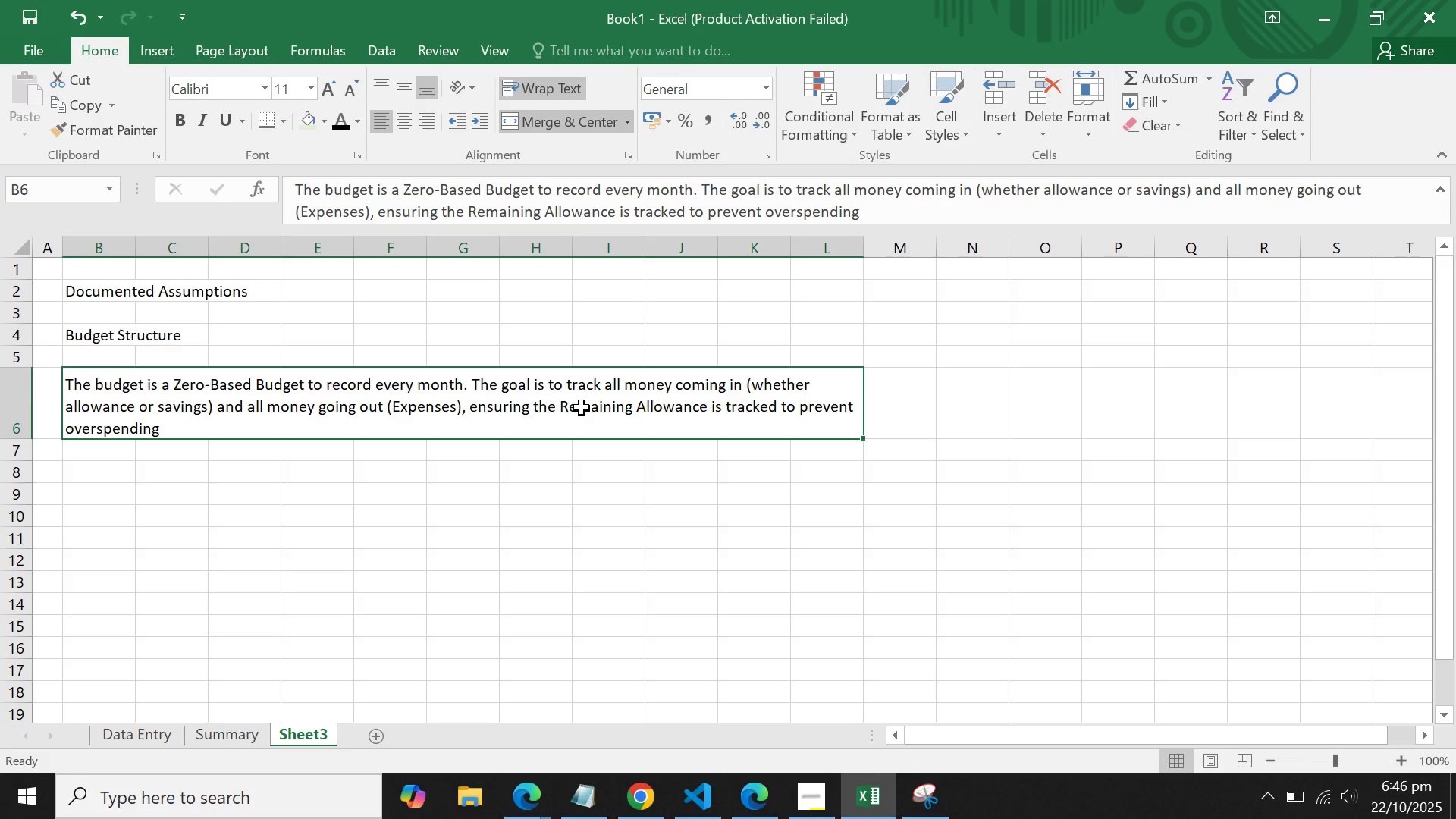 
double_click([582, 408])
 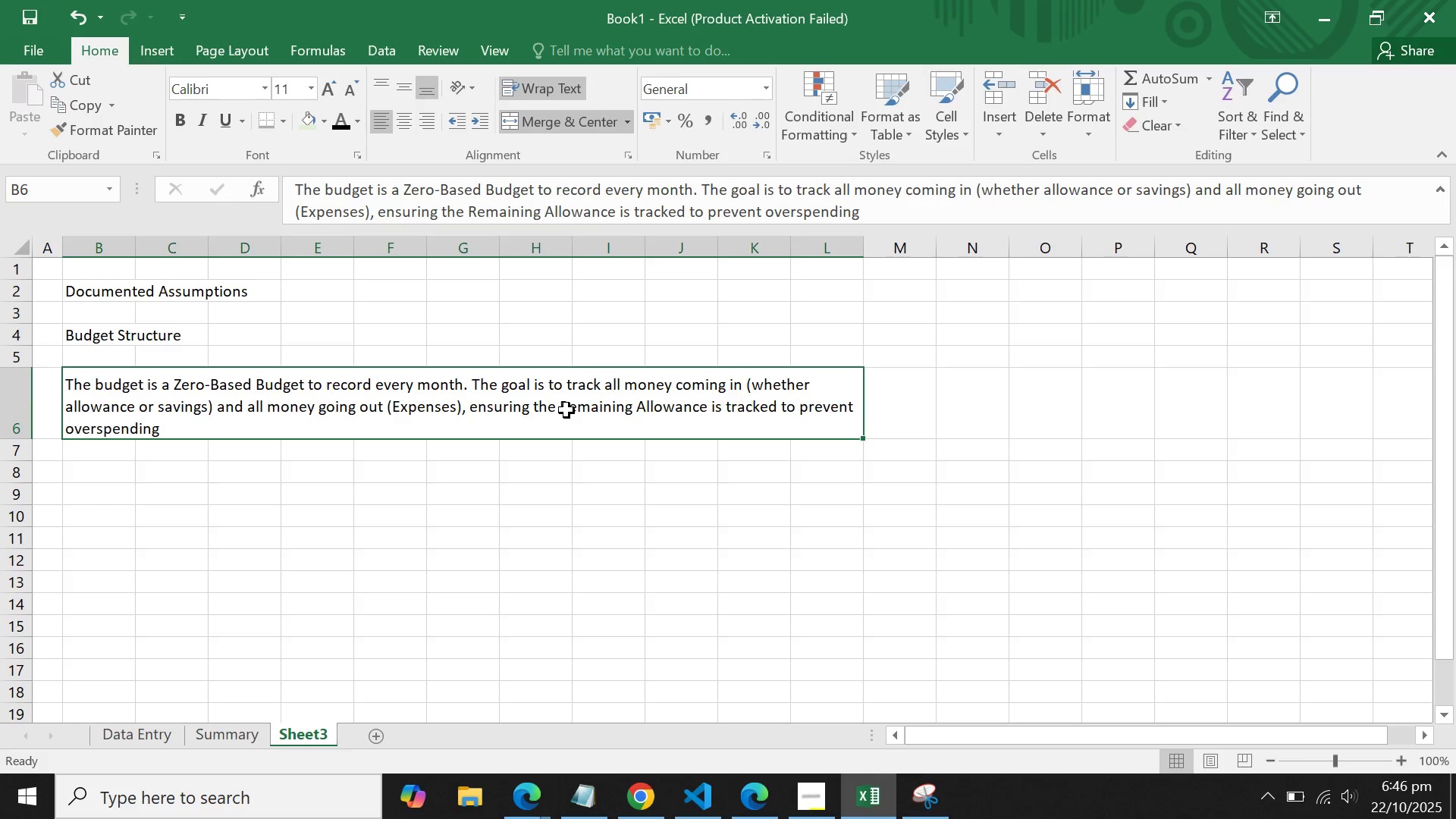 
left_click([566, 410])
 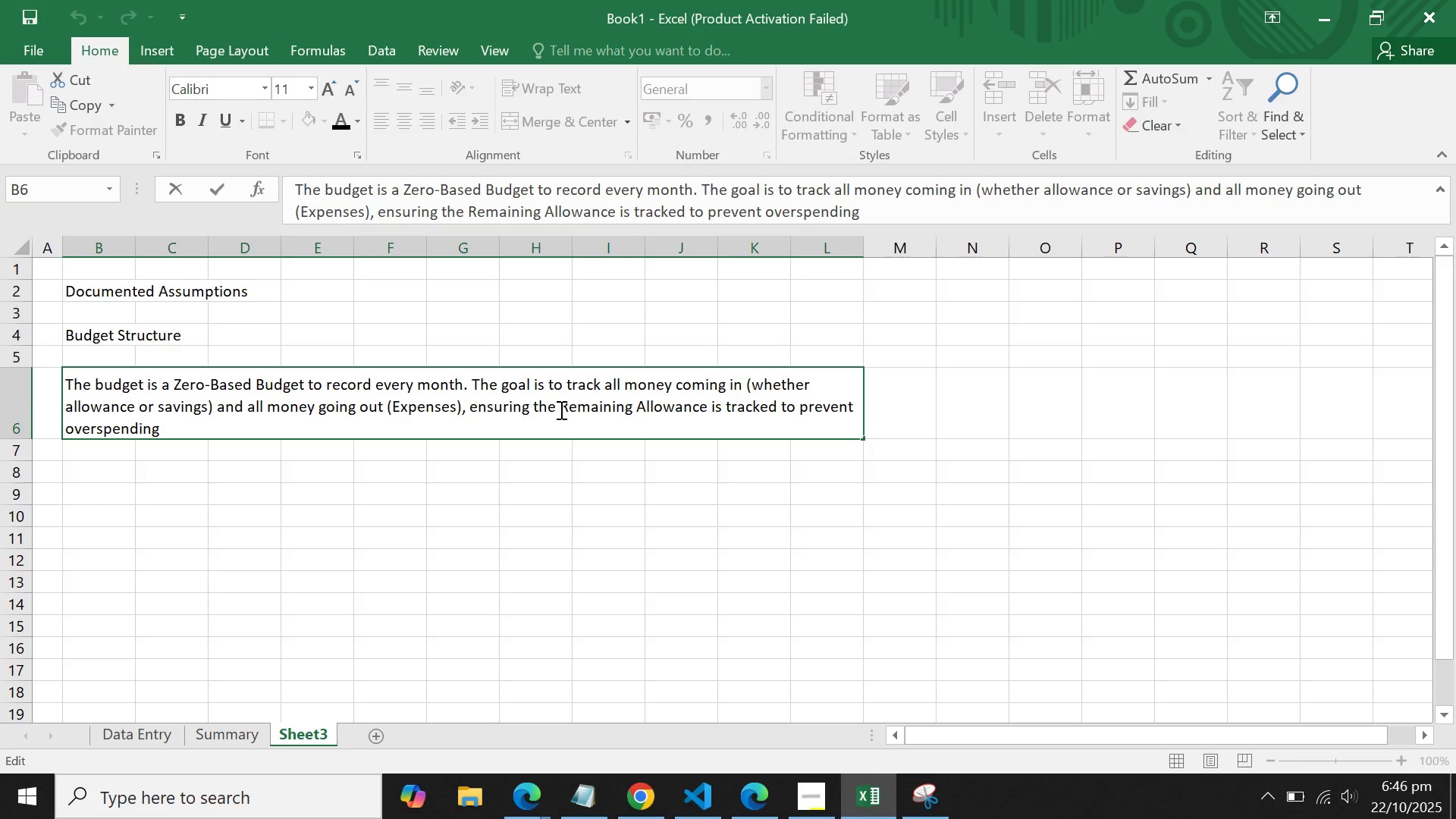 
left_click_drag(start_coordinate=[559, 410], to_coordinate=[709, 397])
 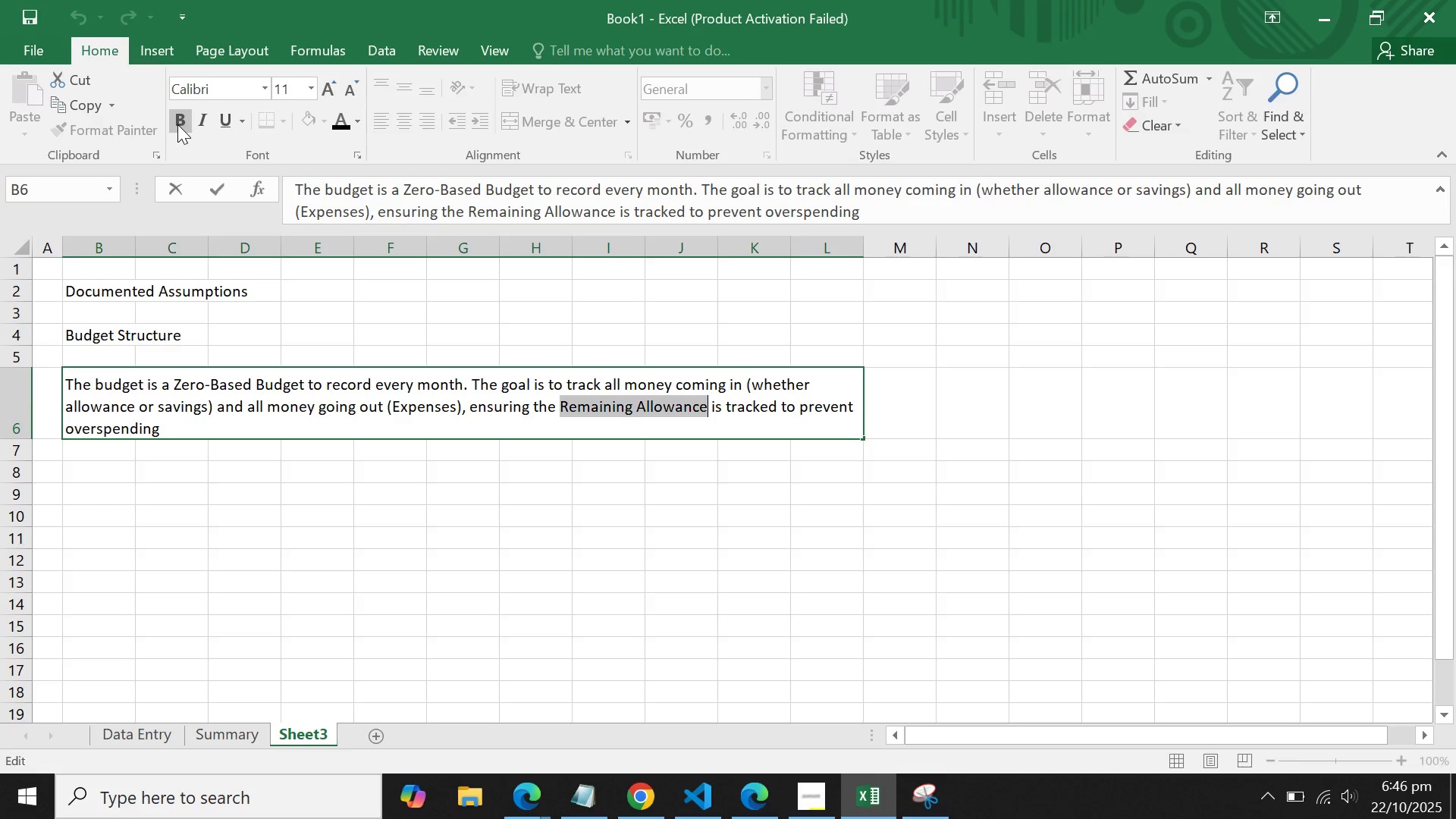 
left_click([177, 124])
 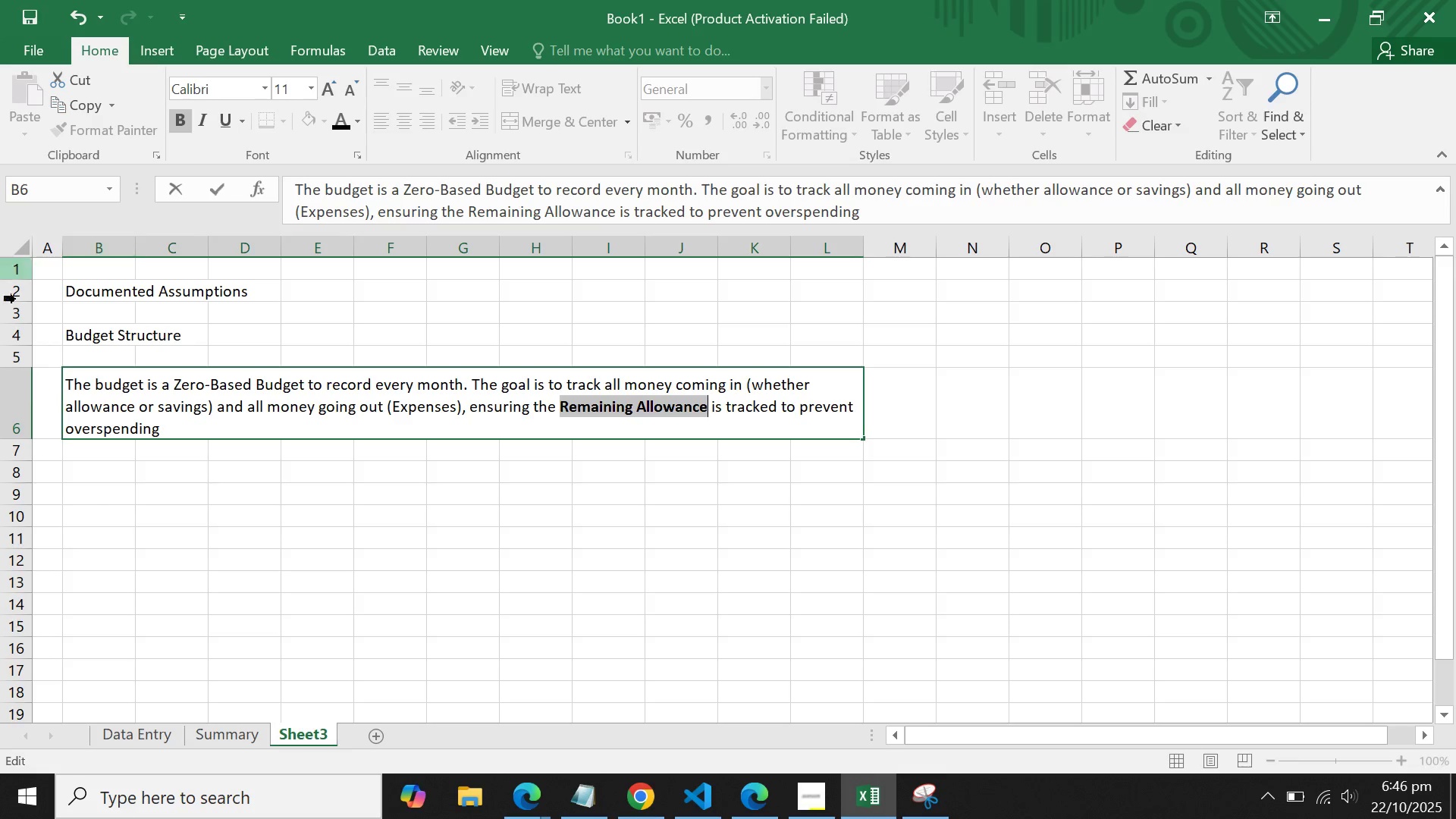 
left_click([221, 423])
 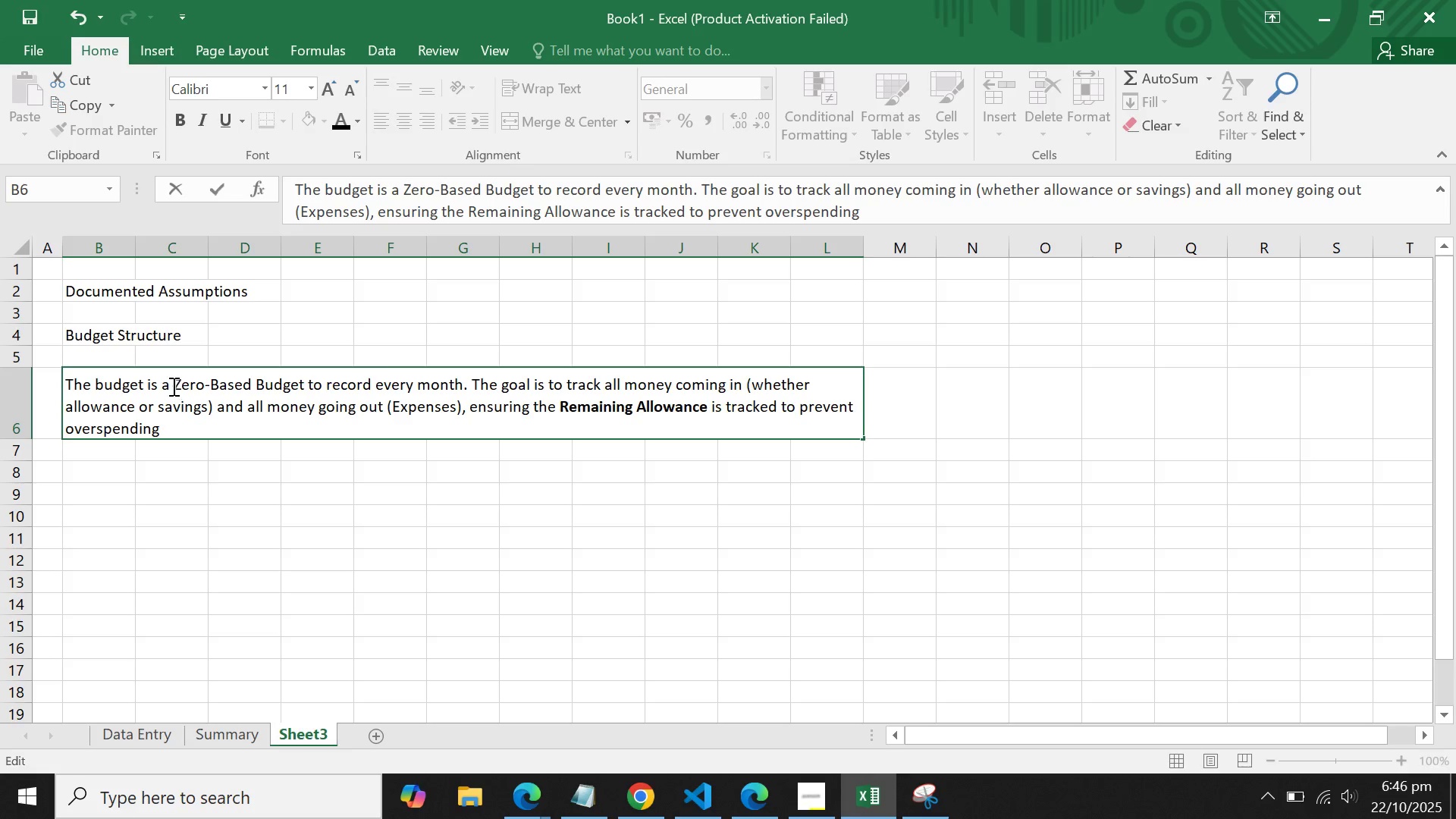 
left_click_drag(start_coordinate=[171, 384], to_coordinate=[305, 377])
 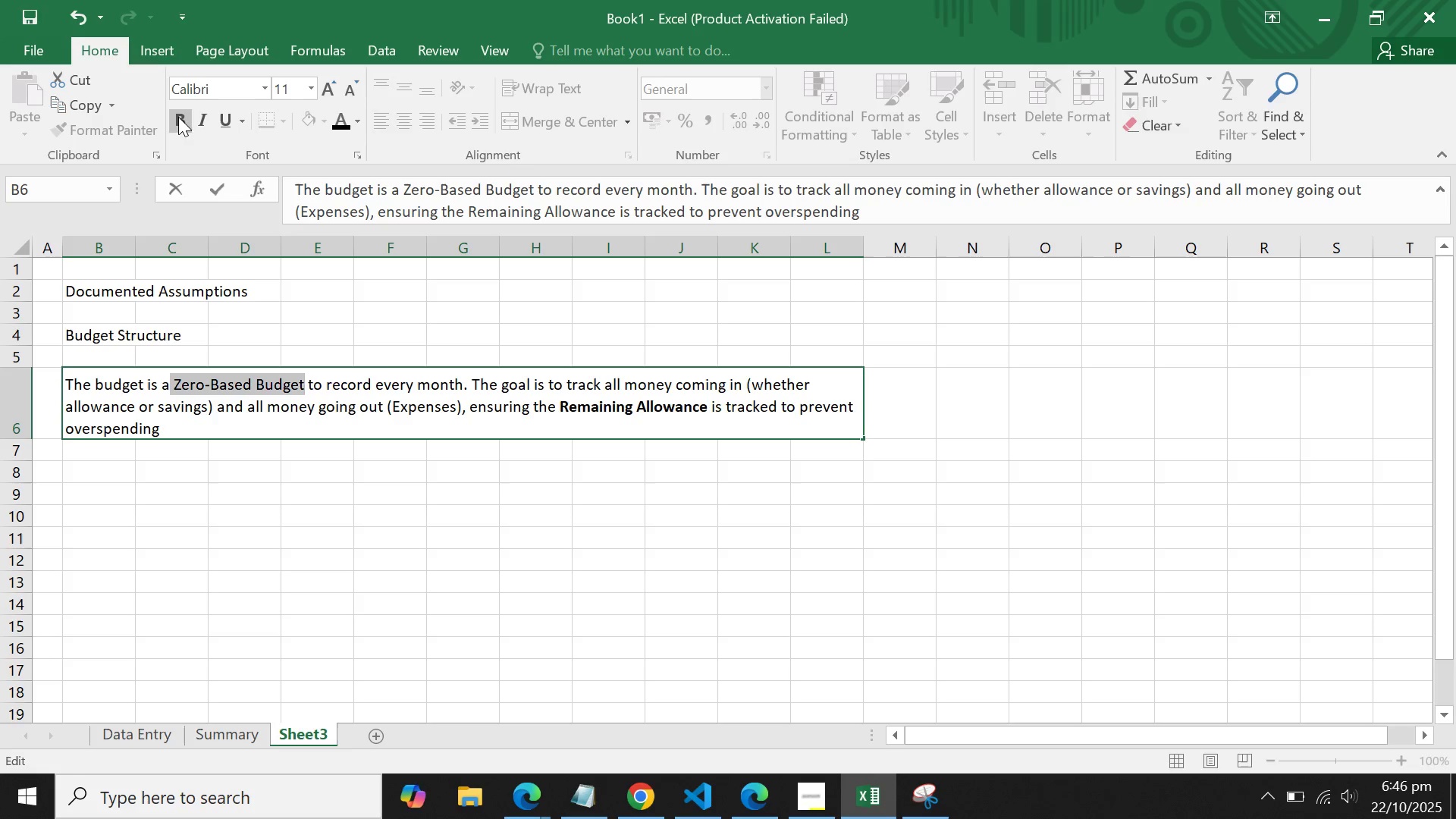 
left_click([177, 118])
 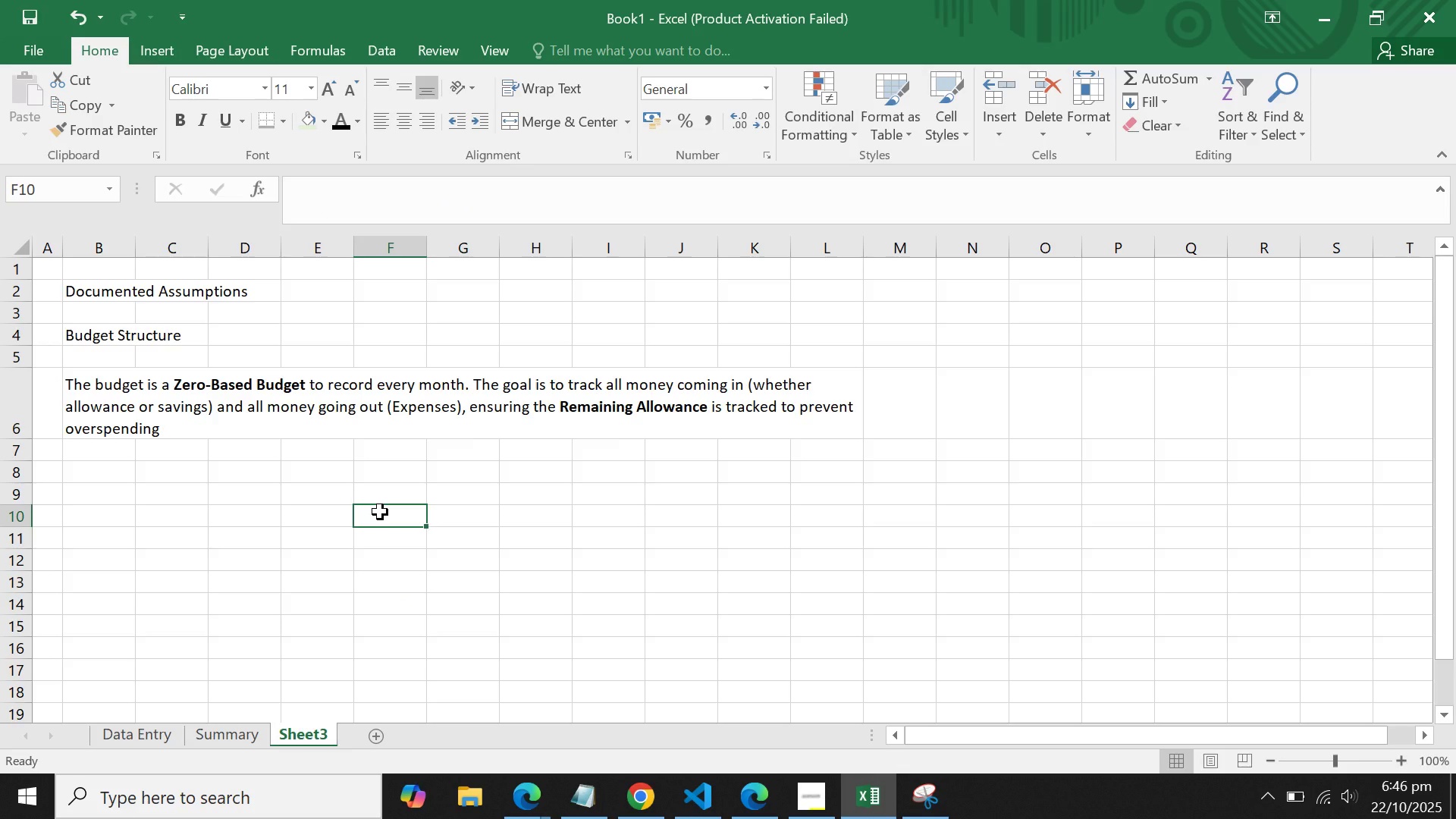 
wait(7.96)
 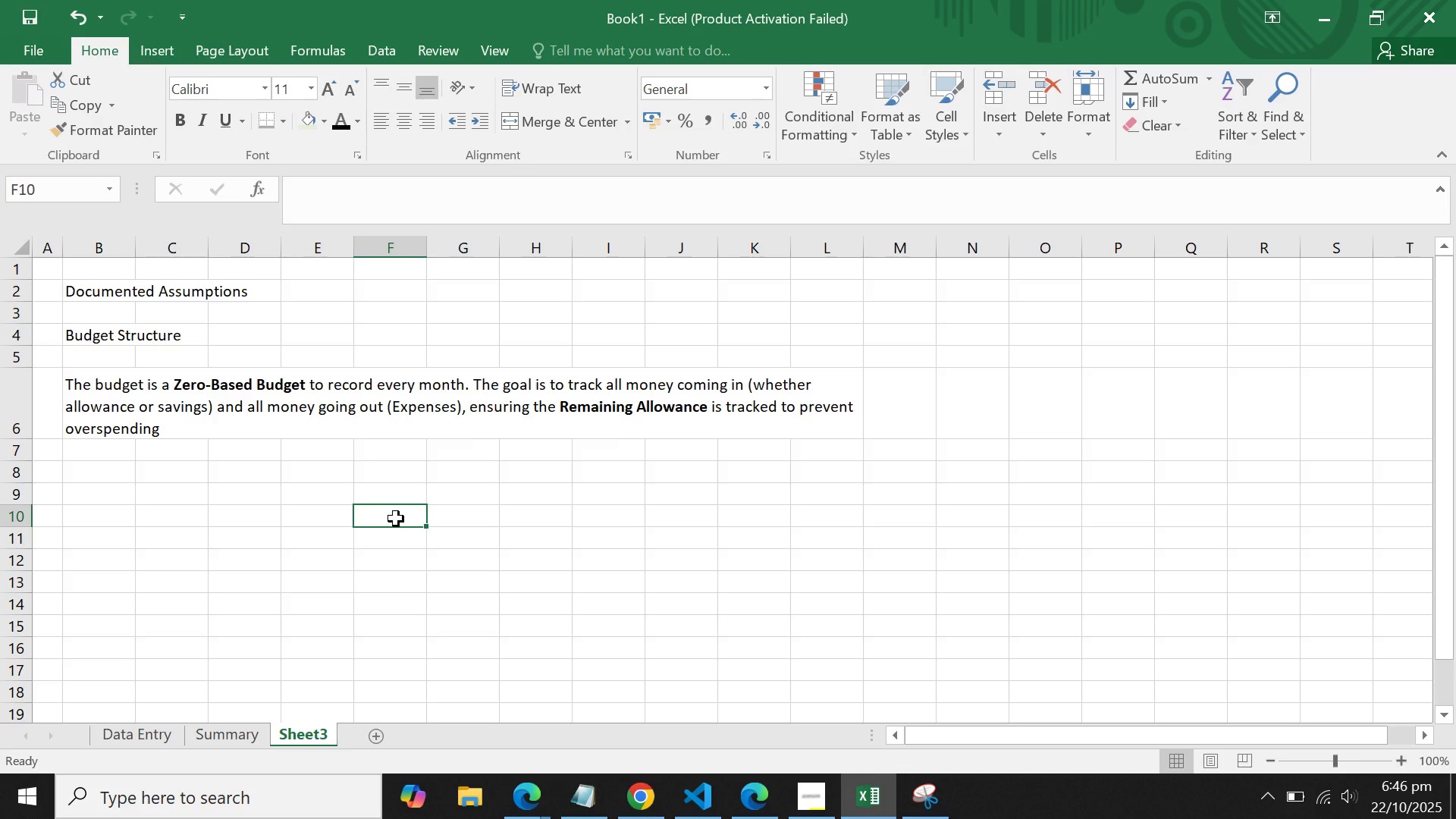 
left_click_drag(start_coordinate=[87, 329], to_coordinate=[93, 328])
 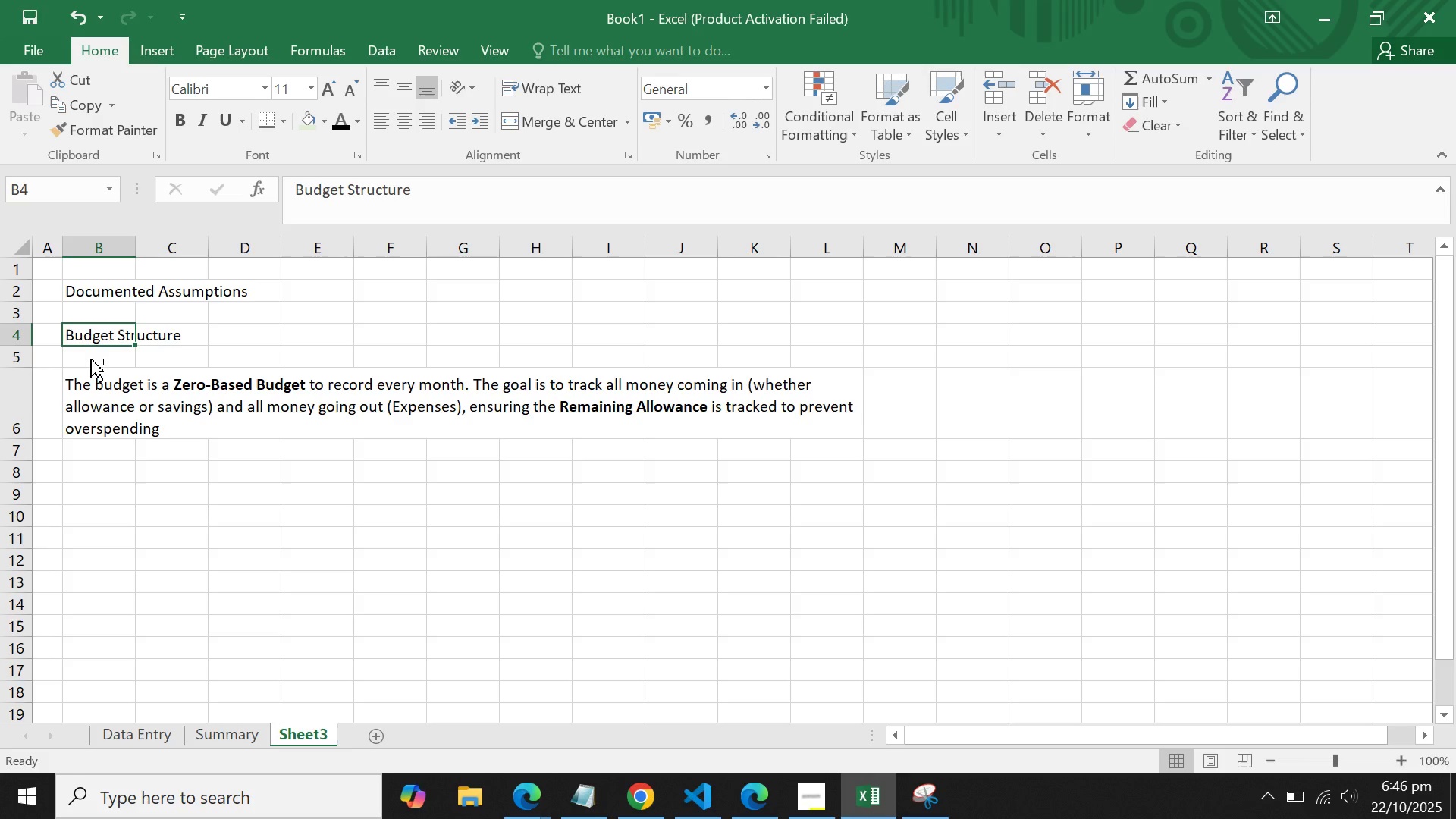 
key(Control+C)
 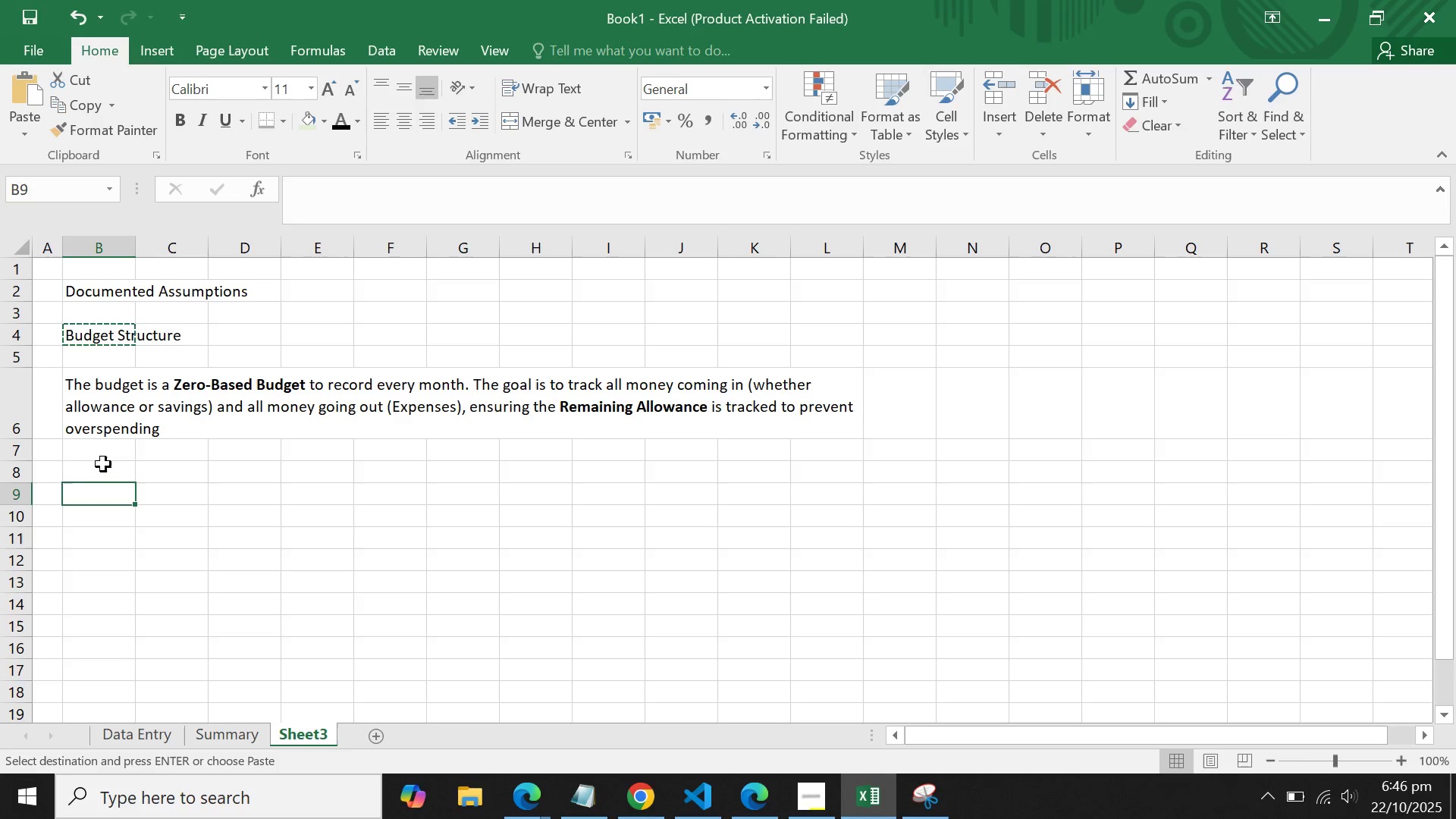 
double_click([105, 460])
 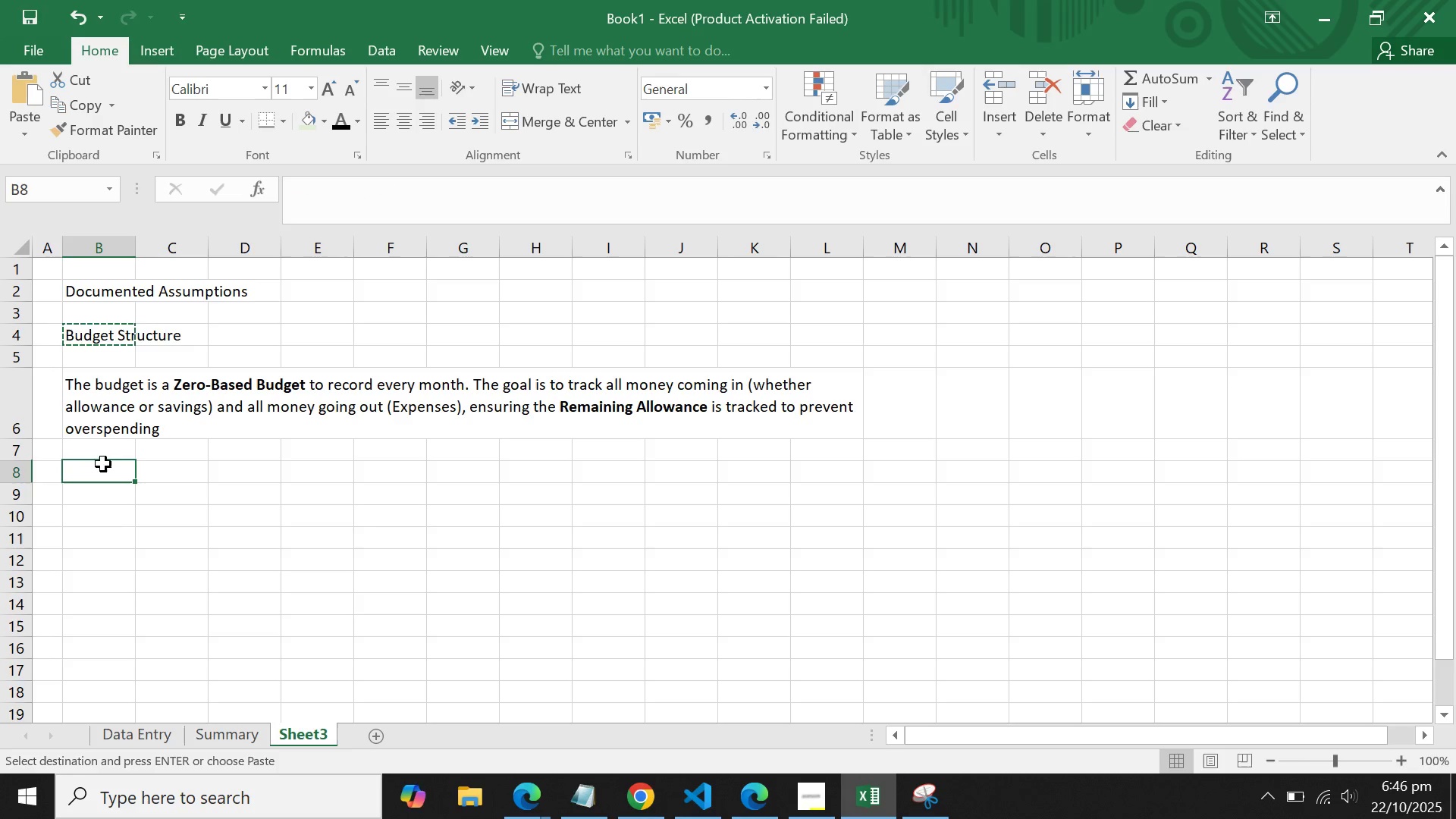 
left_click([103, 464])
 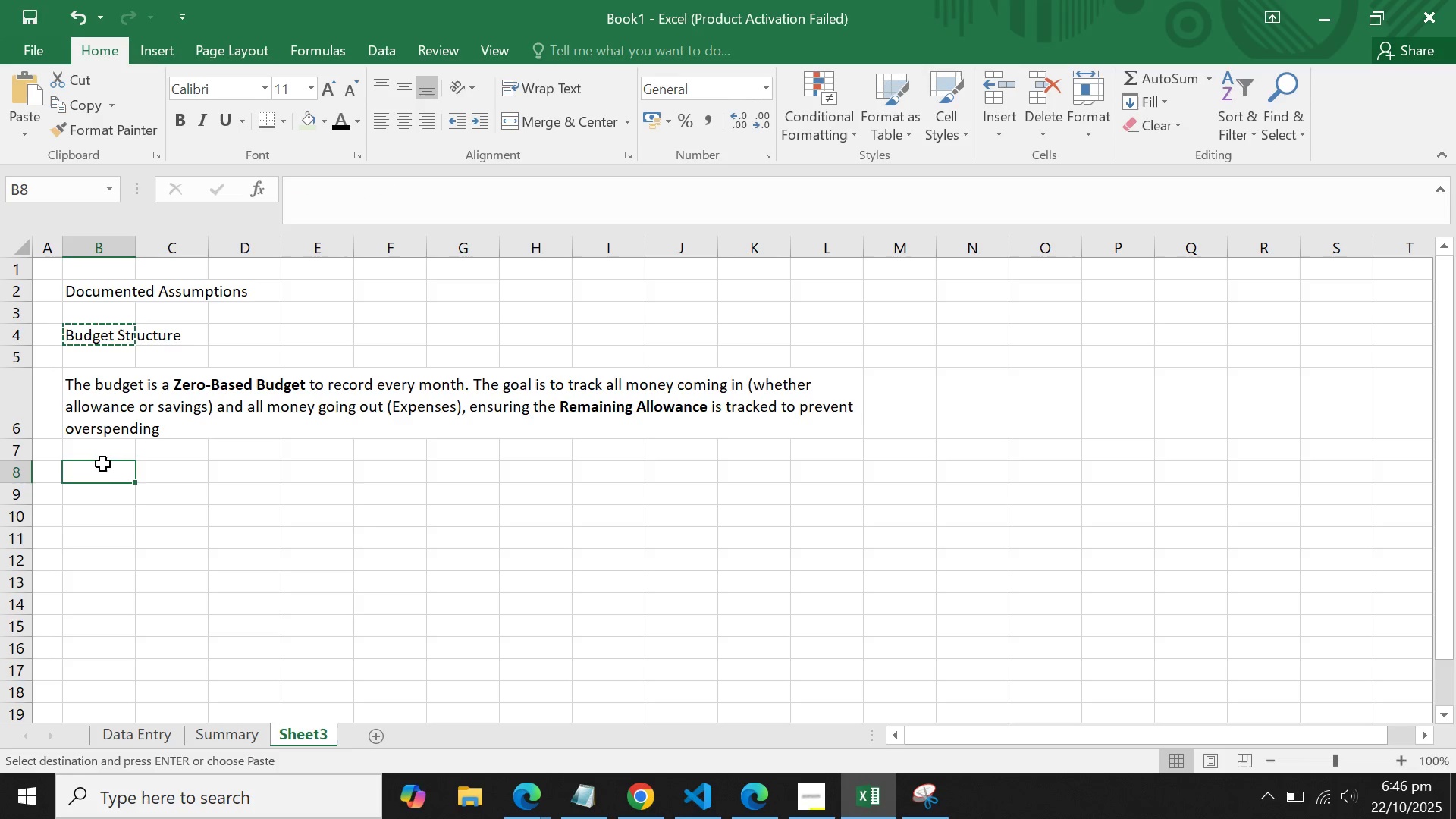 
key(Control+V)
 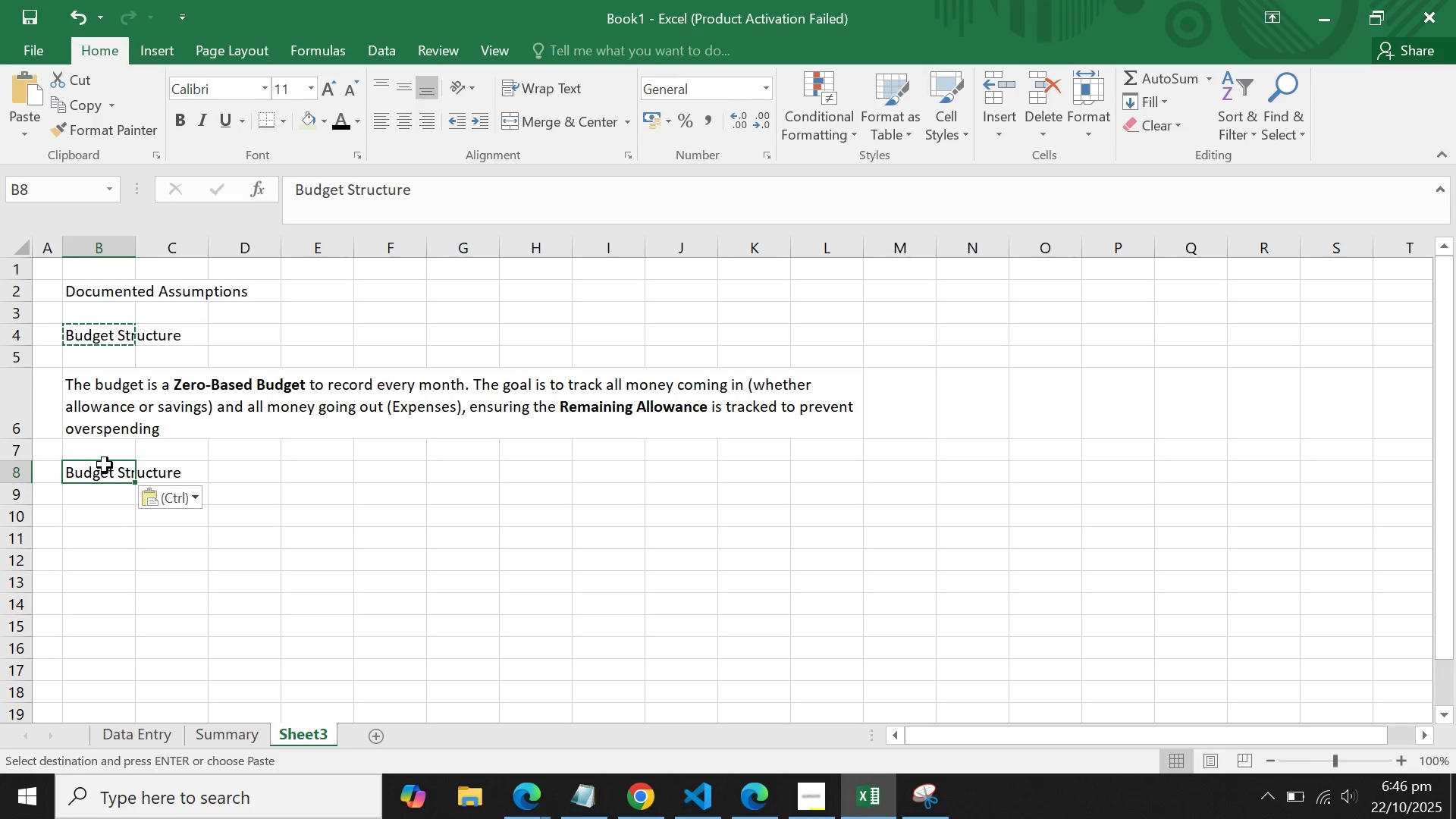 
left_click([105, 465])
 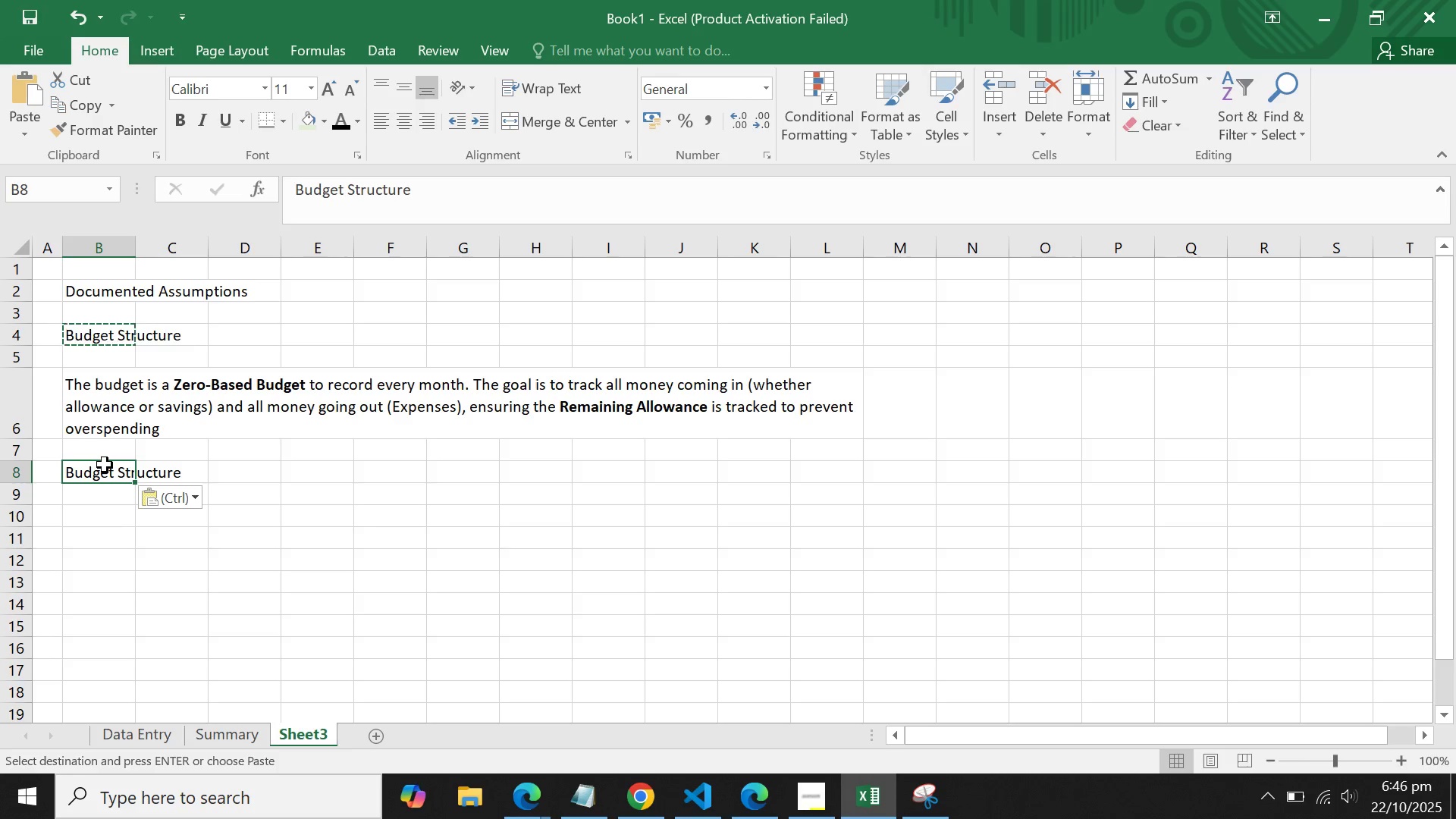 
type(kwey)
key(Backspace)
key(Backspace)
key(Backspace)
key(Backspace)
type(Key Asuum)
key(Backspace)
key(Backspace)
key(Backspace)
type(sumptions)
 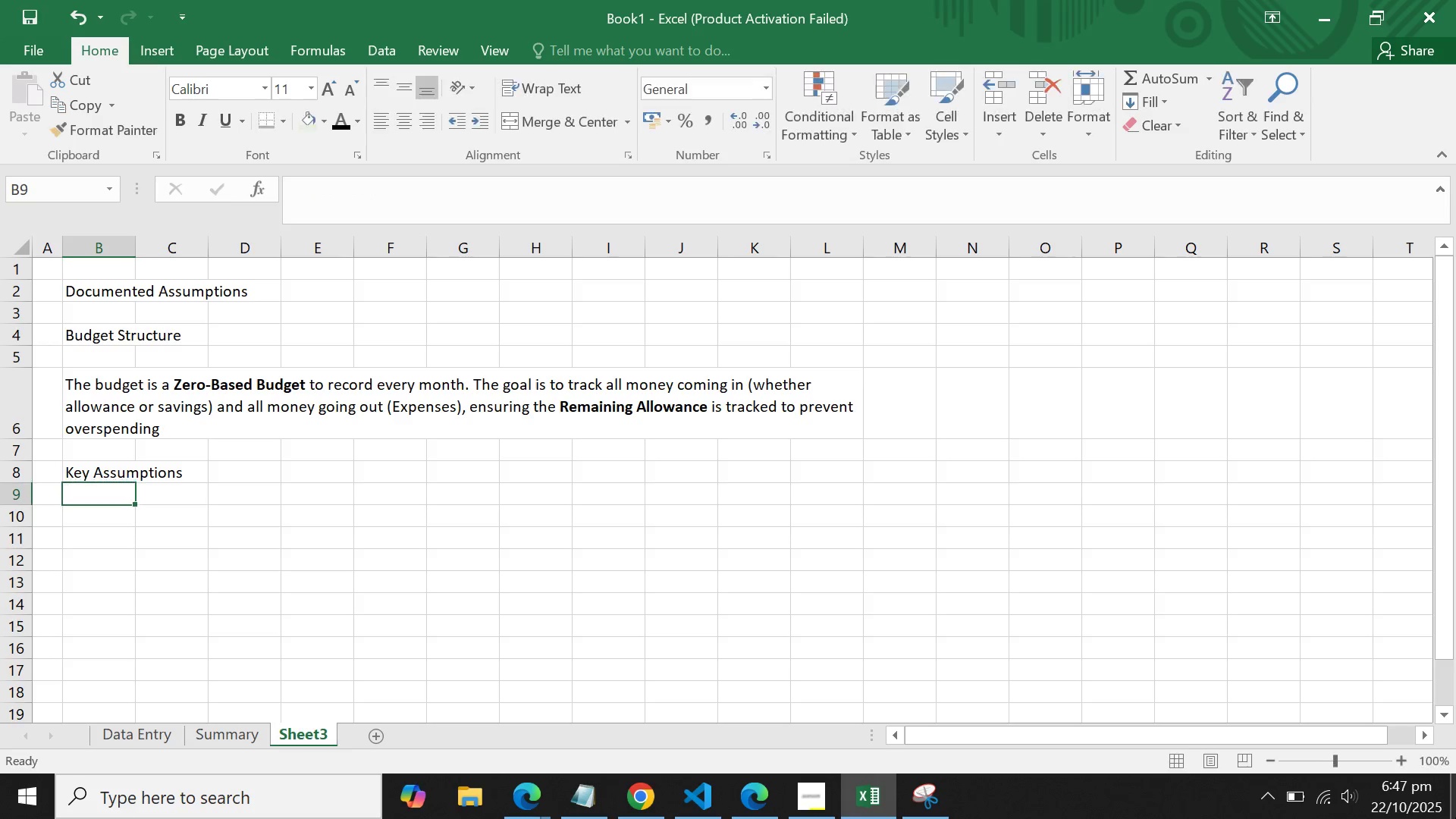 
 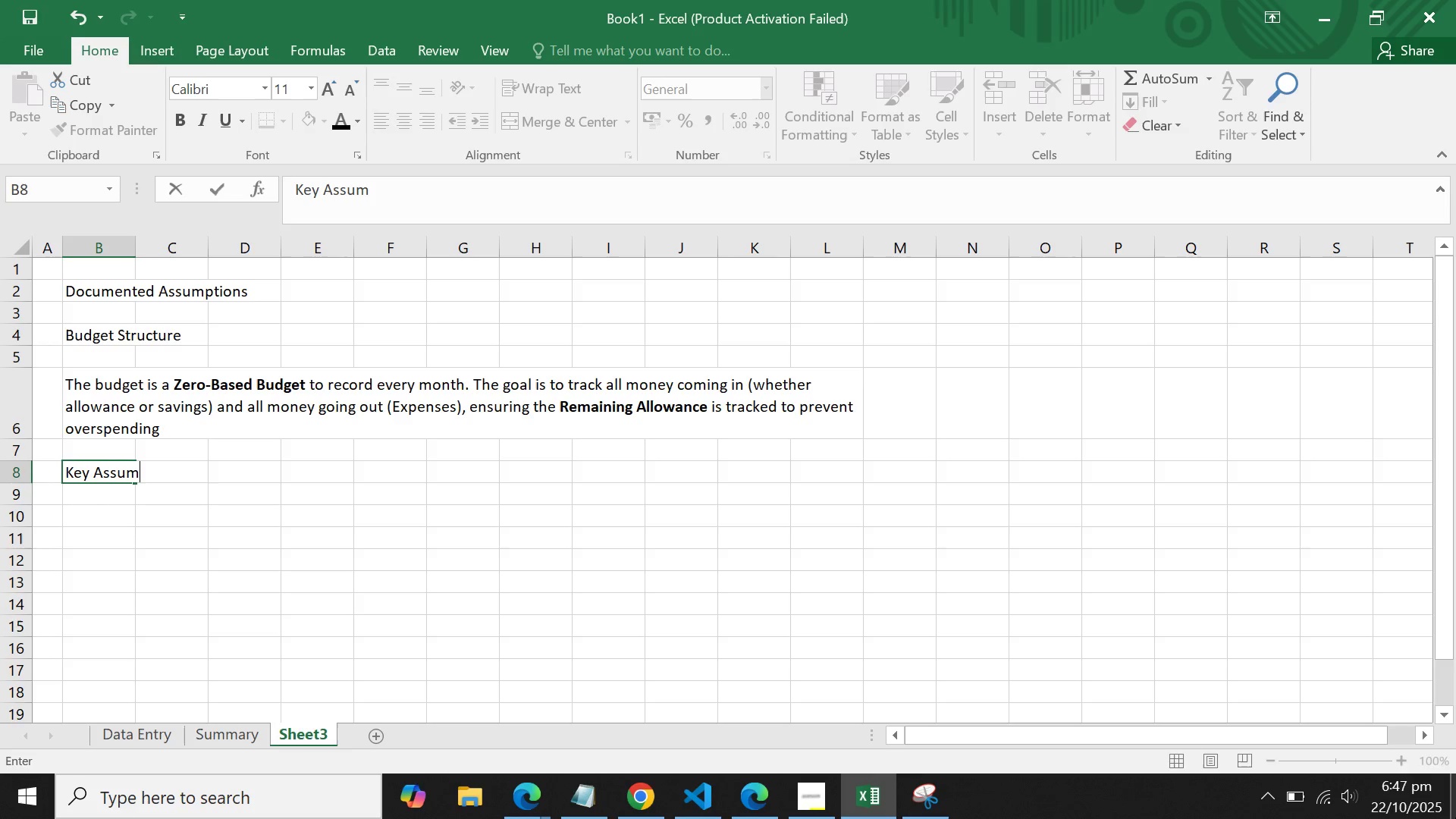 
key(Enter)
 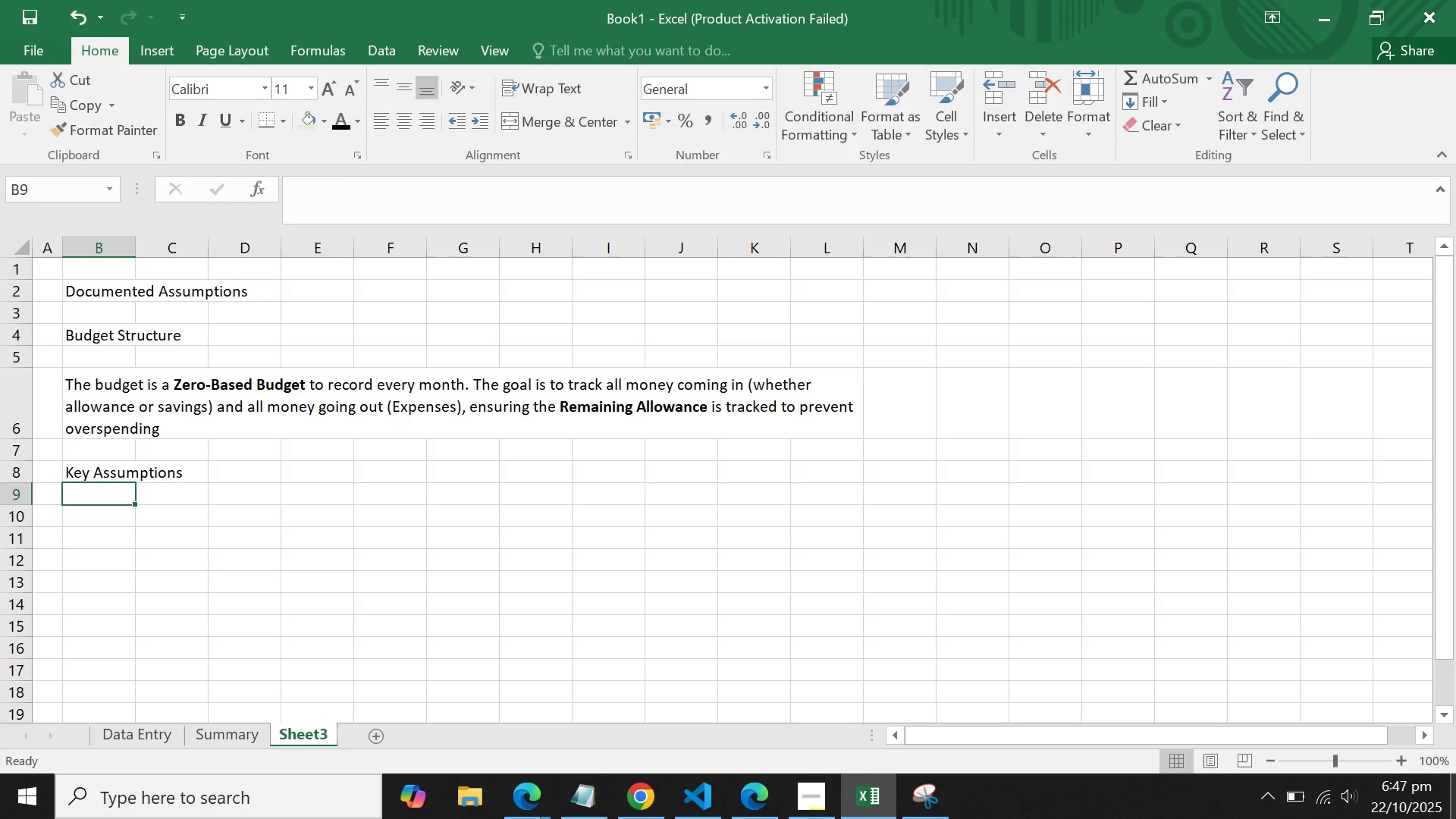 
key(ArrowUp)
 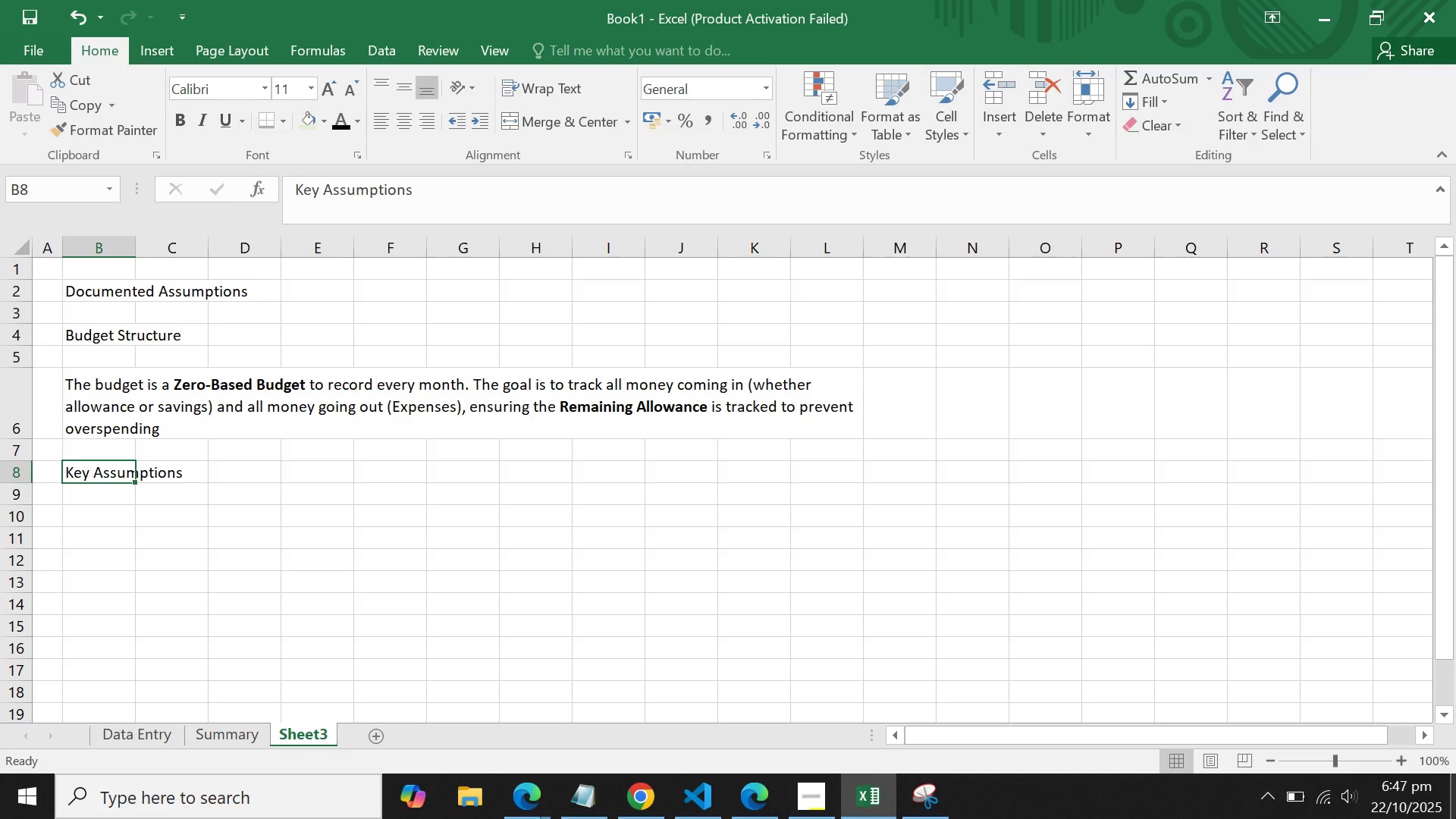 
key(Control+V)
 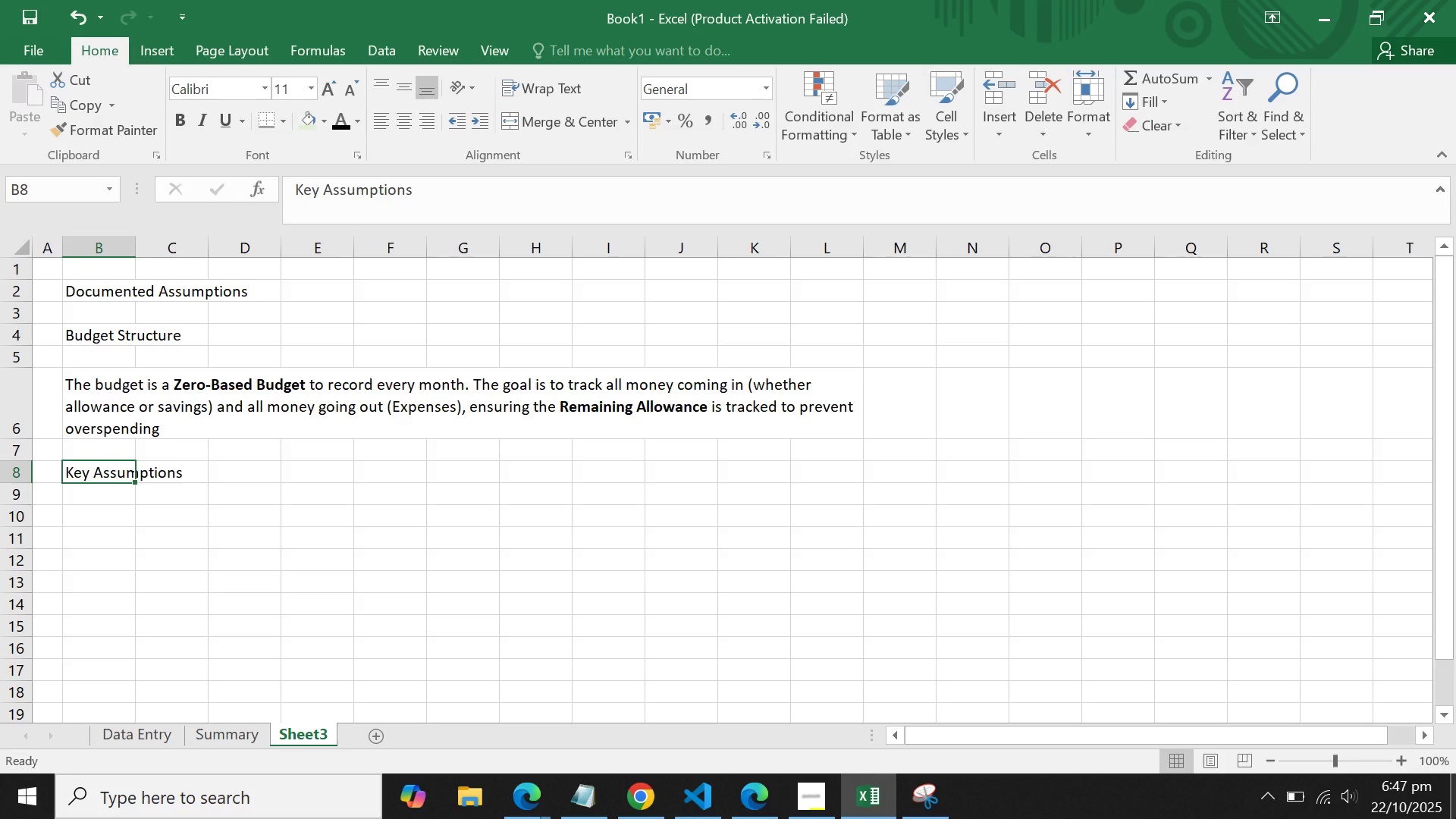 
key(Control+ControlLeft)
 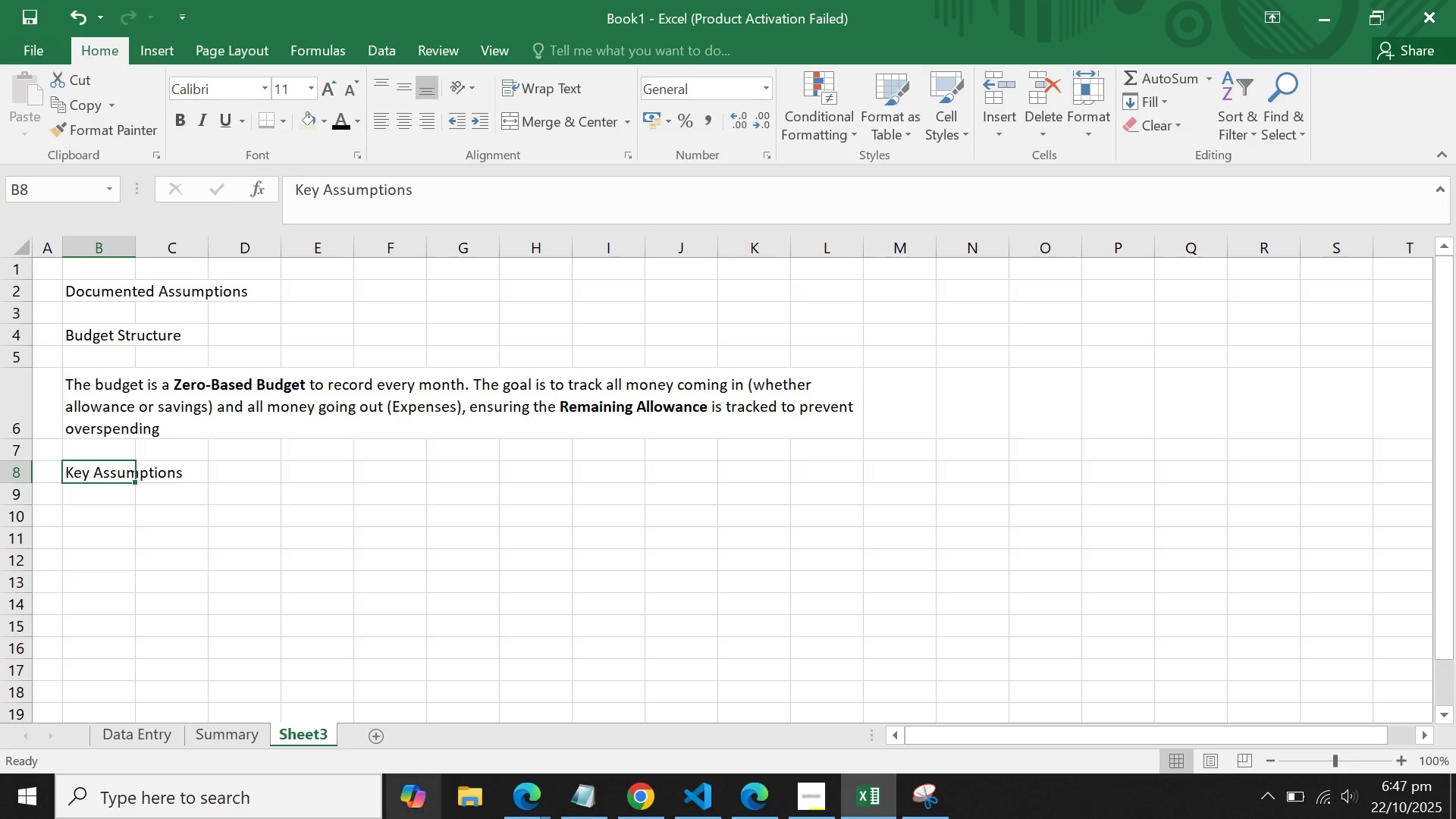 
left_click([295, 596])
 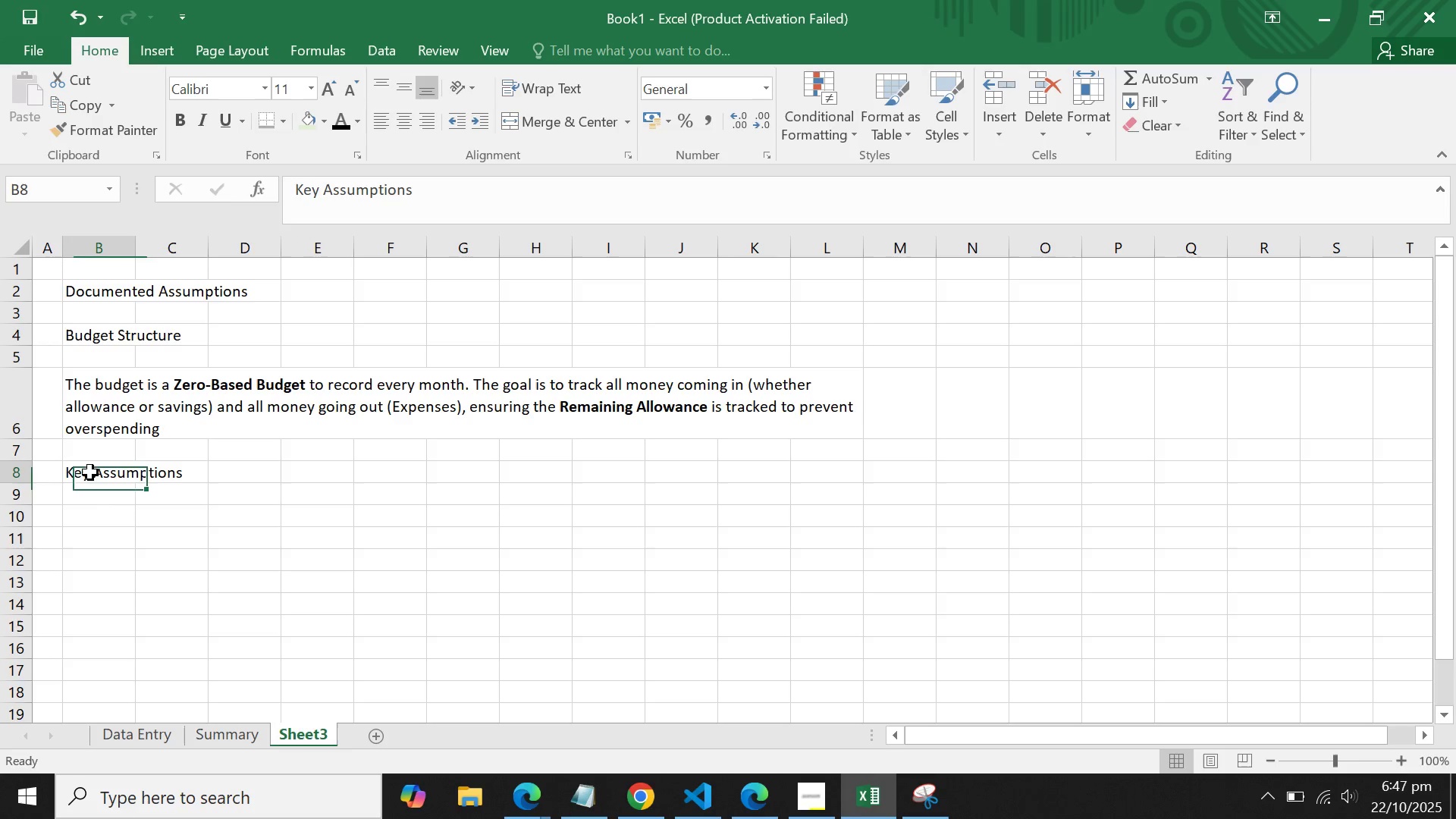 
left_click([90, 472])
 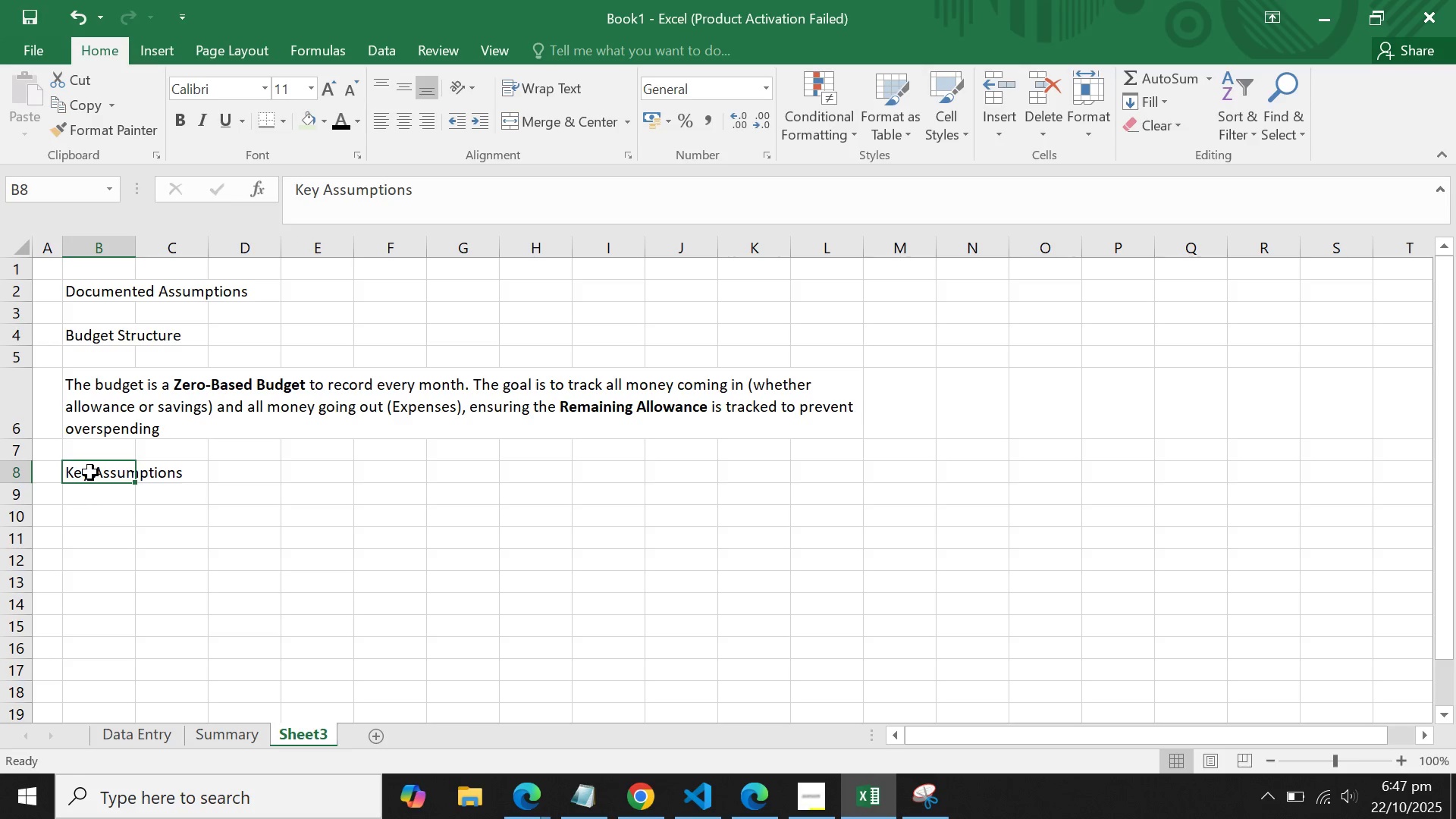 
key(Control+B)
 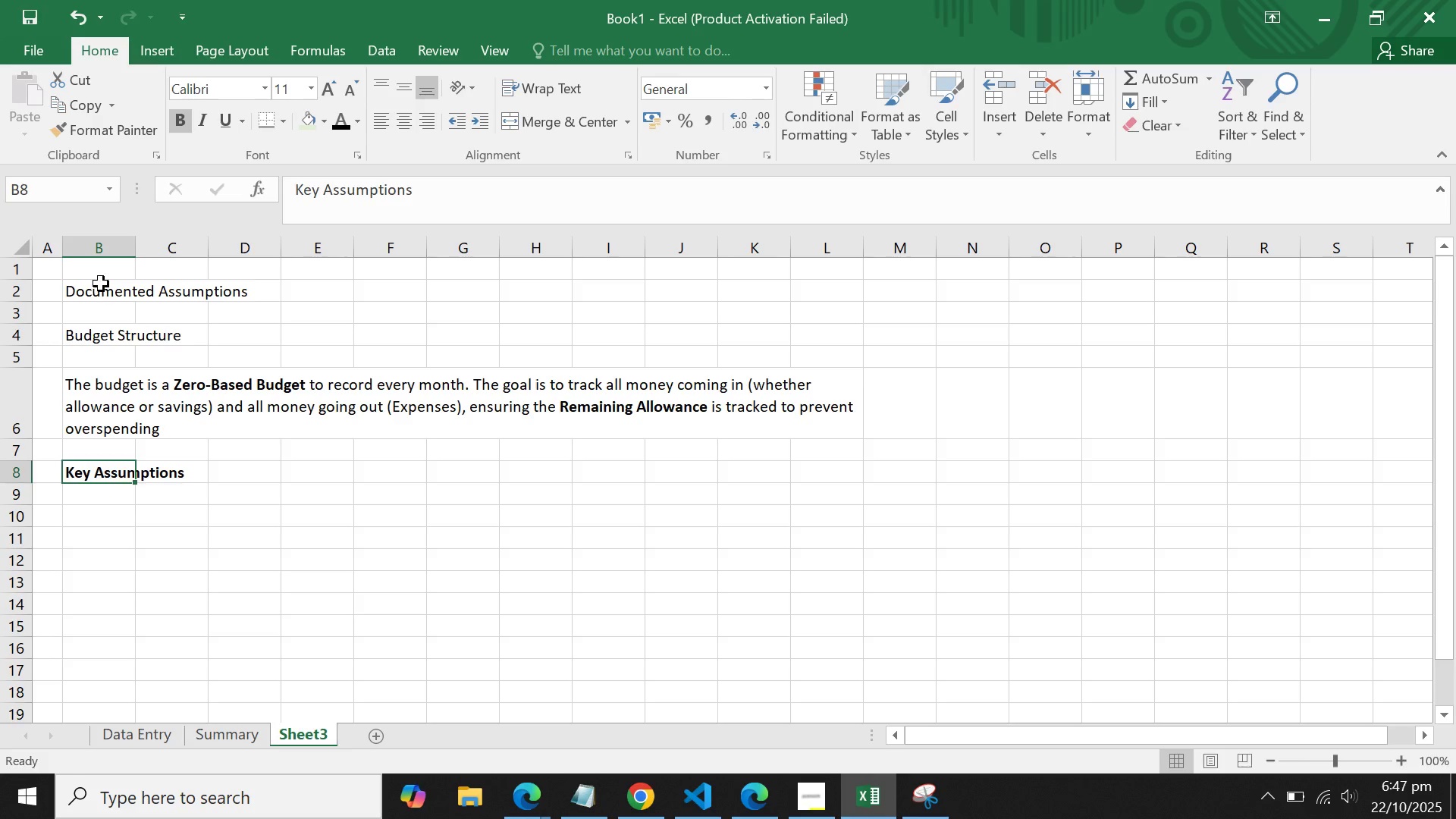 
left_click([101, 284])
 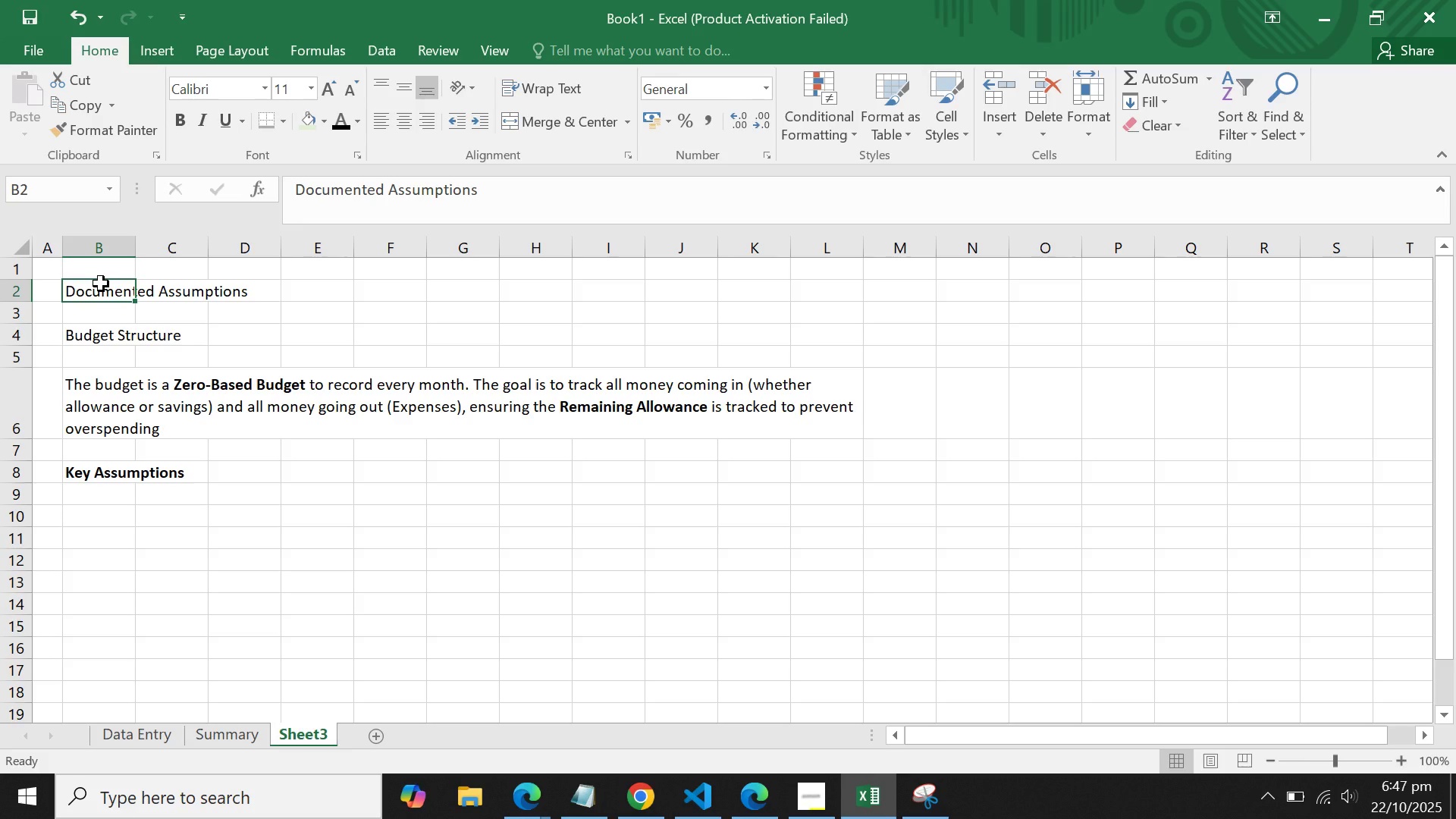 
key(Control+V)
 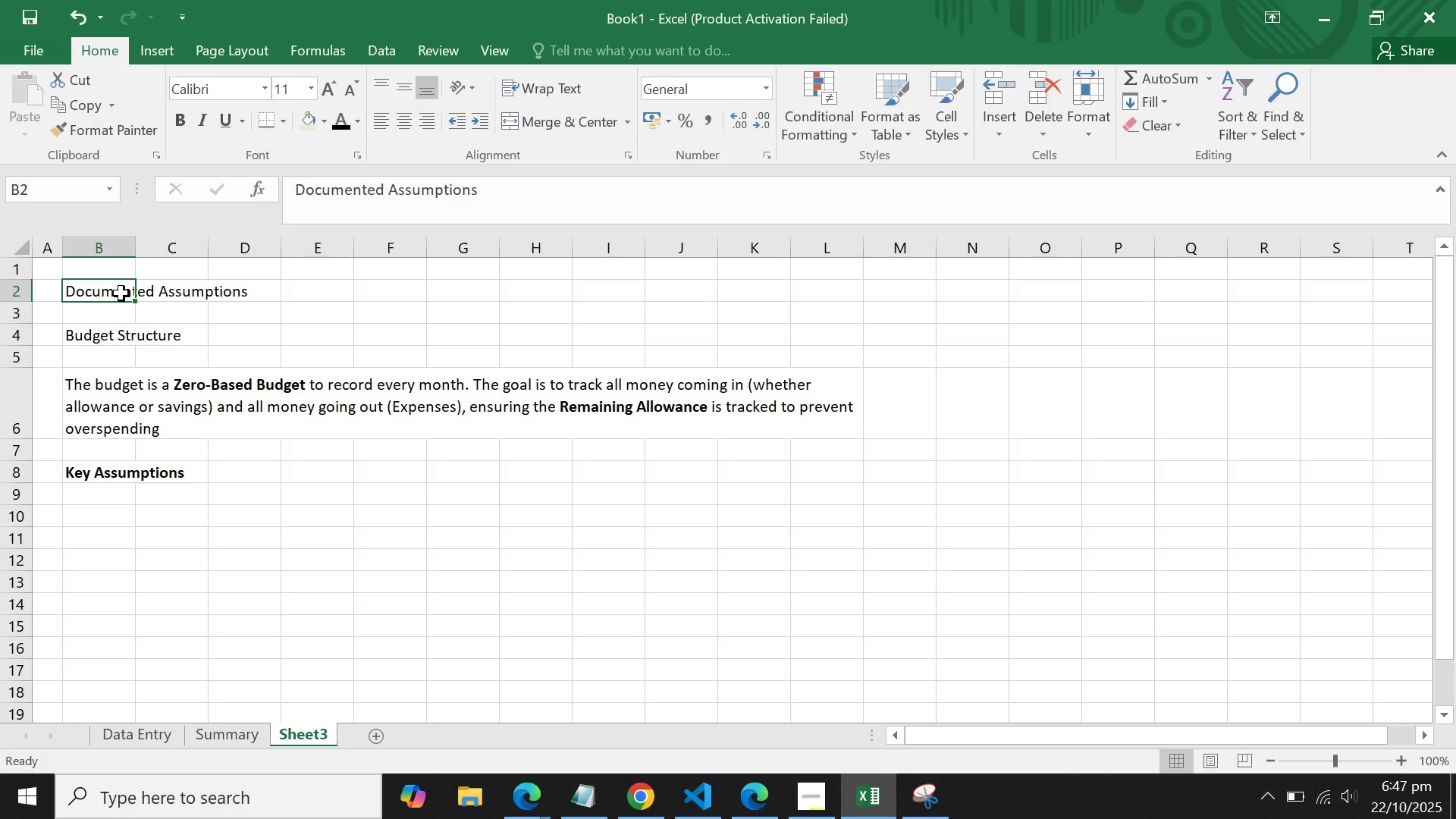 
key(Control+B)
 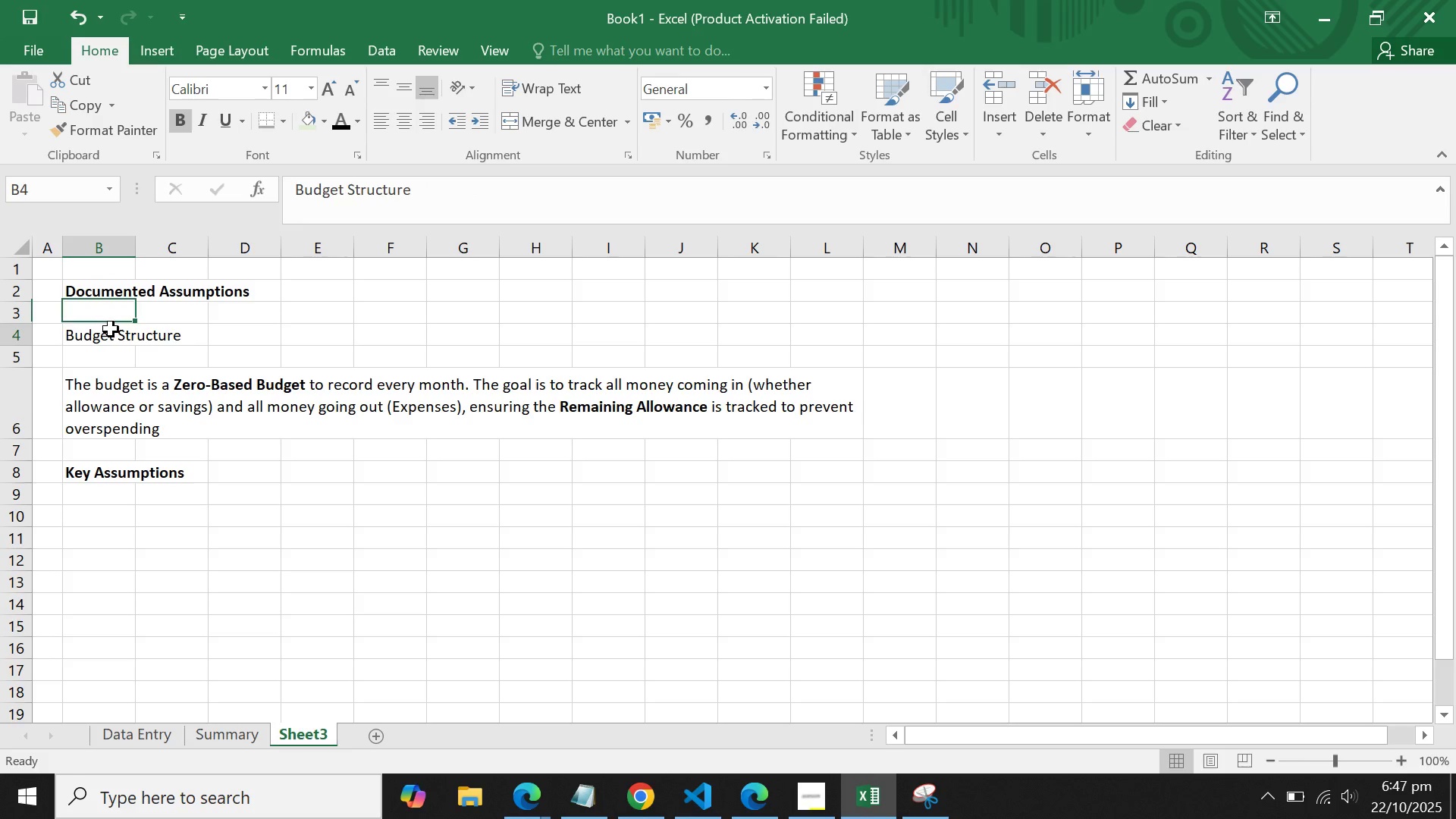 
left_click([111, 329])
 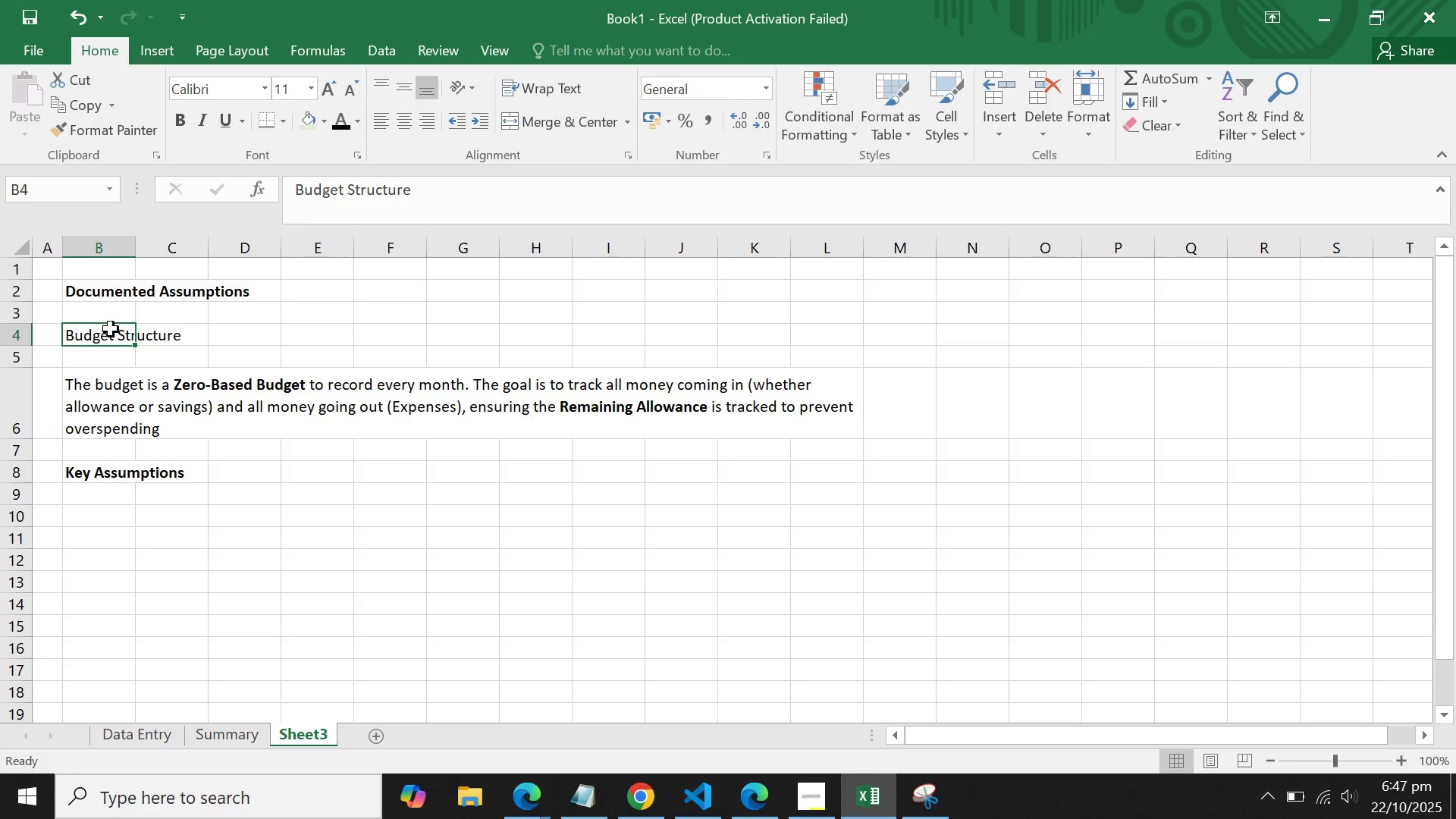 
key(Control+B)
 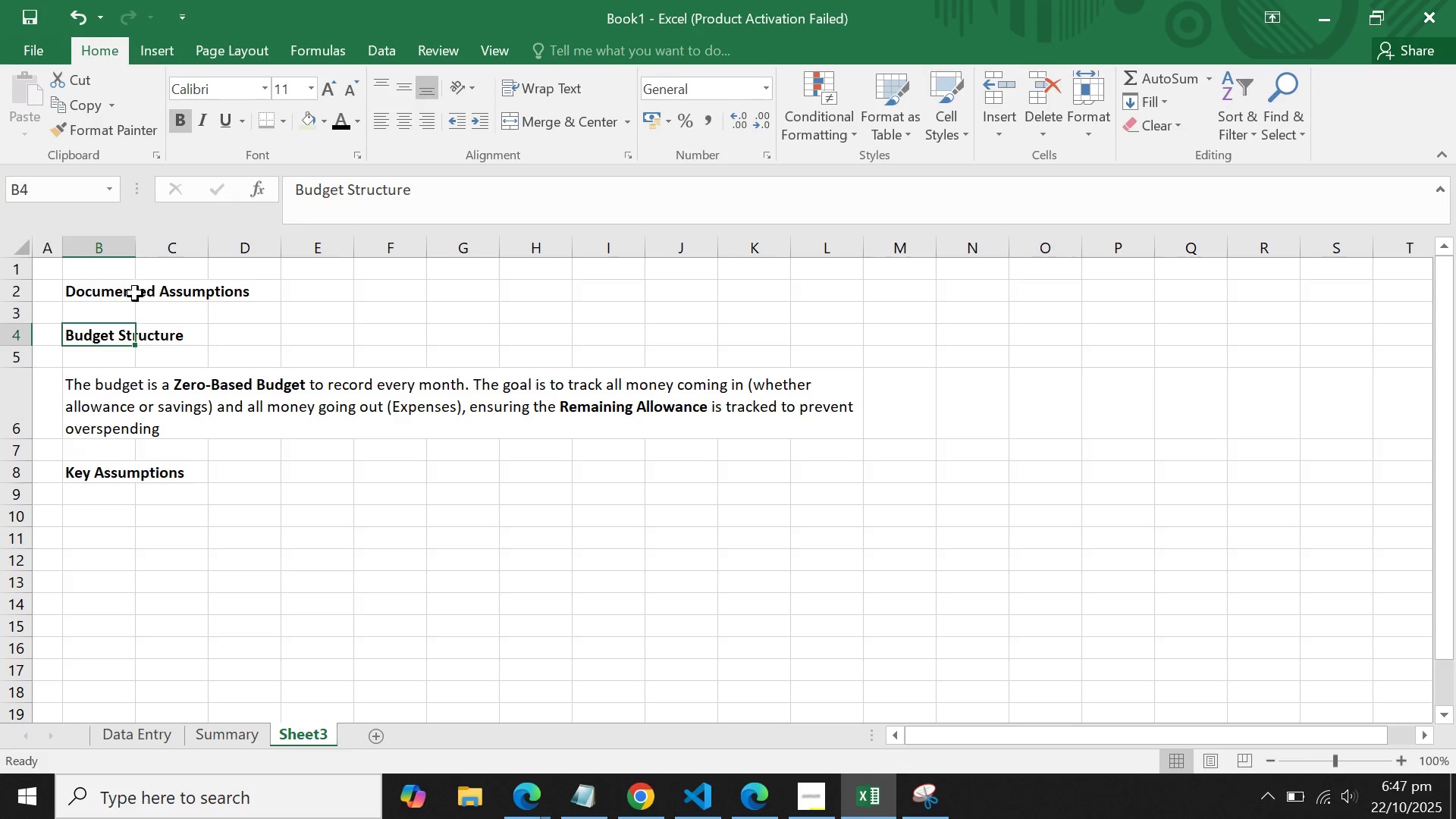 
left_click([134, 295])
 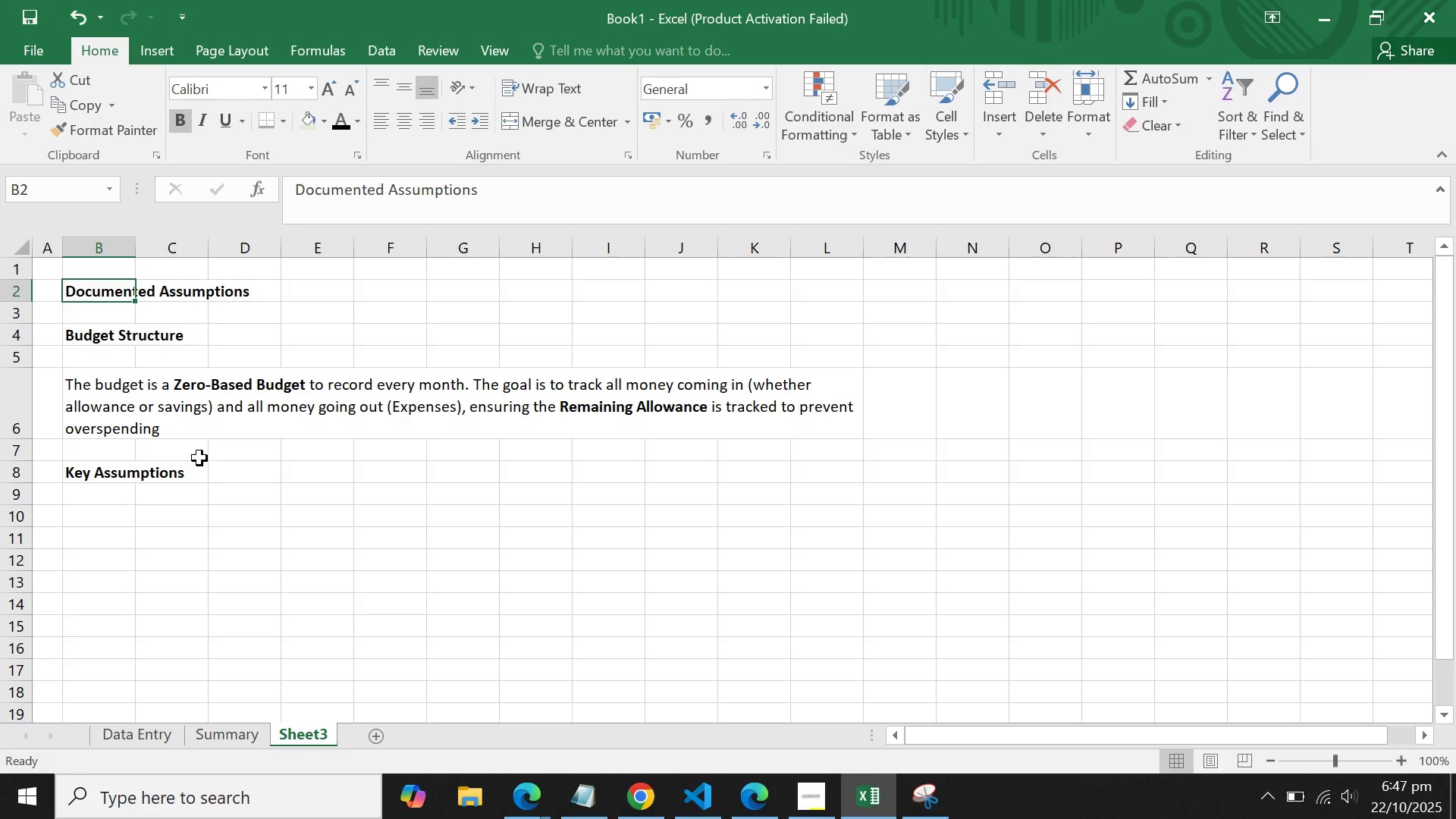 
left_click([176, 471])
 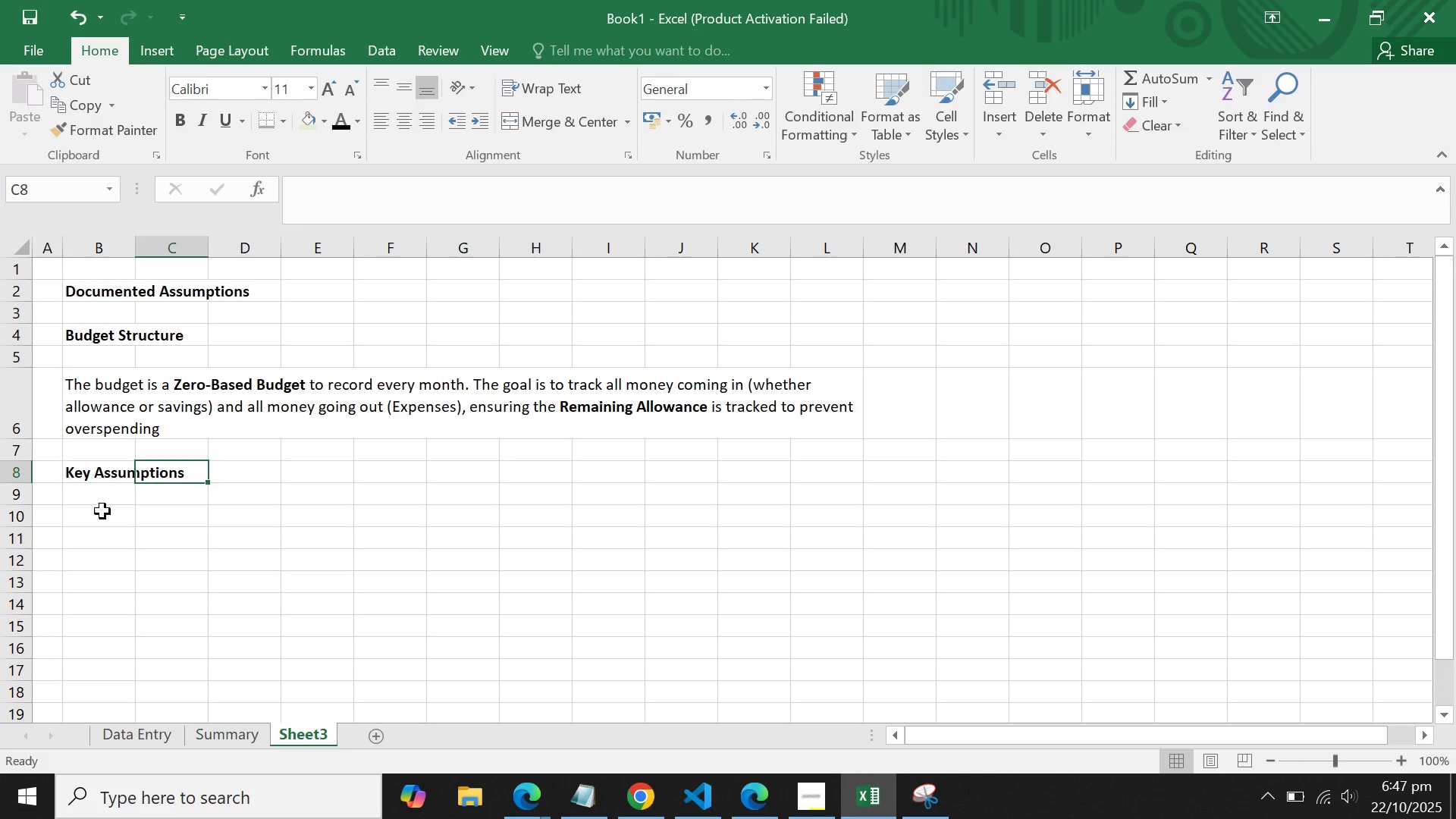 
left_click_drag(start_coordinate=[87, 516], to_coordinate=[102, 511])
 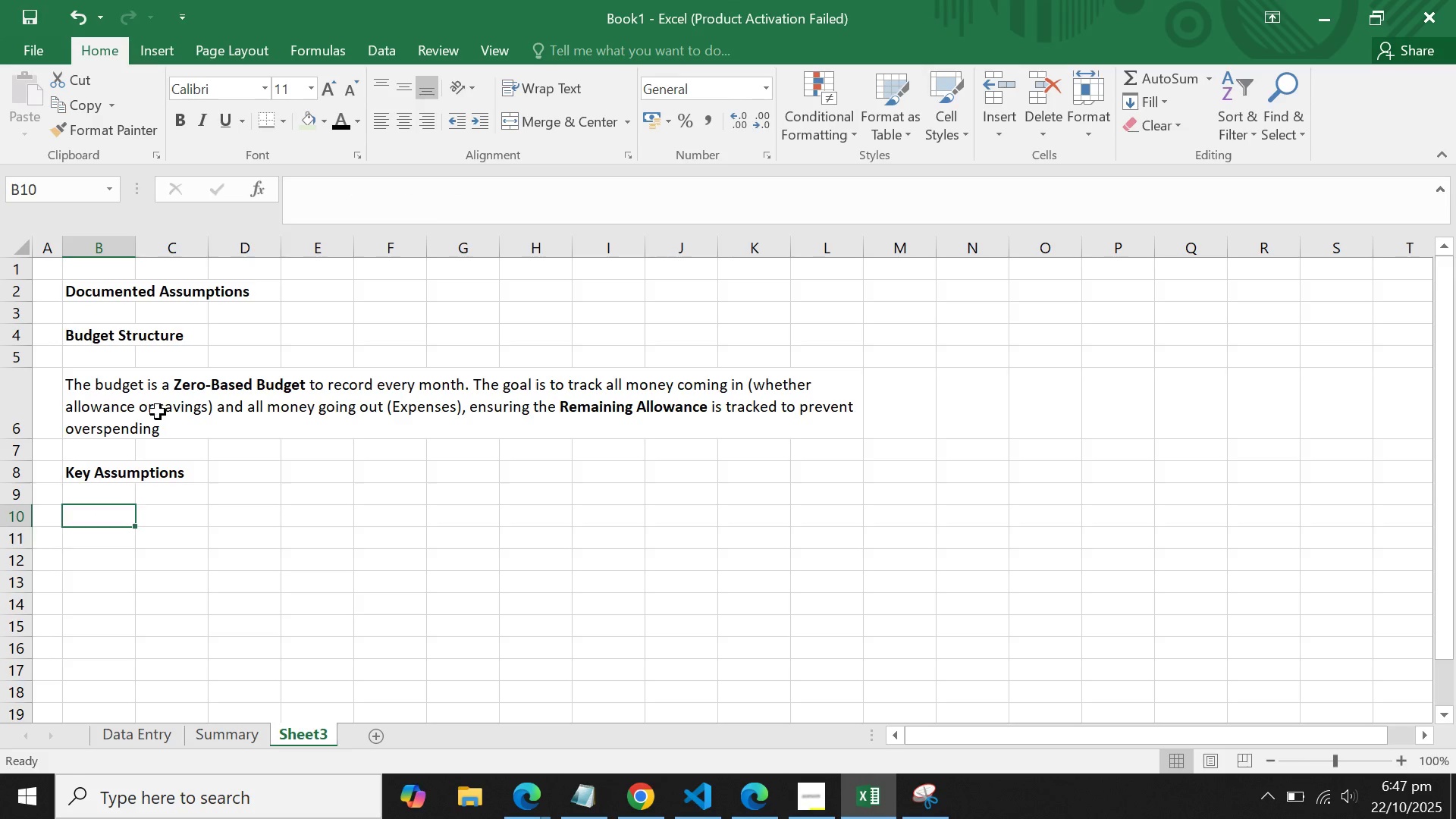 
left_click([158, 412])
 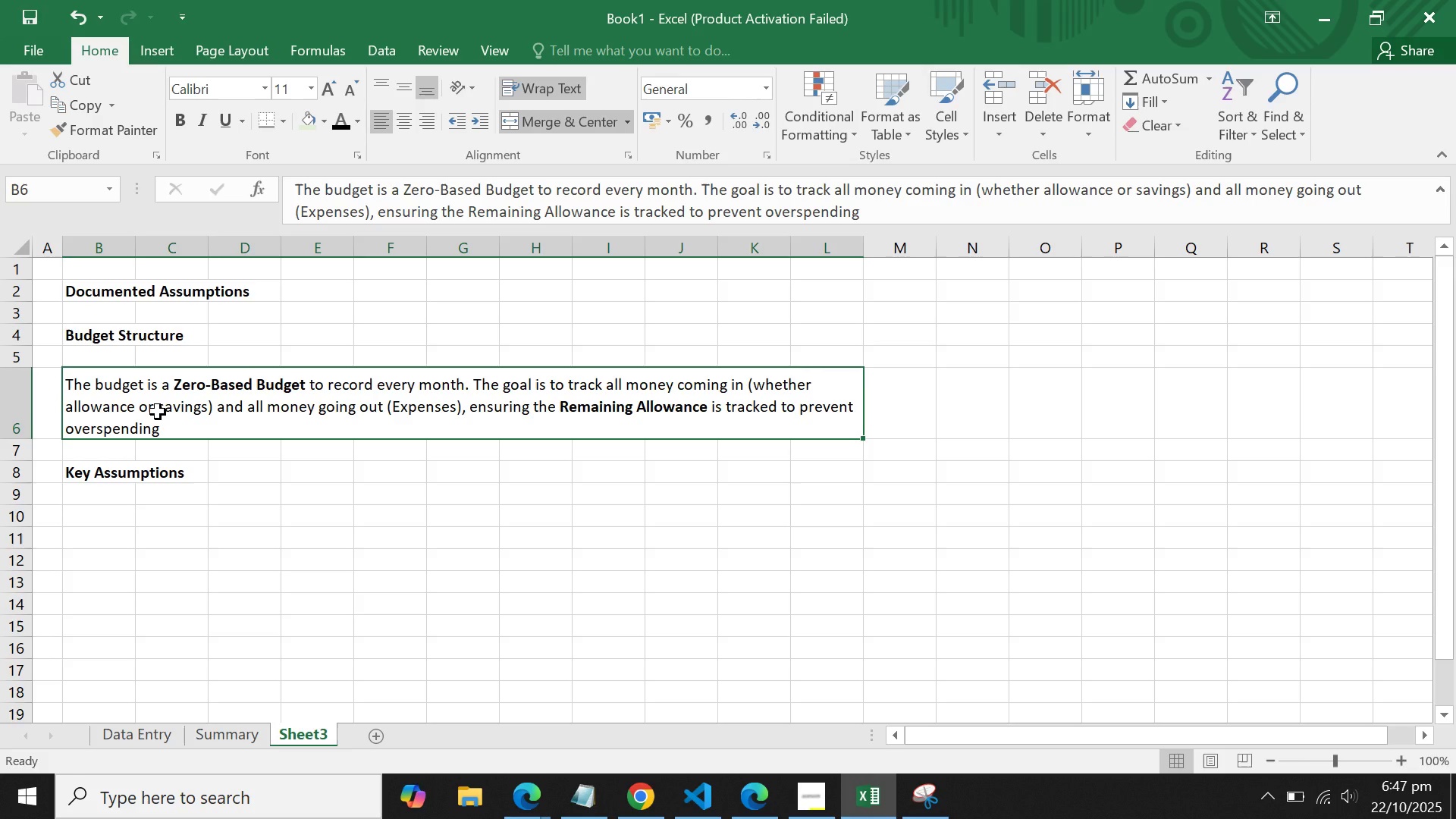 
key(Control+C)
 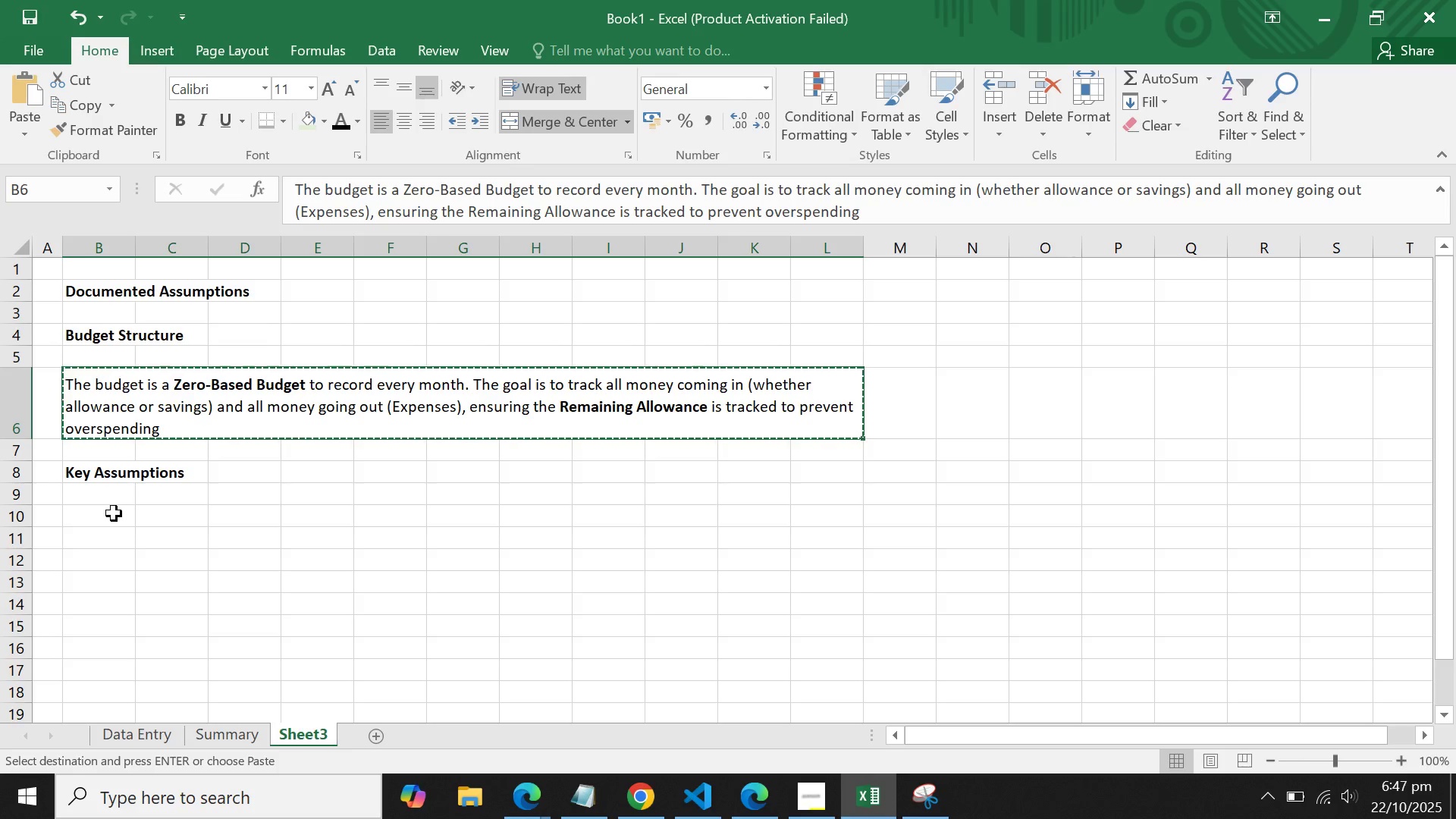 
left_click([114, 513])
 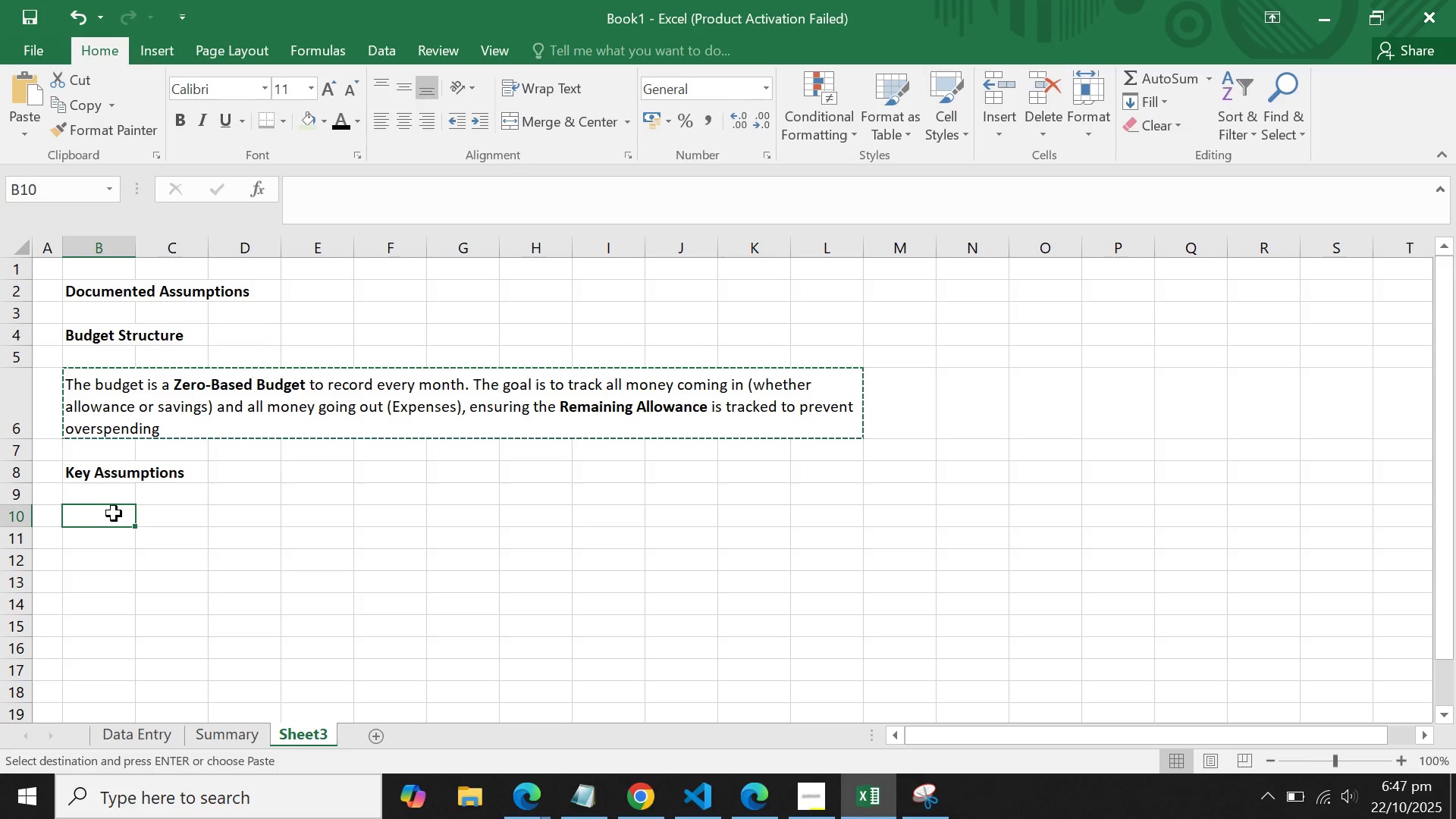 
key(Control+V)
 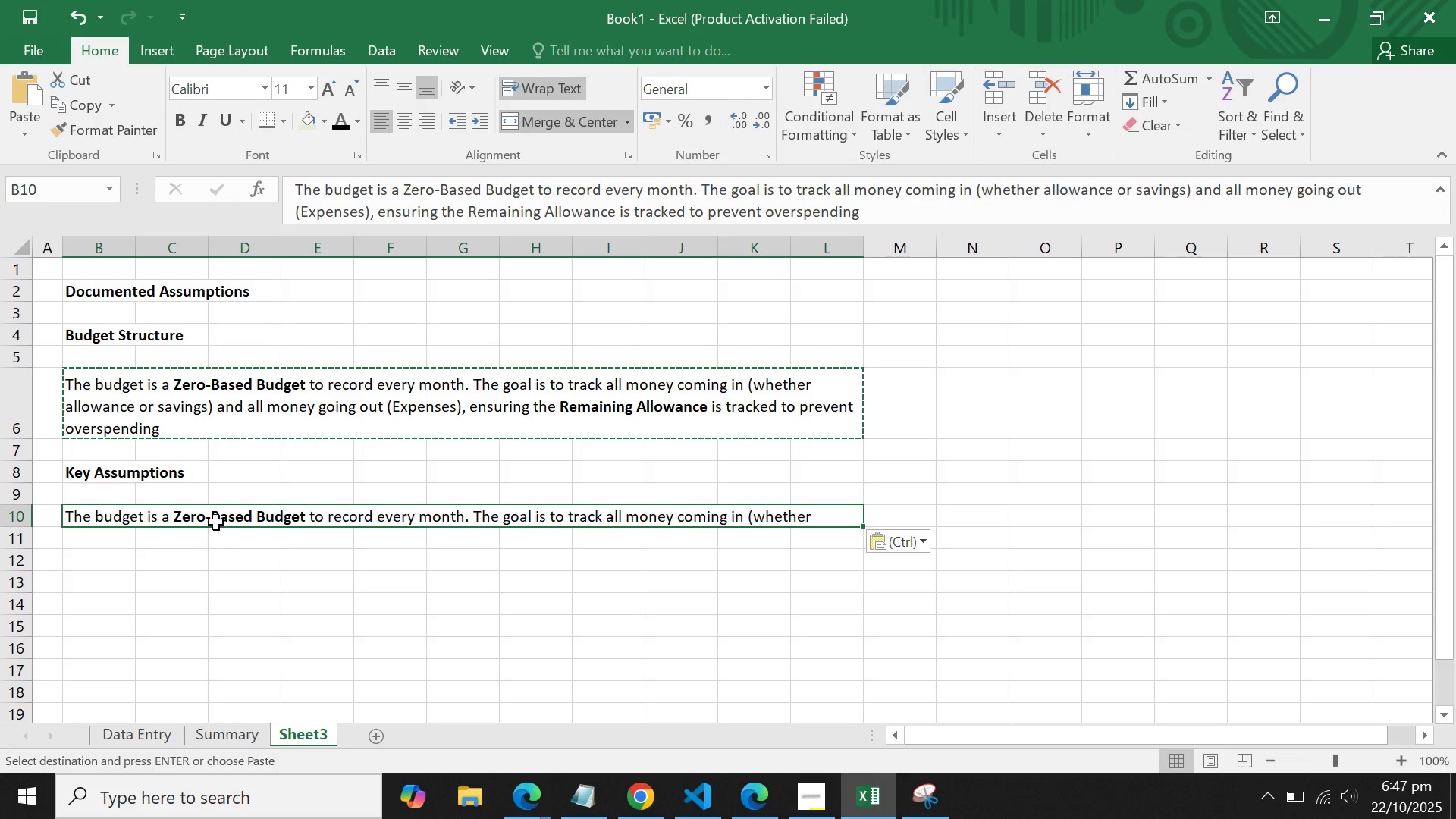 
left_click([216, 521])
 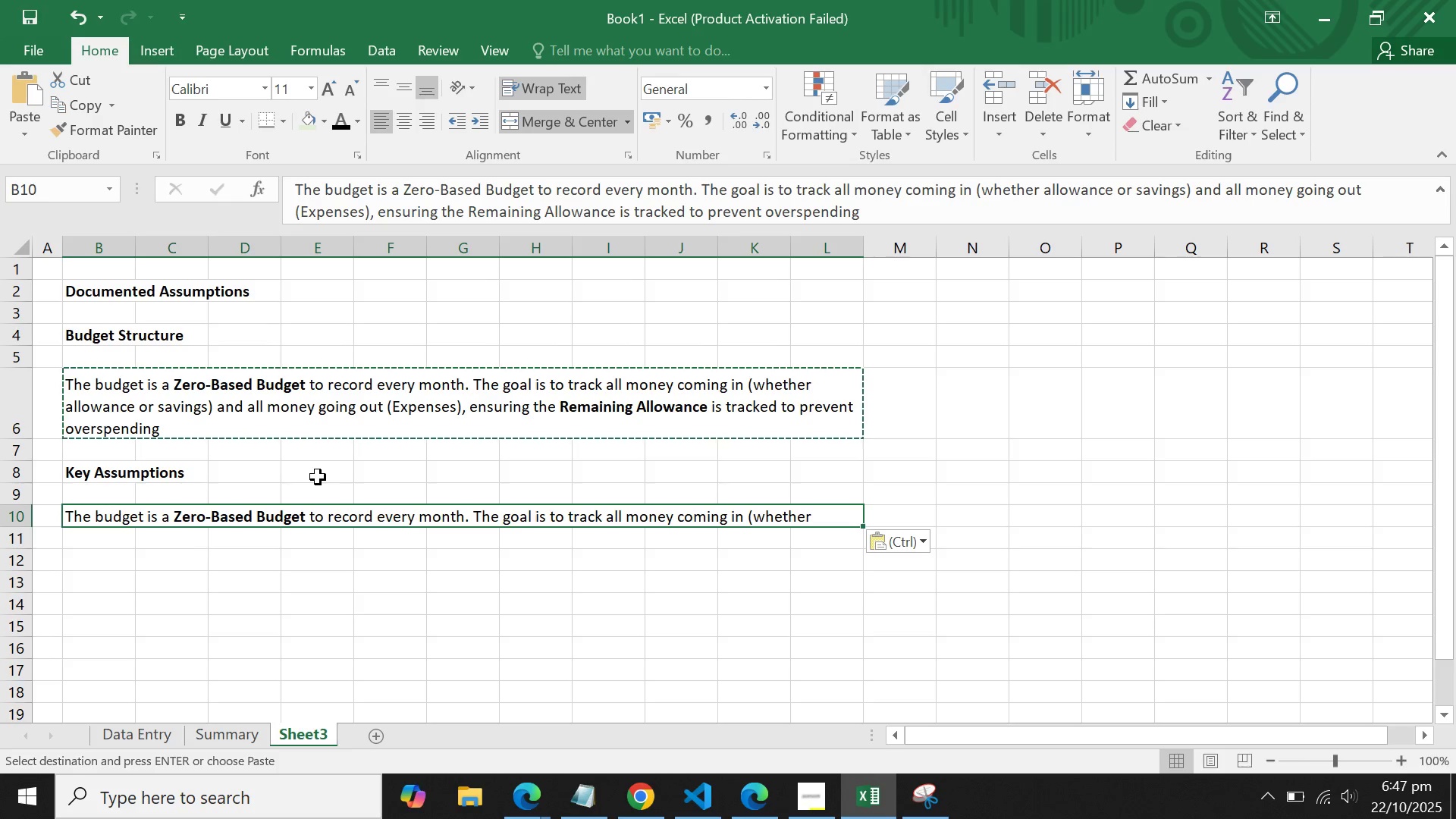 
key(Backspace)
 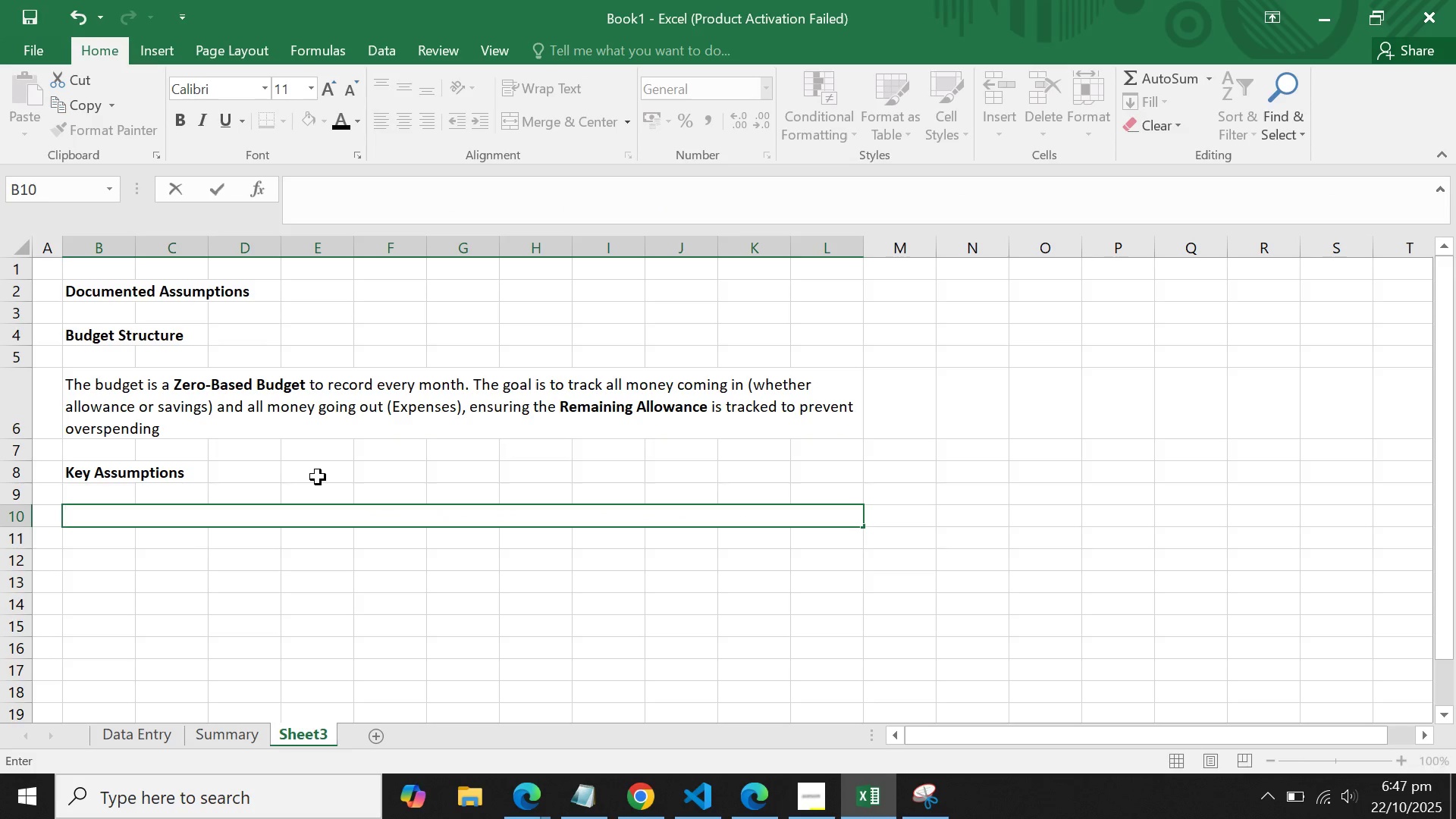 
wait(6.5)
 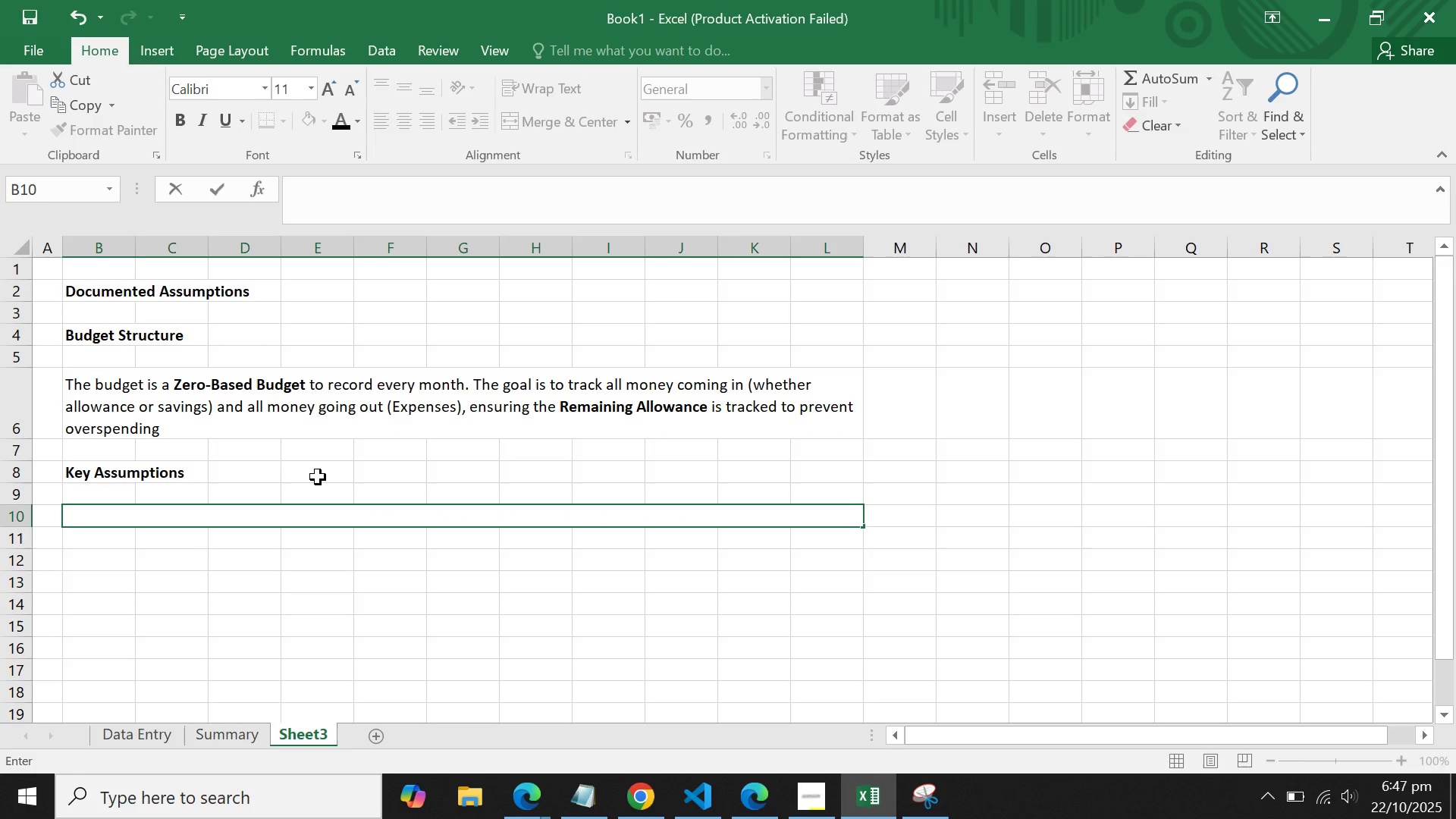 
double_click([268, 519])
 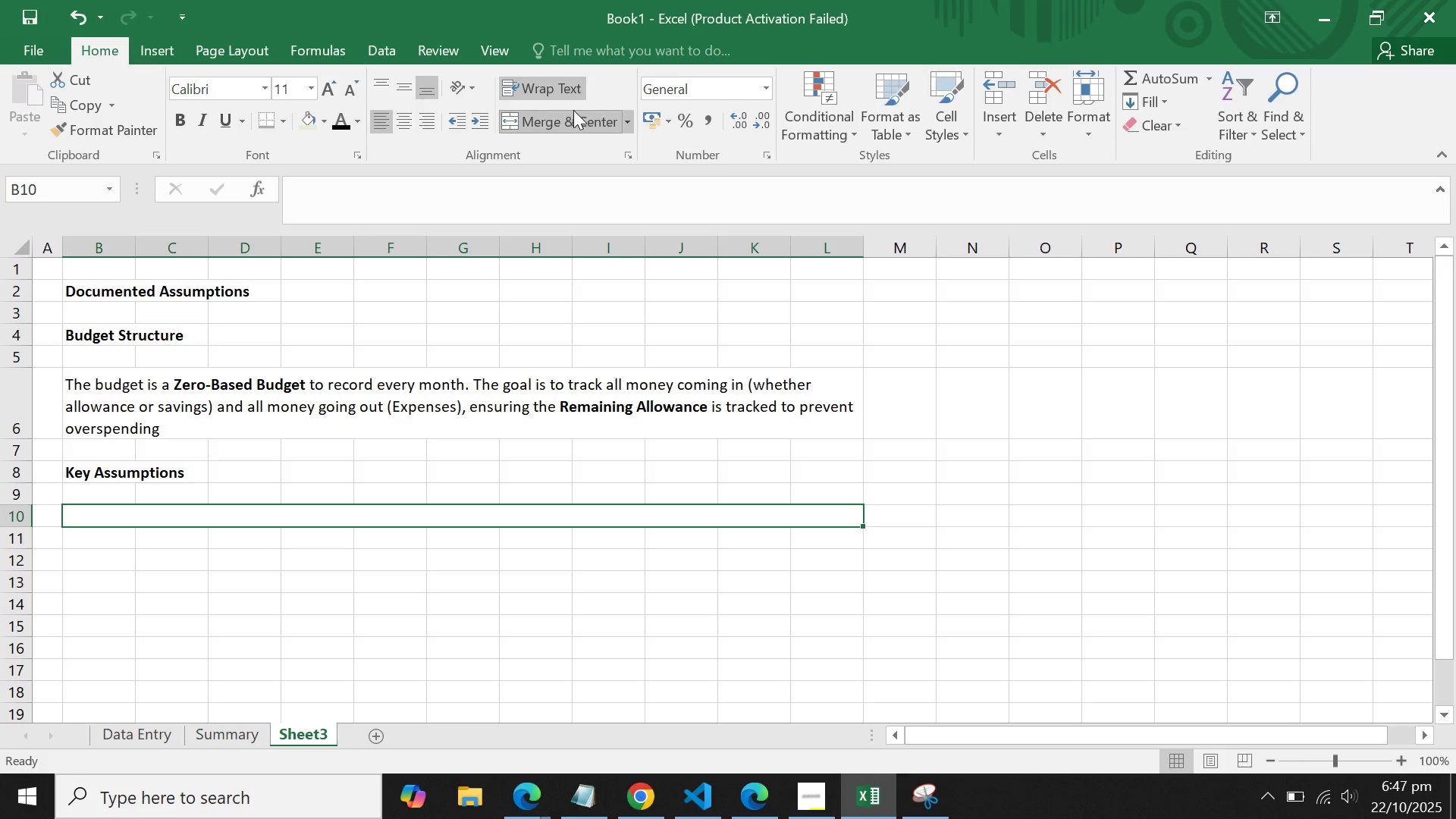 
left_click([573, 109])
 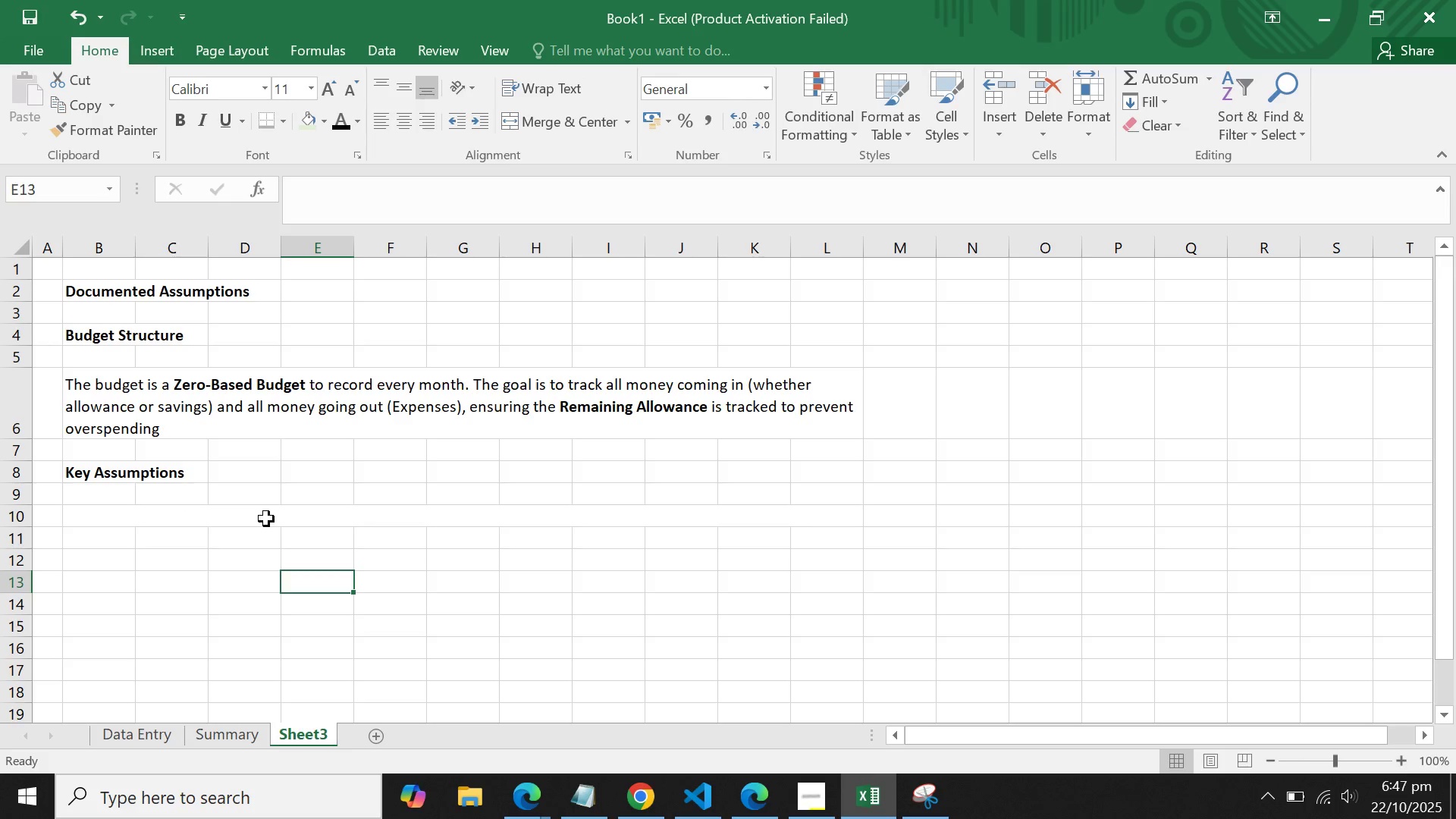 
double_click([266, 519])
 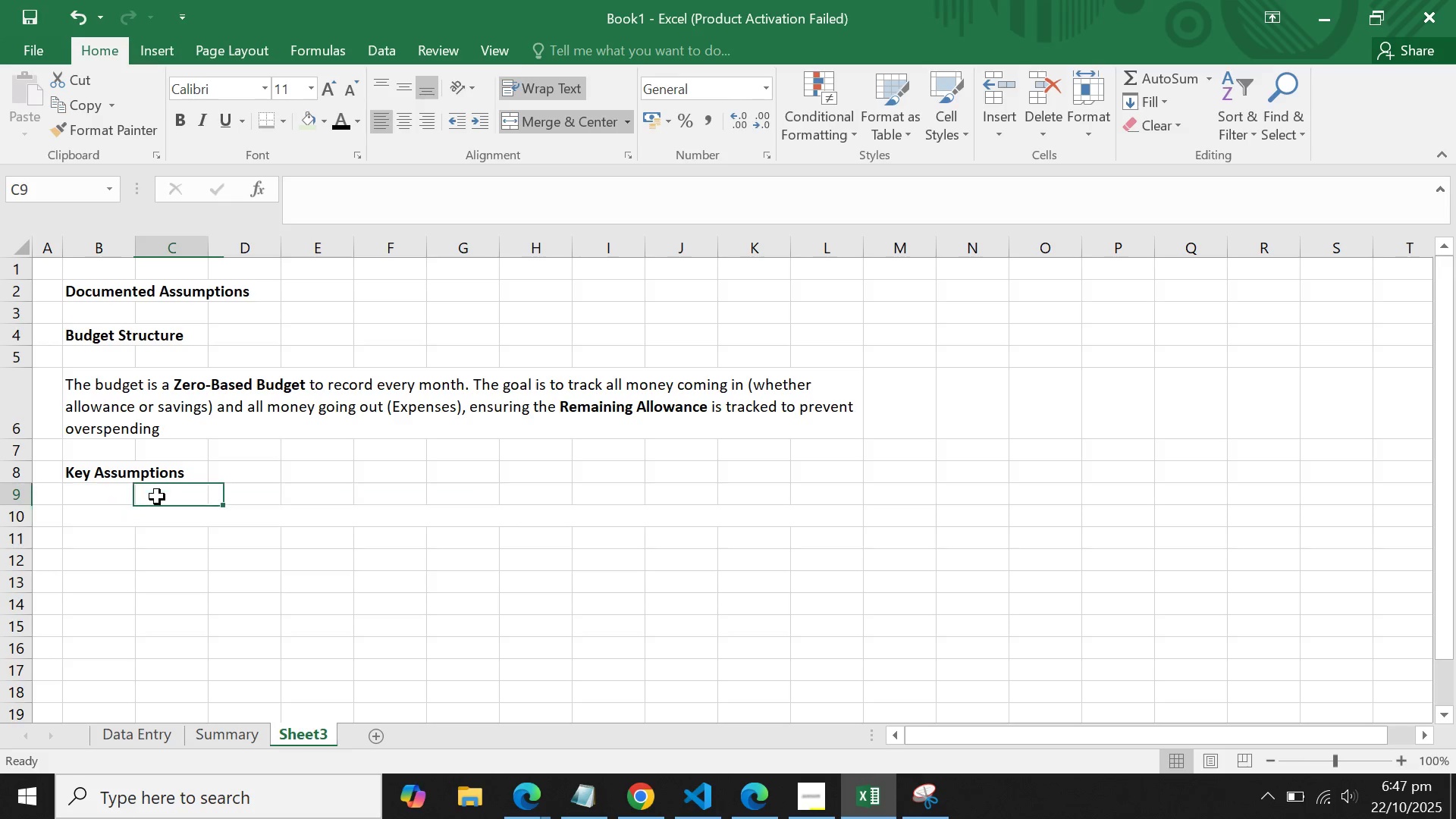 
triple_click([157, 497])
 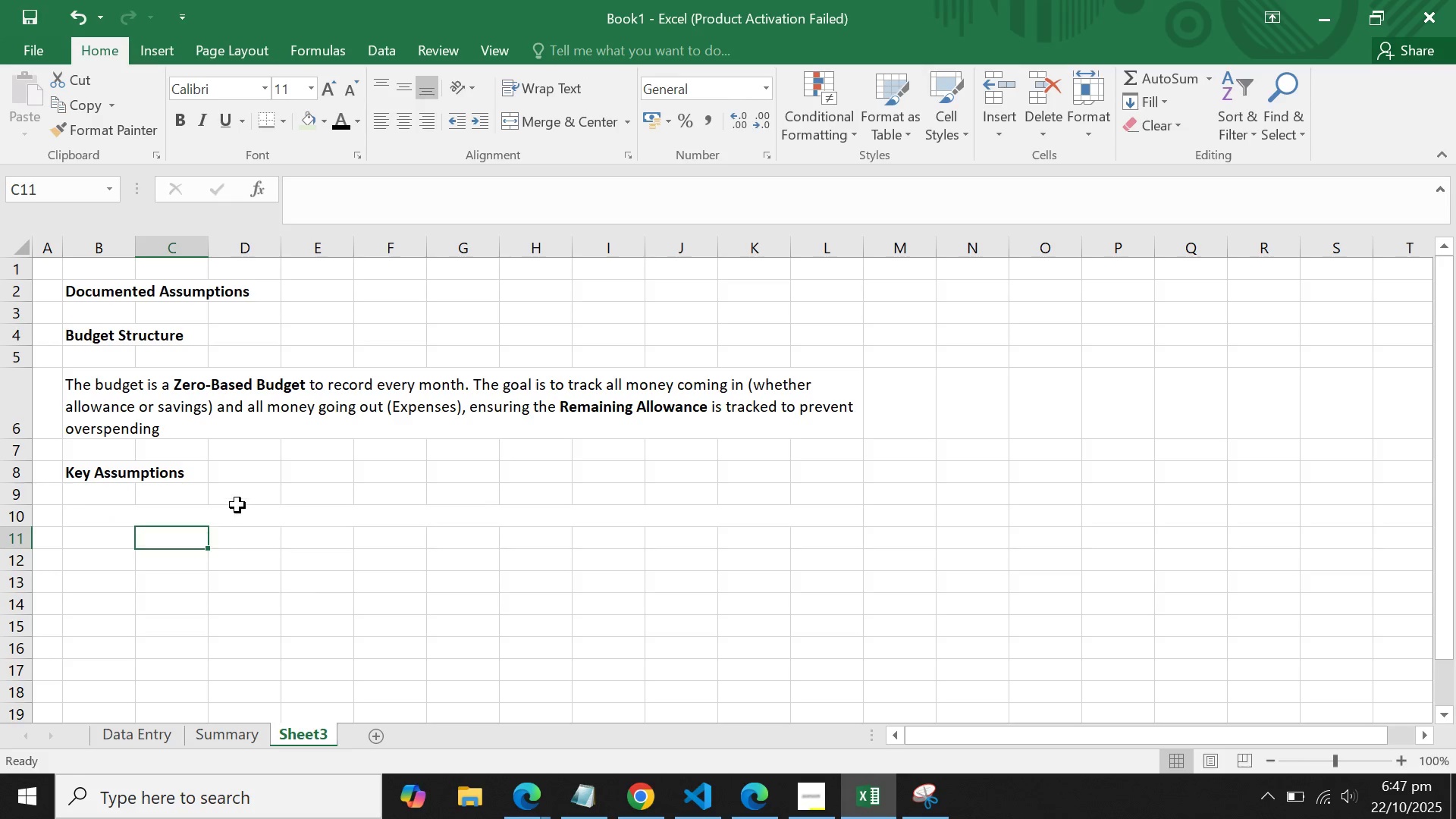 
double_click([237, 505])
 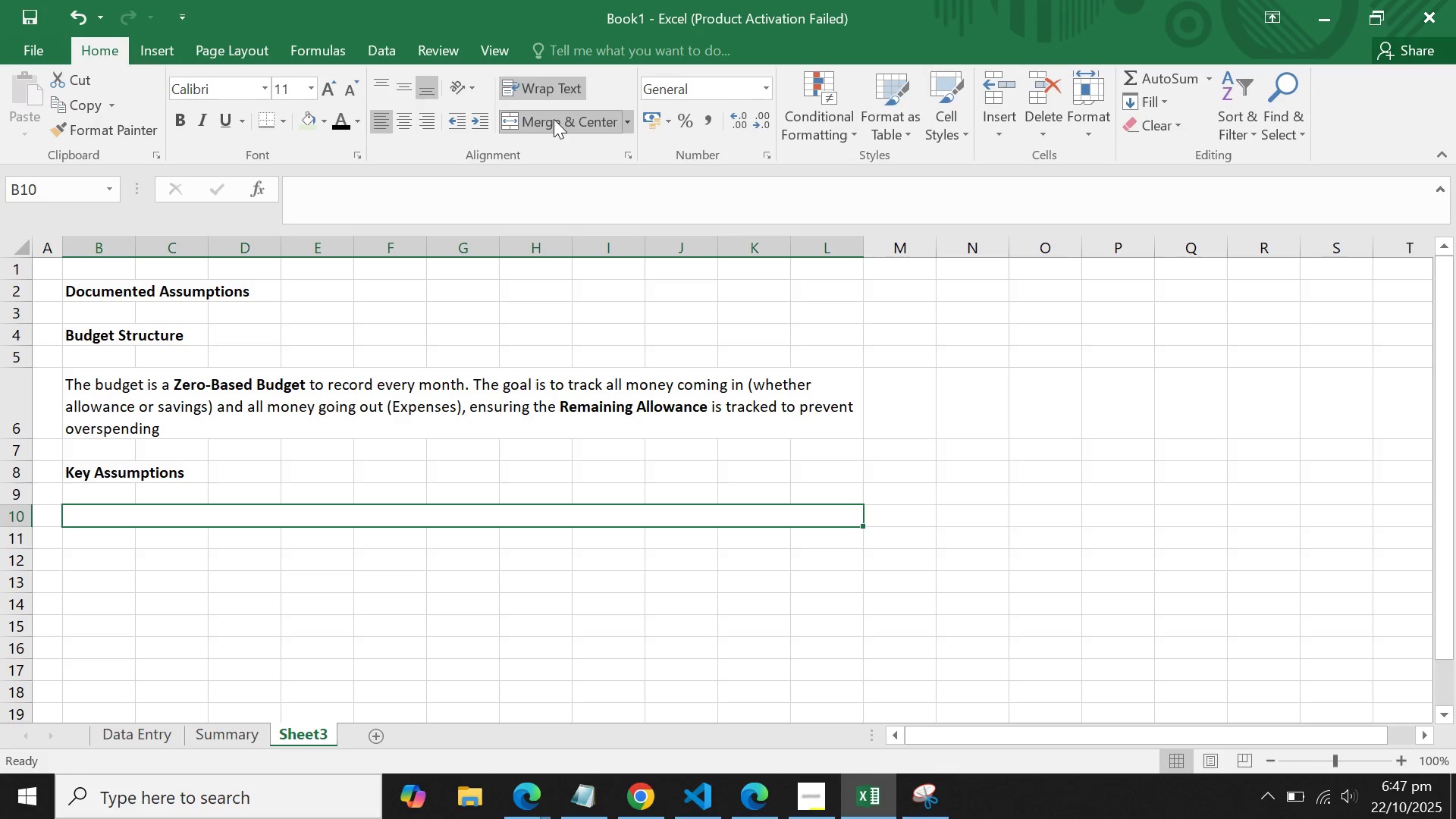 
left_click([554, 119])
 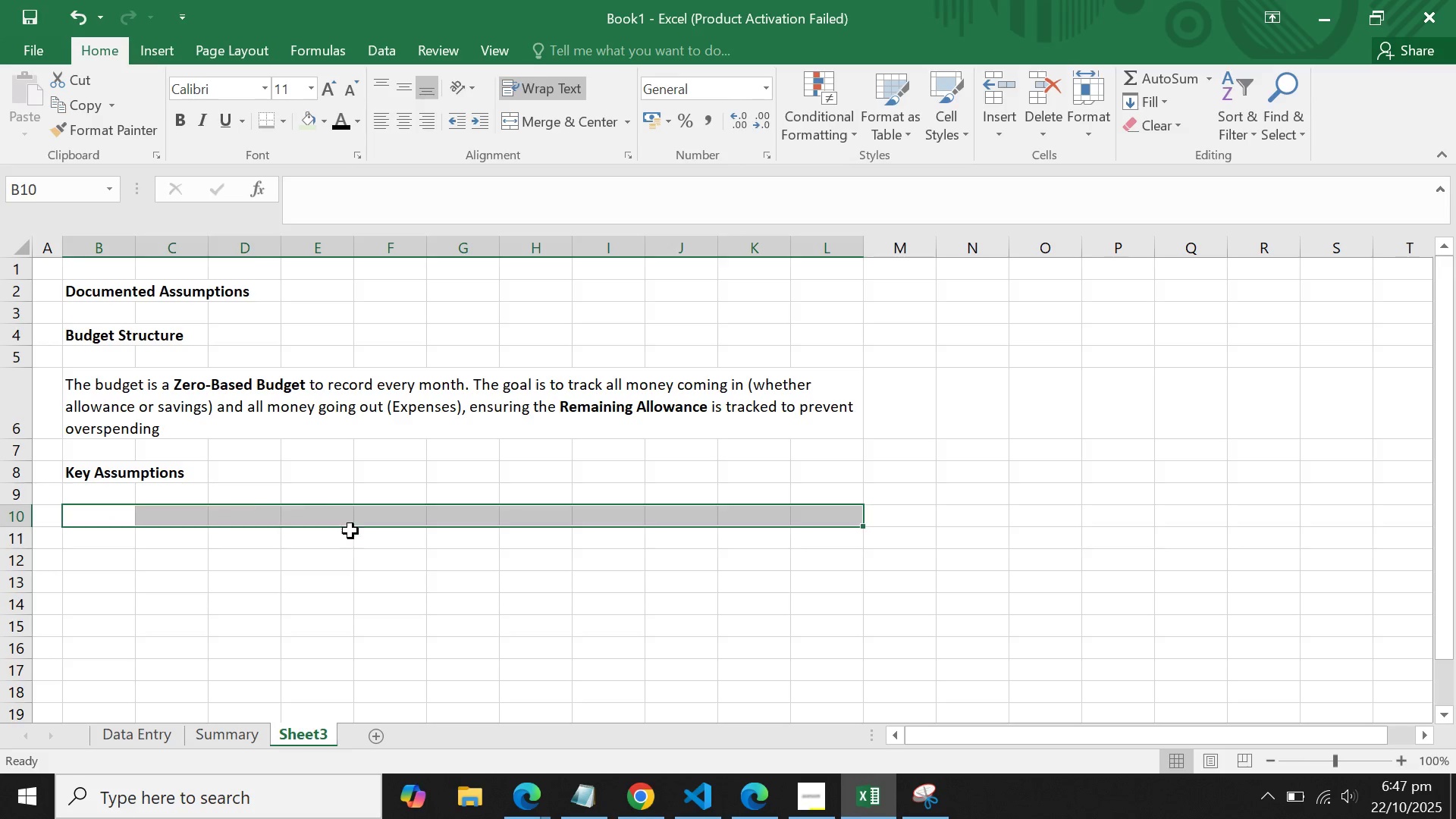 
left_click([350, 531])
 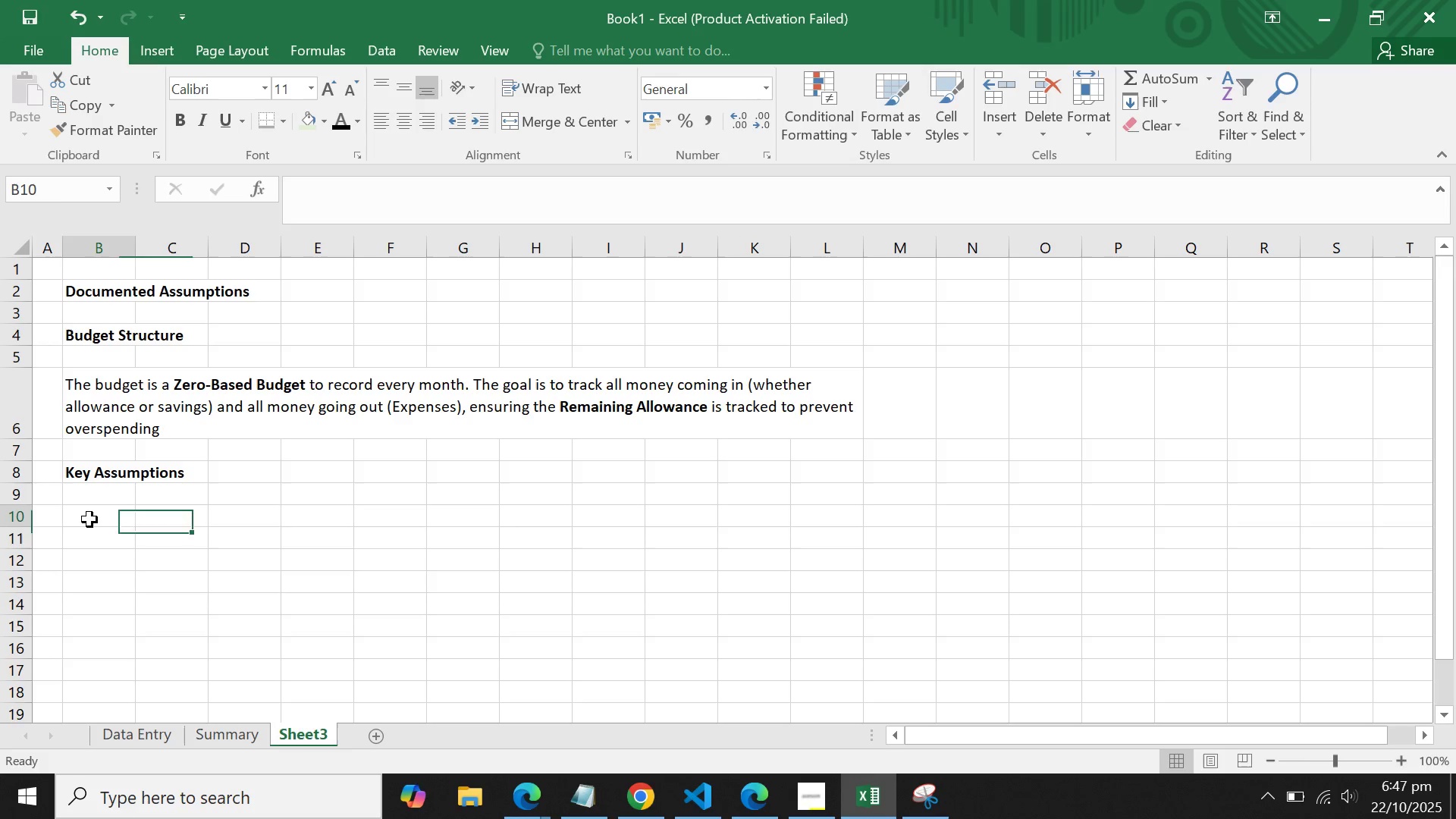 
left_click_drag(start_coordinate=[86, 519], to_coordinate=[349, 519])
 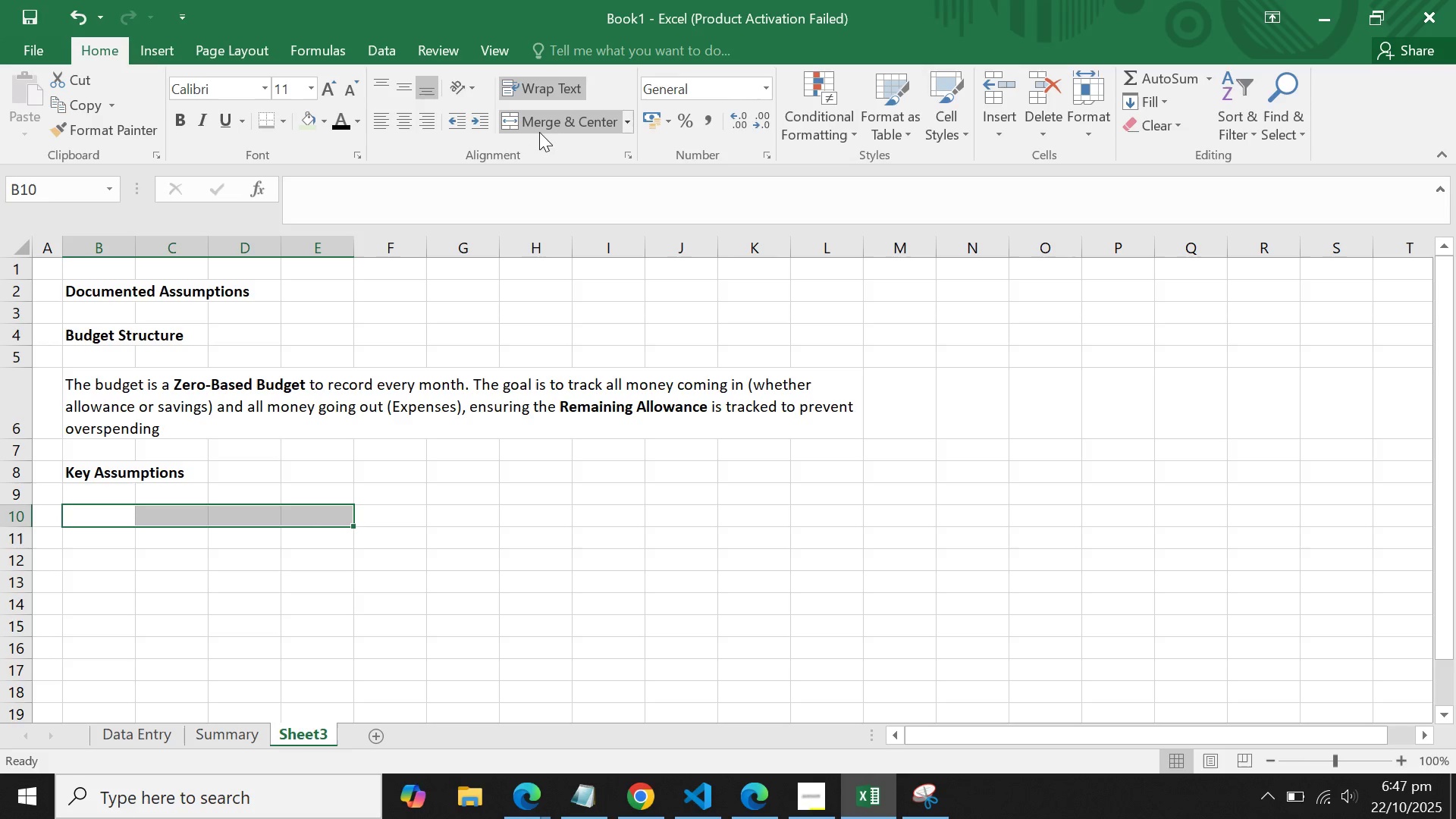 
left_click([539, 132])
 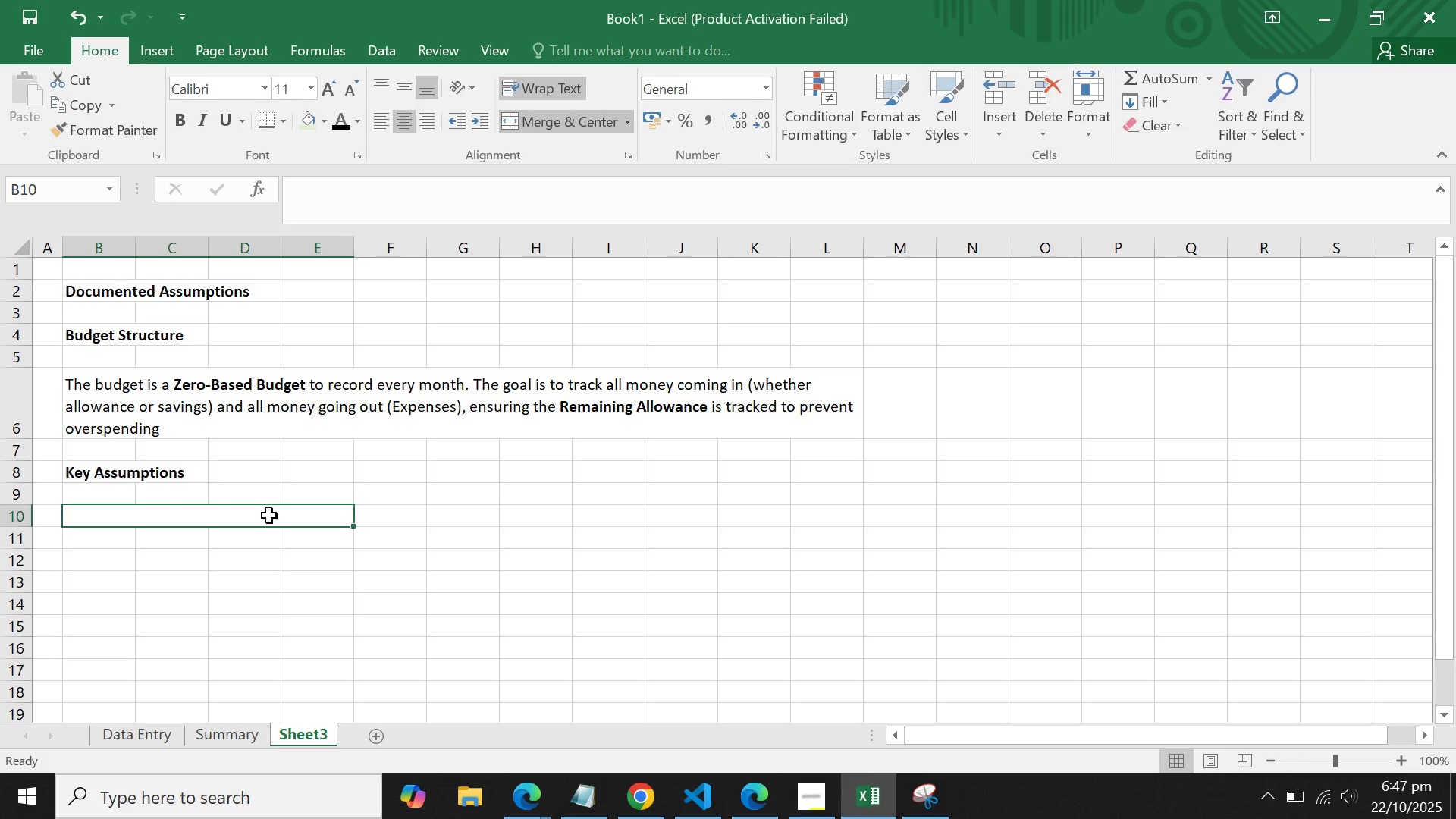 
left_click([269, 516])
 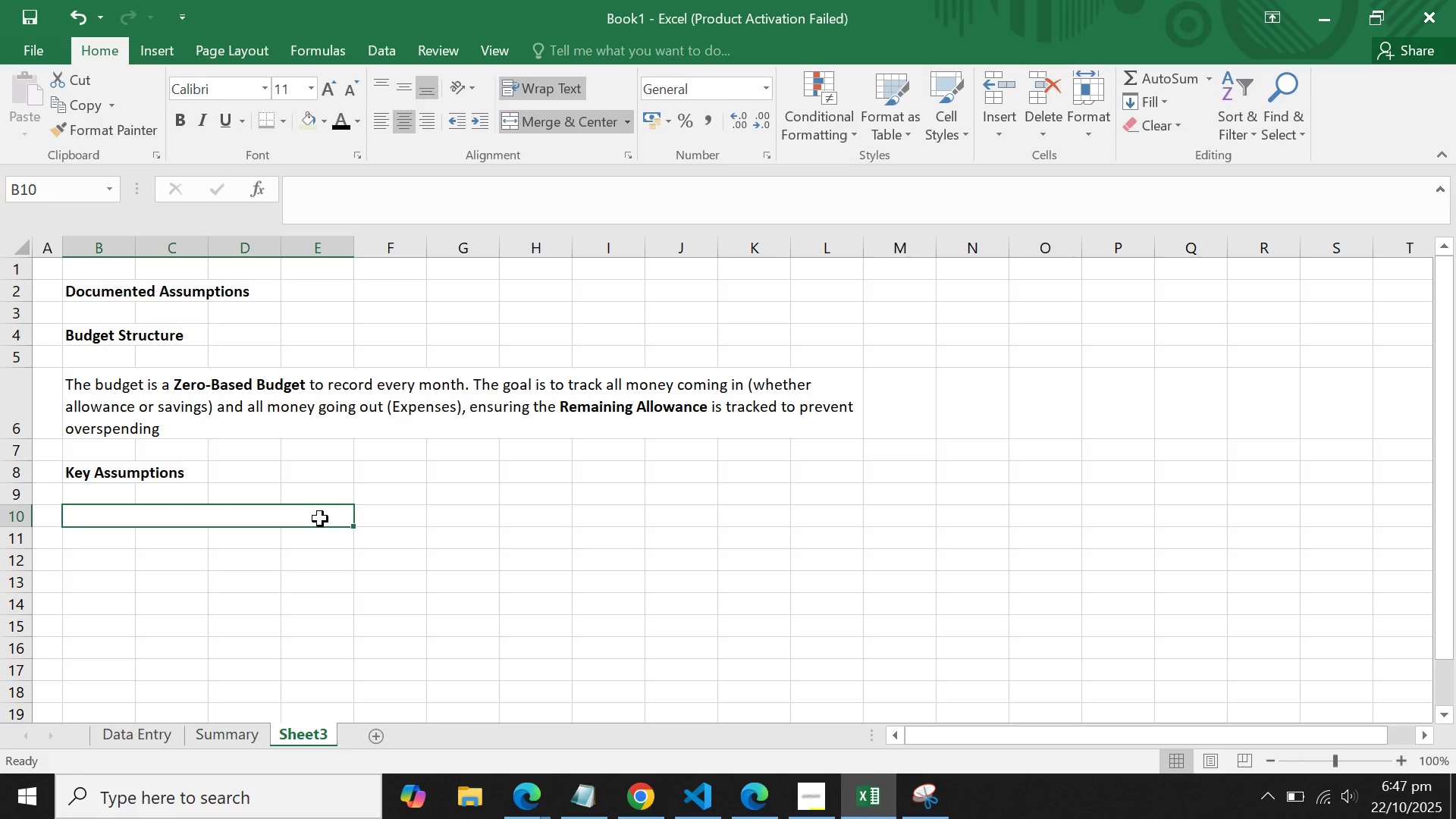 
type(1. Defauk)
key(Backspace)
type(lt Expense Categories)
 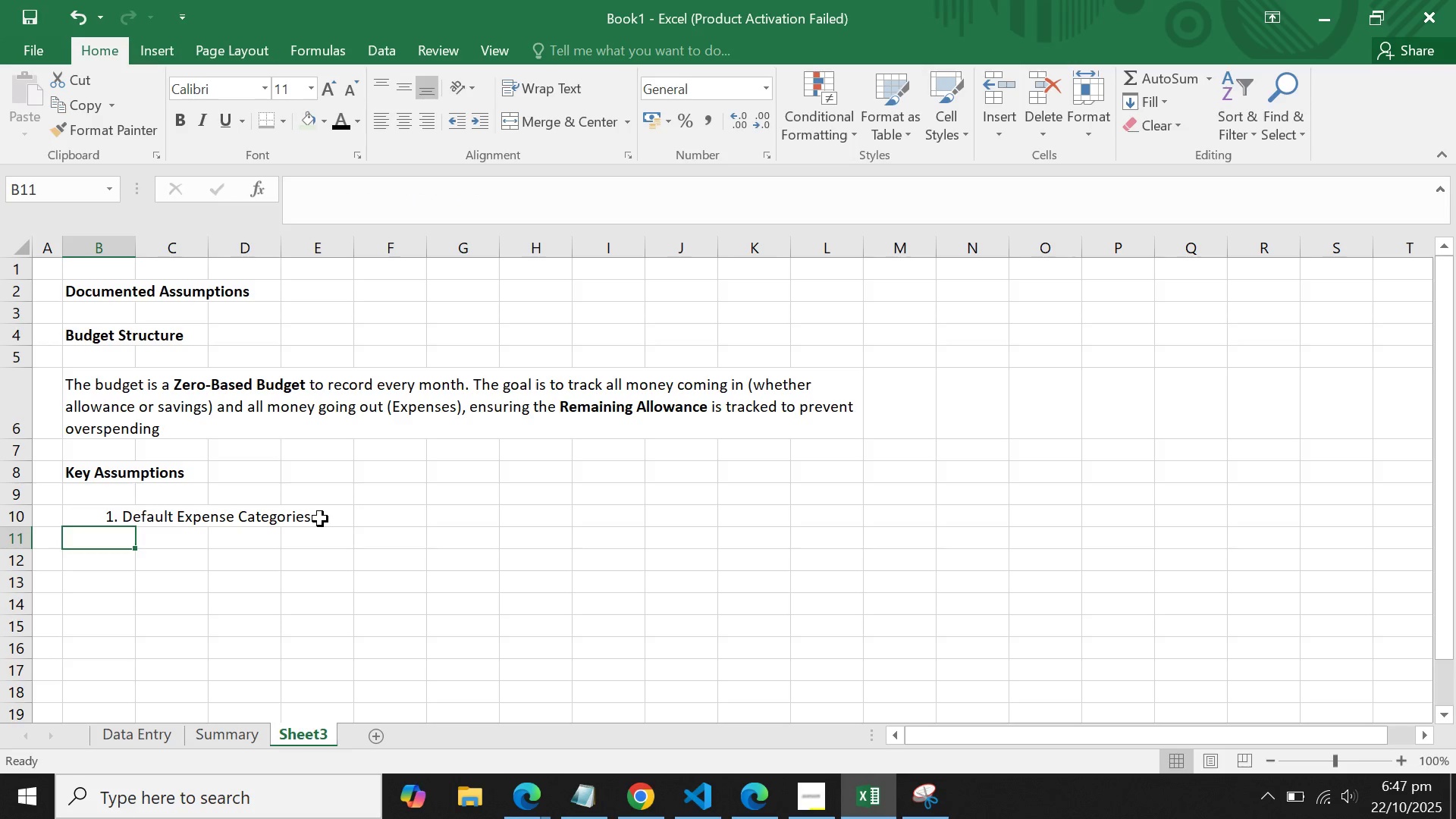 
 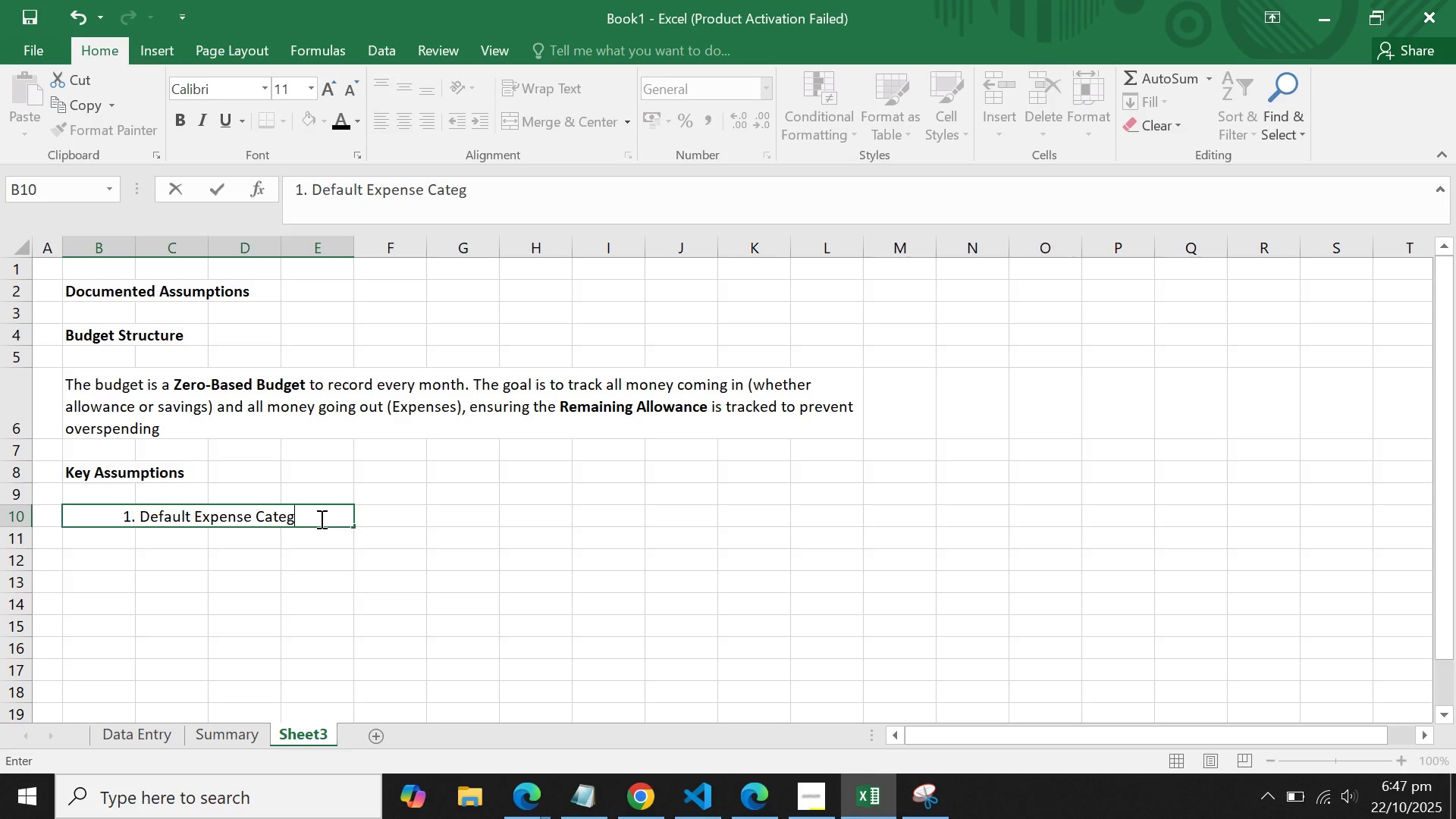 
key(Enter)
 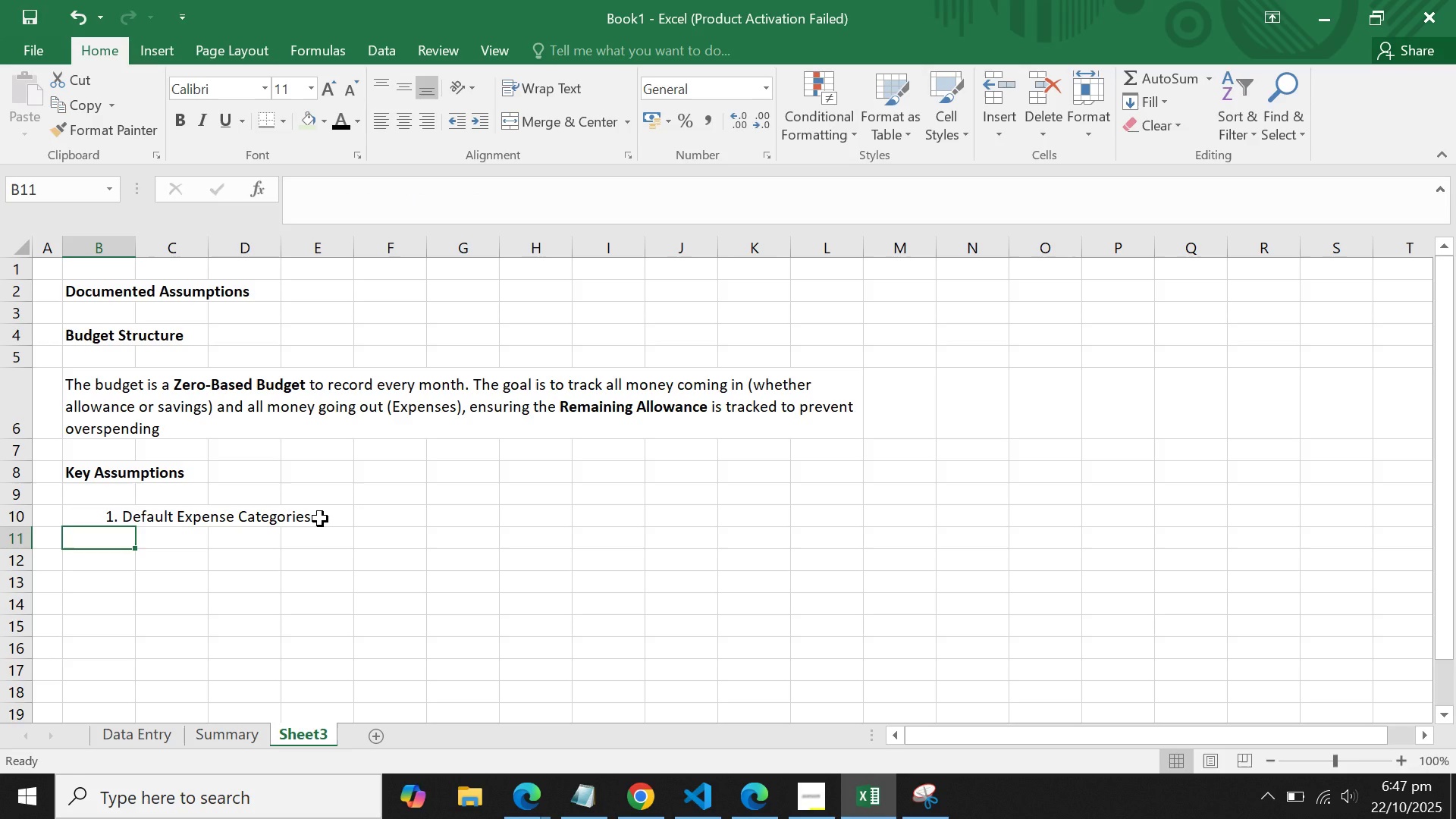 
key(ArrowUp)
 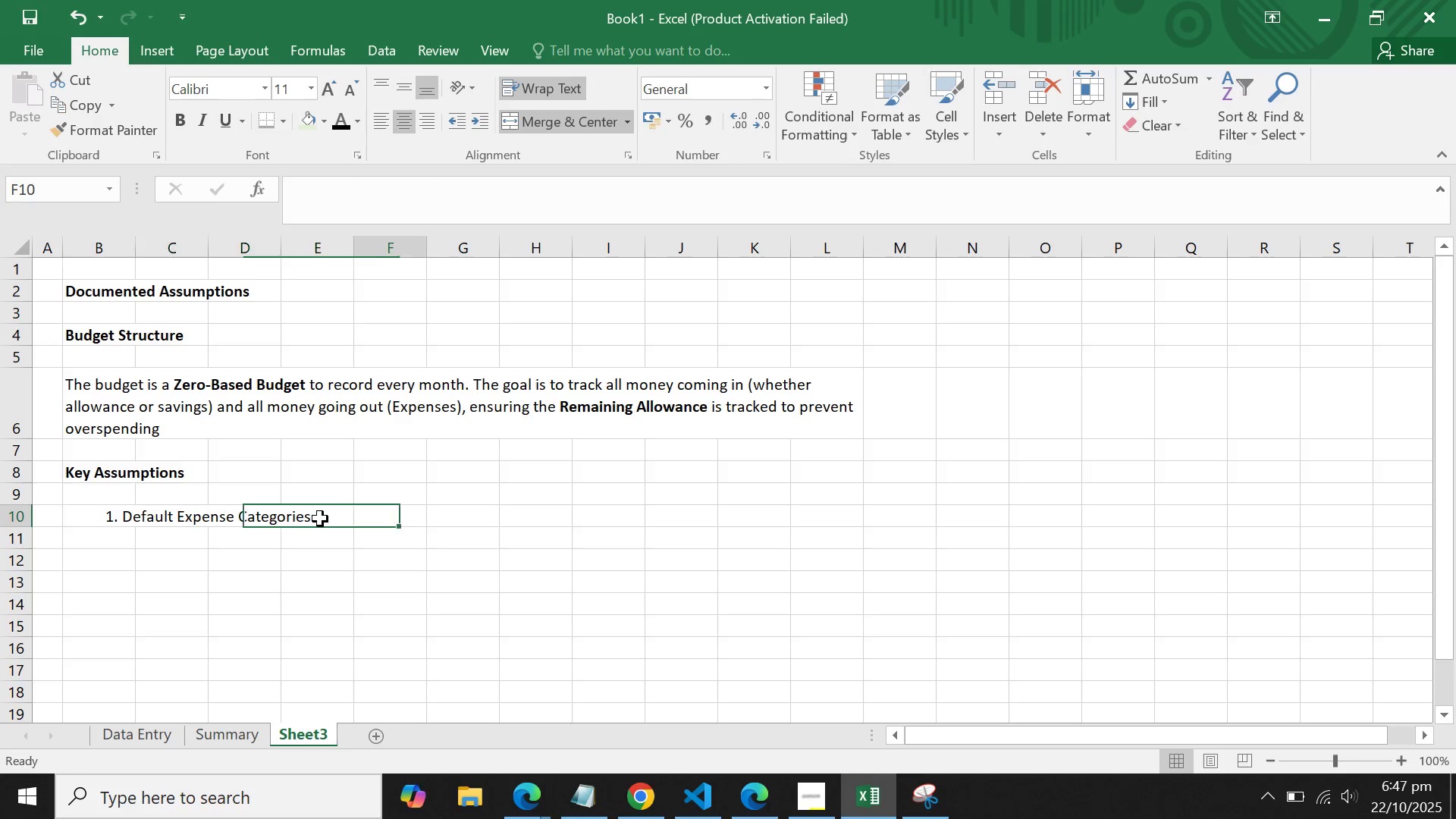 
key(ArrowRight)
 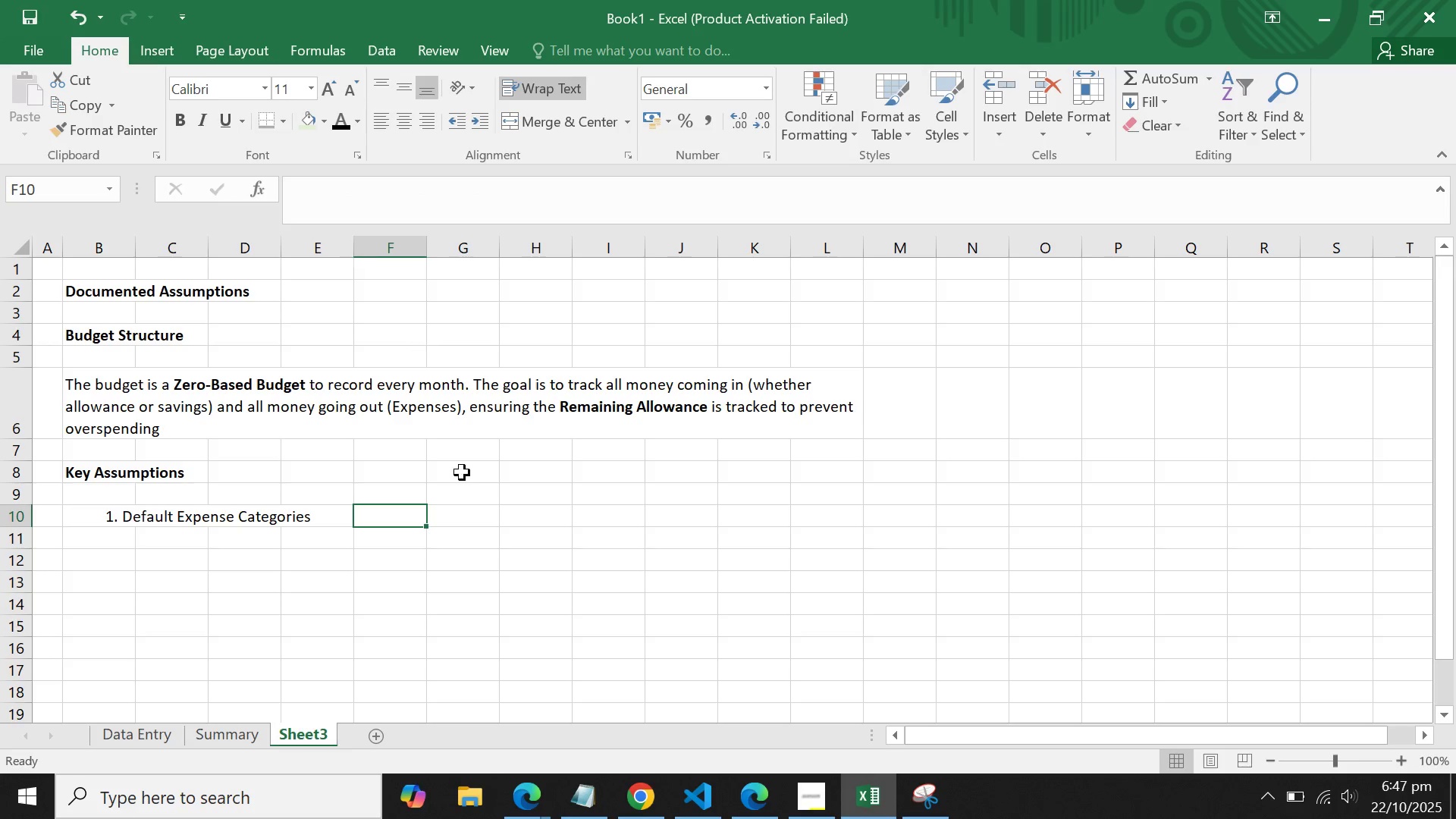 
left_click_drag(start_coordinate=[436, 519], to_coordinate=[436, 523])
 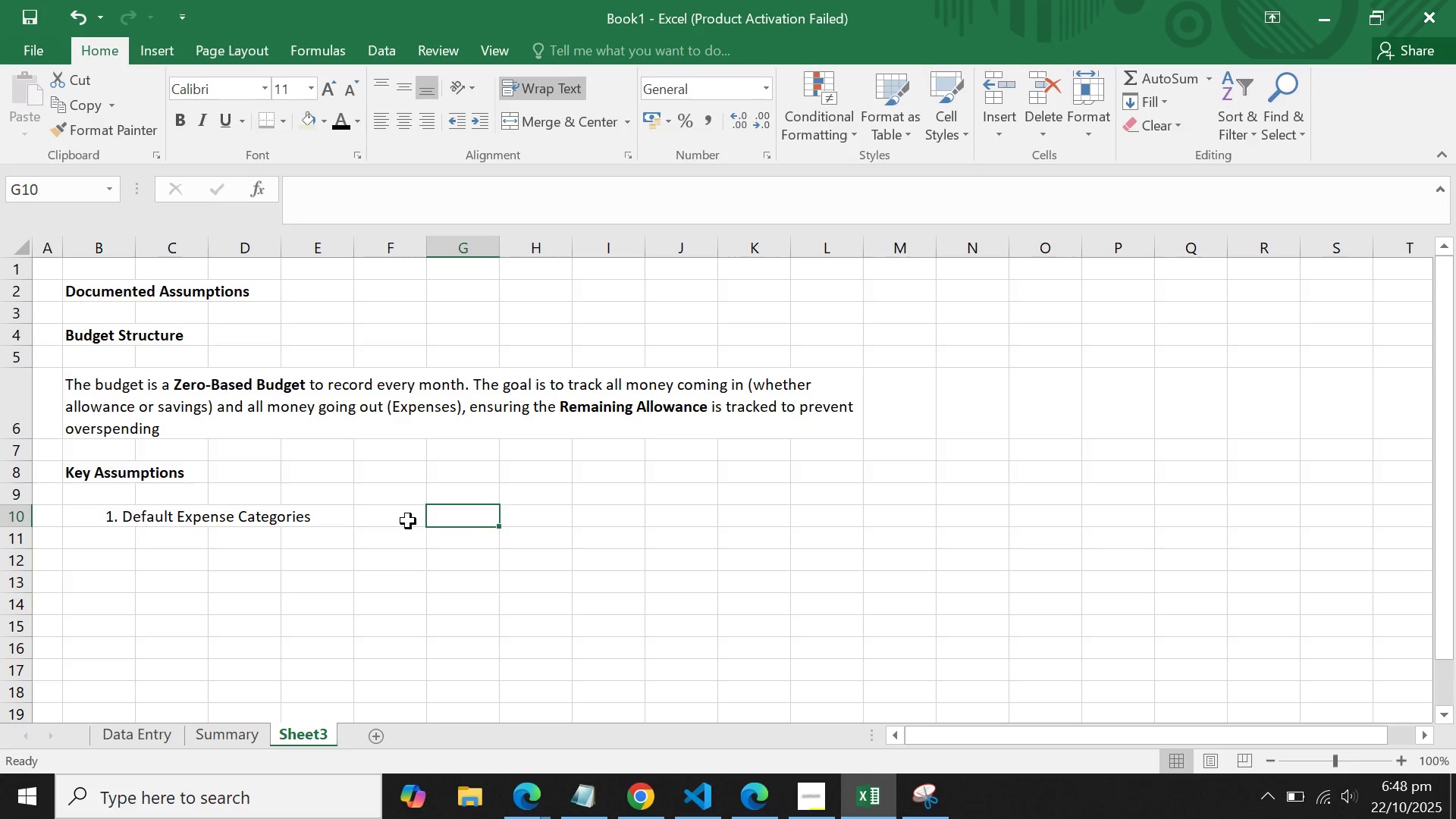 
left_click_drag(start_coordinate=[408, 521], to_coordinate=[793, 520])
 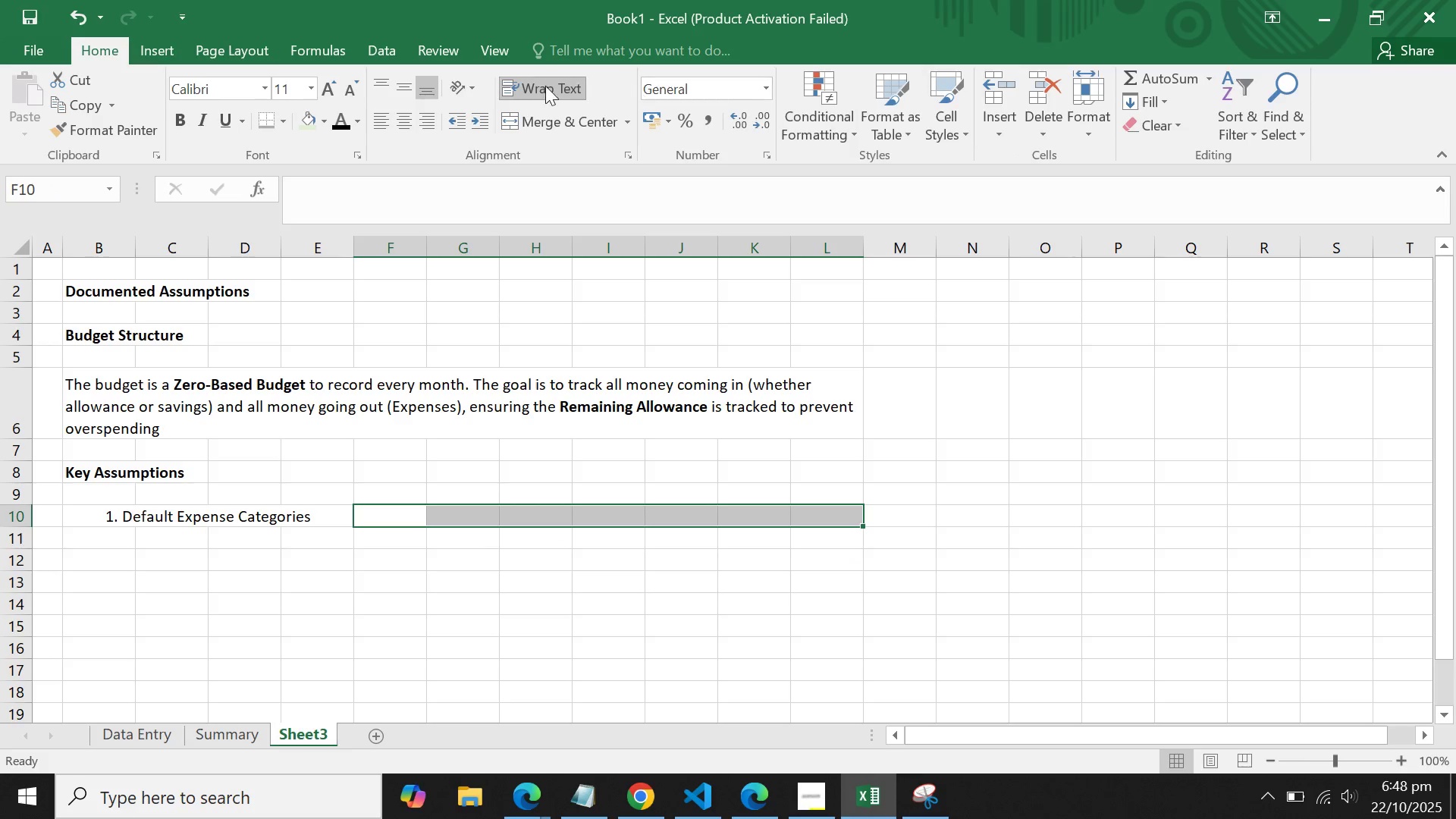 
left_click([541, 86])
 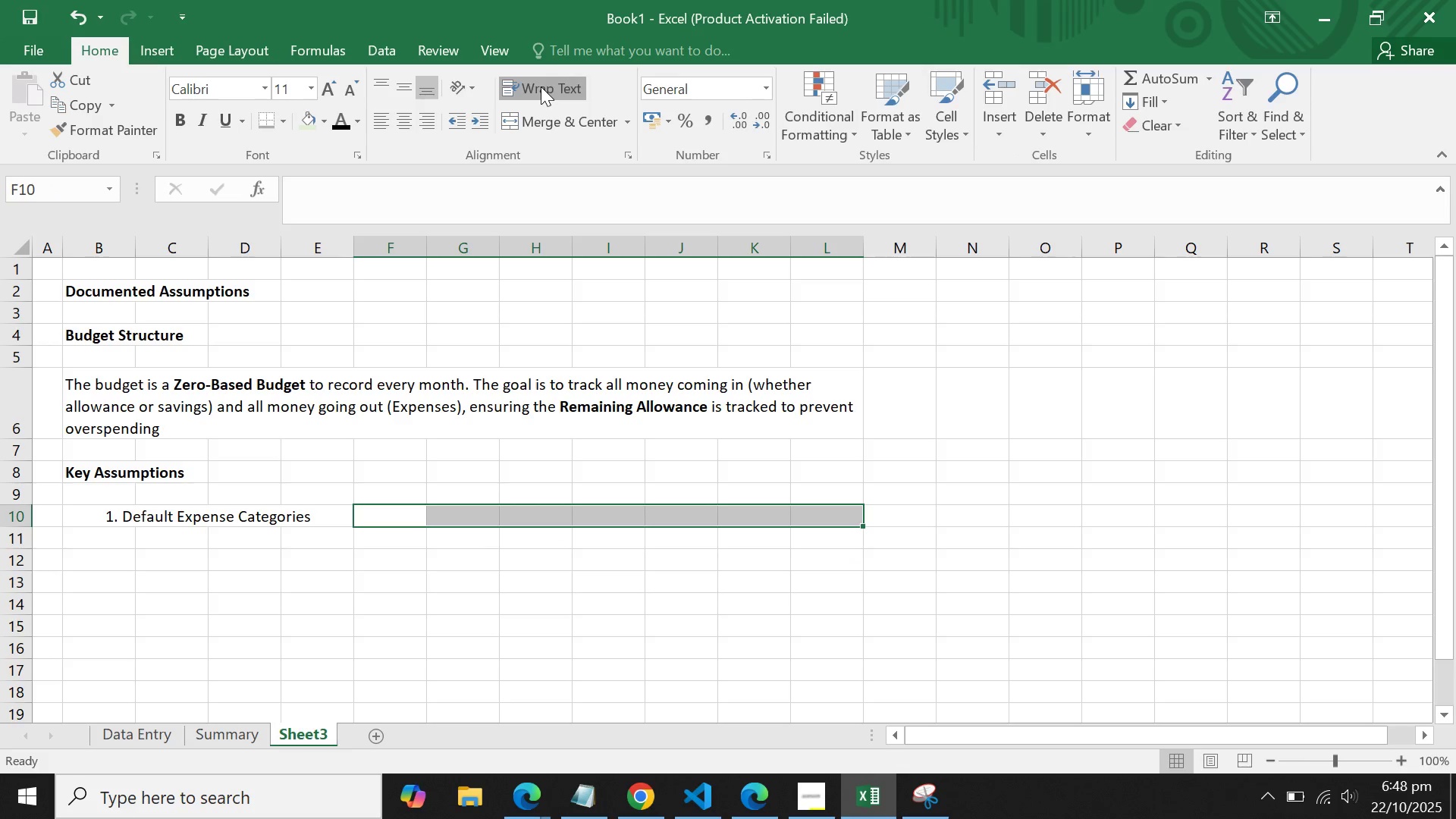 
left_click([541, 86])
 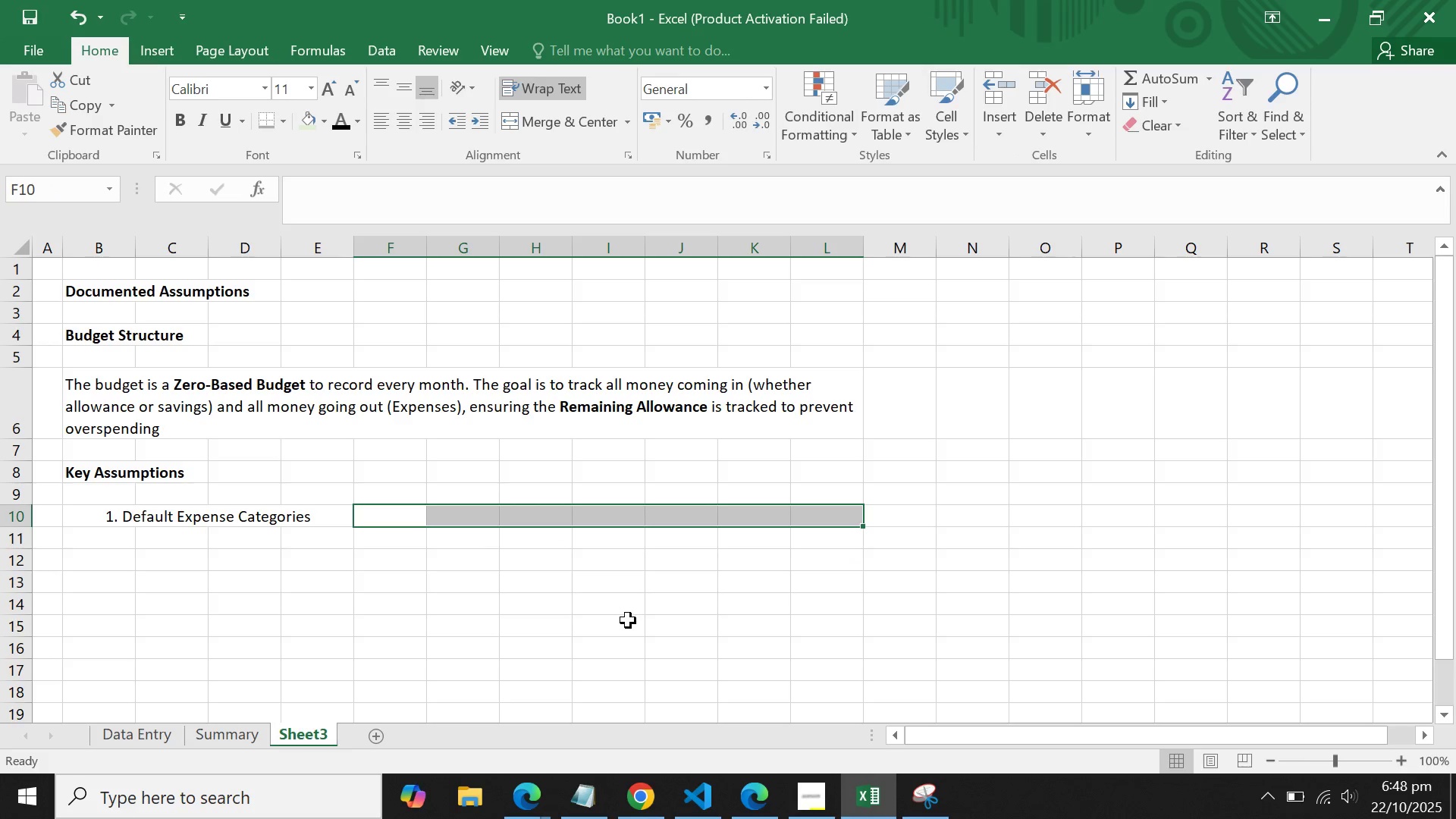 
left_click([628, 621])
 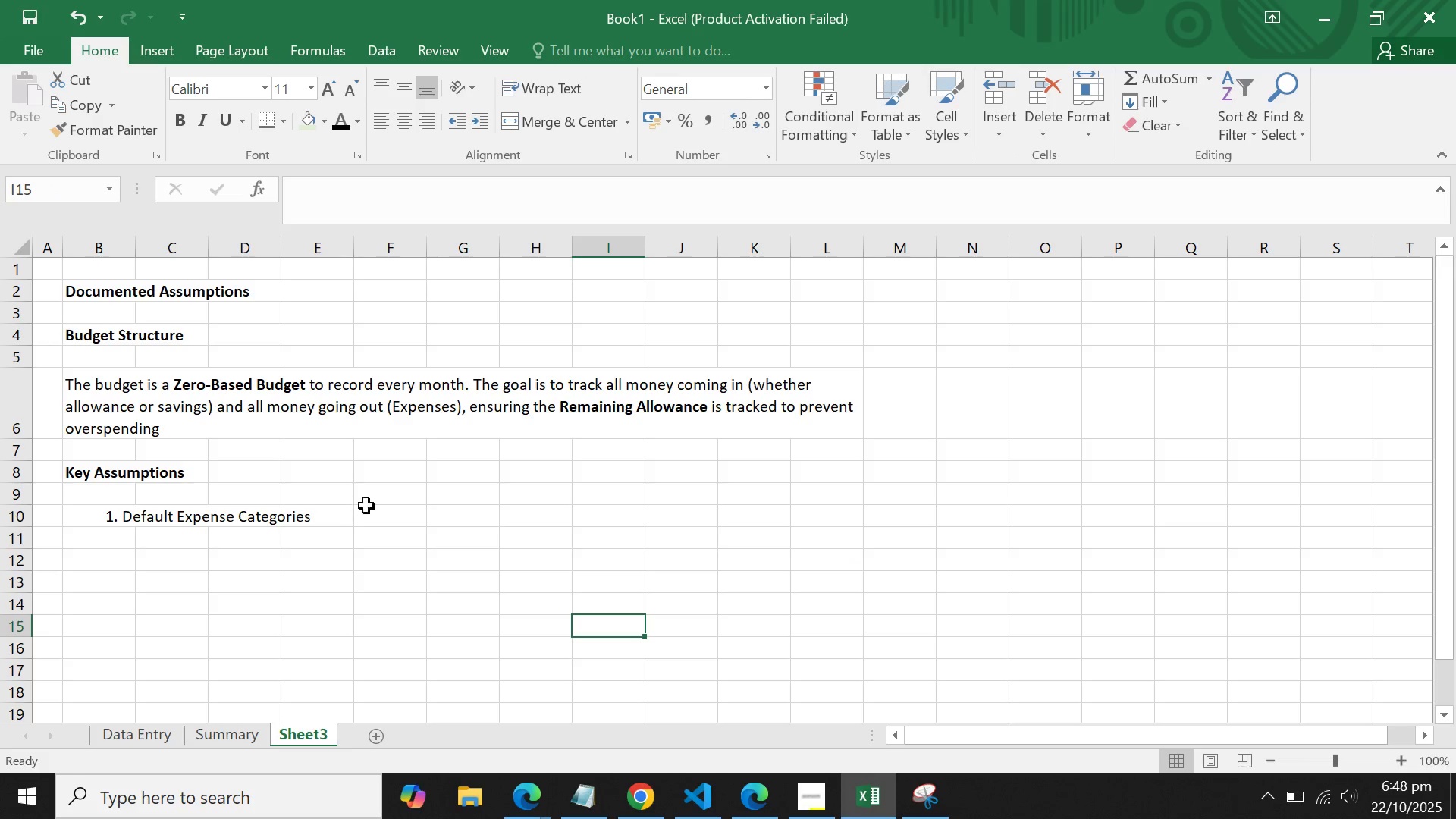 
left_click_drag(start_coordinate=[367, 506], to_coordinate=[847, 524])
 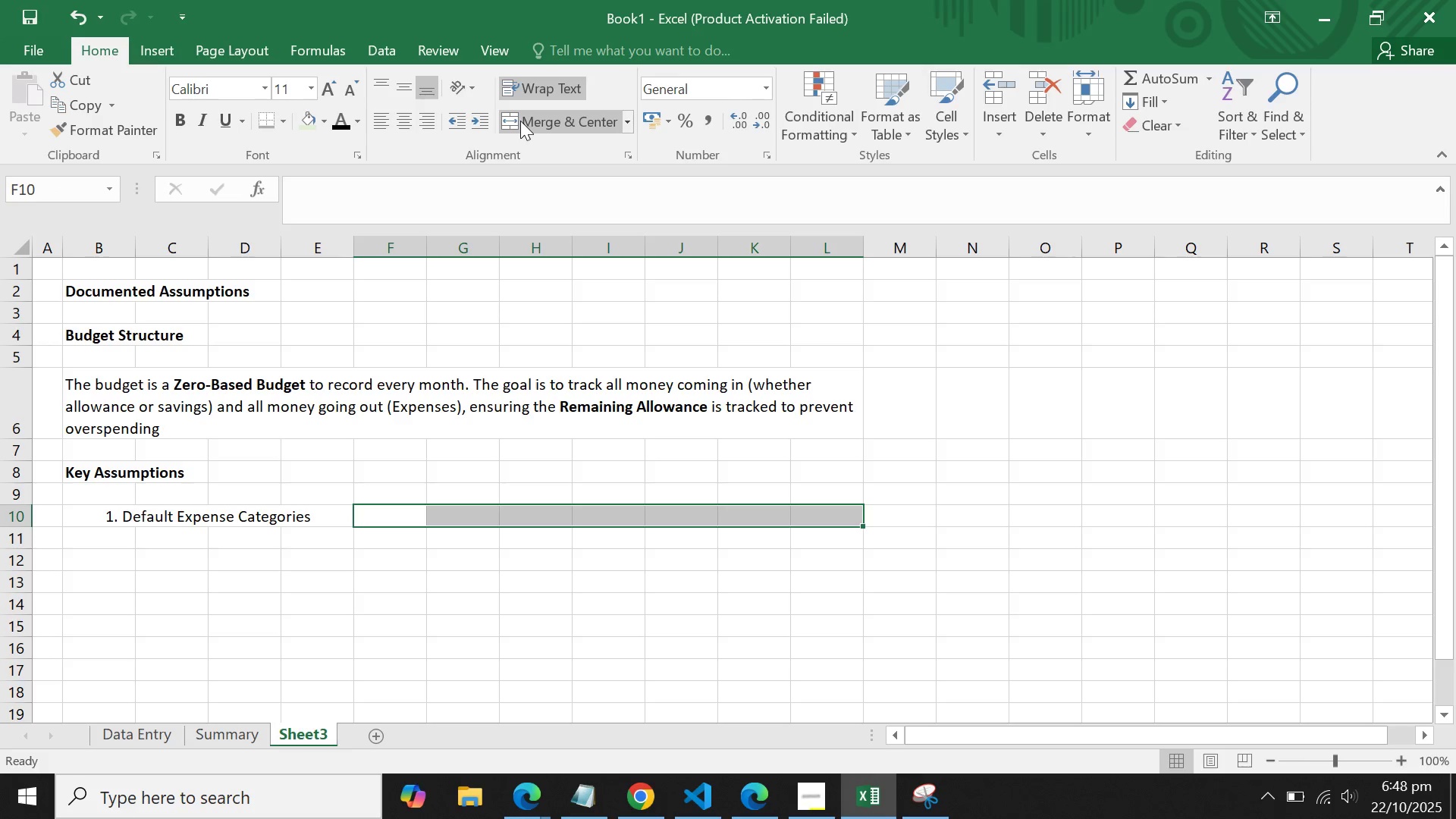 
left_click([516, 121])
 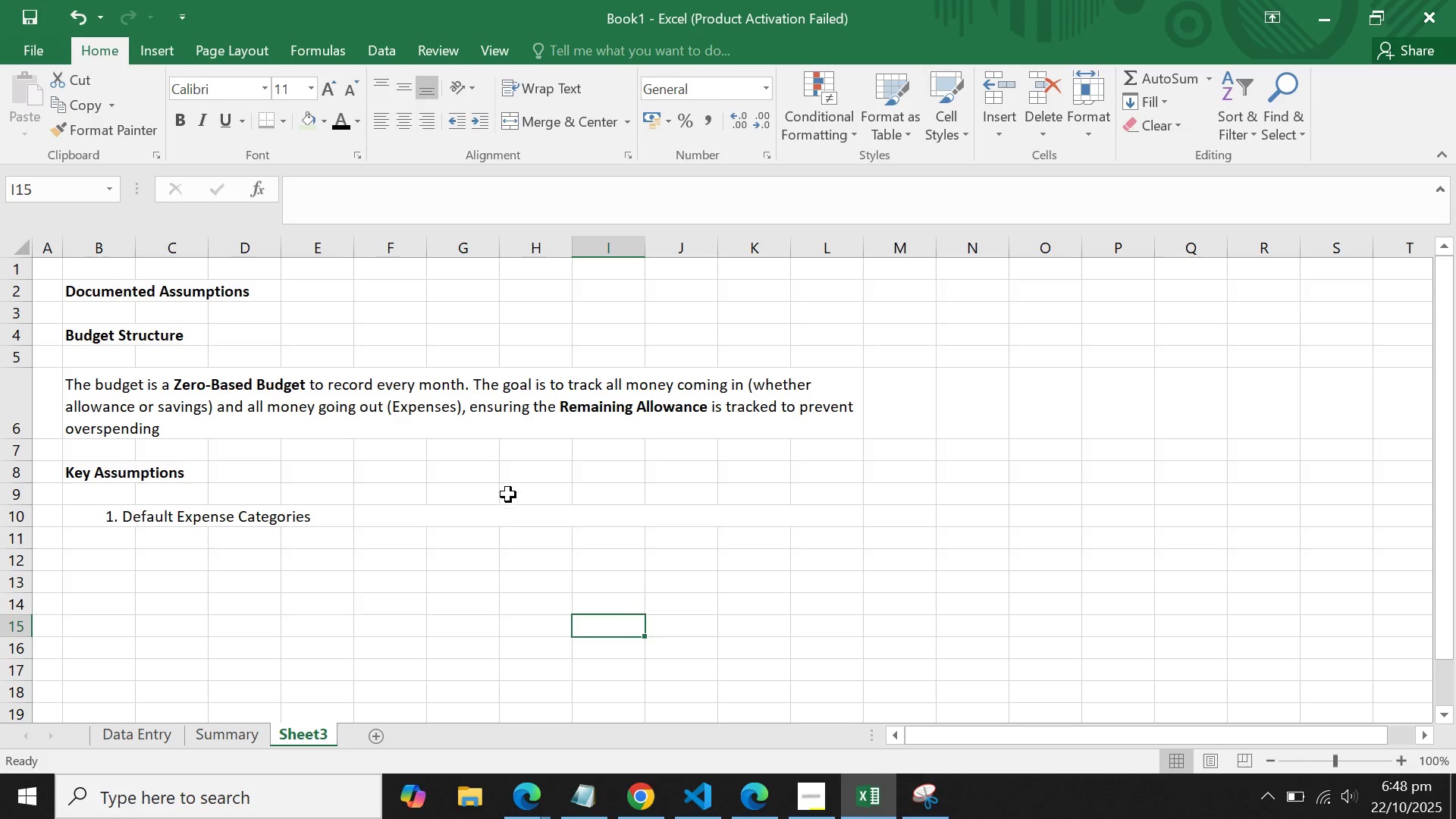 
double_click([508, 494])
 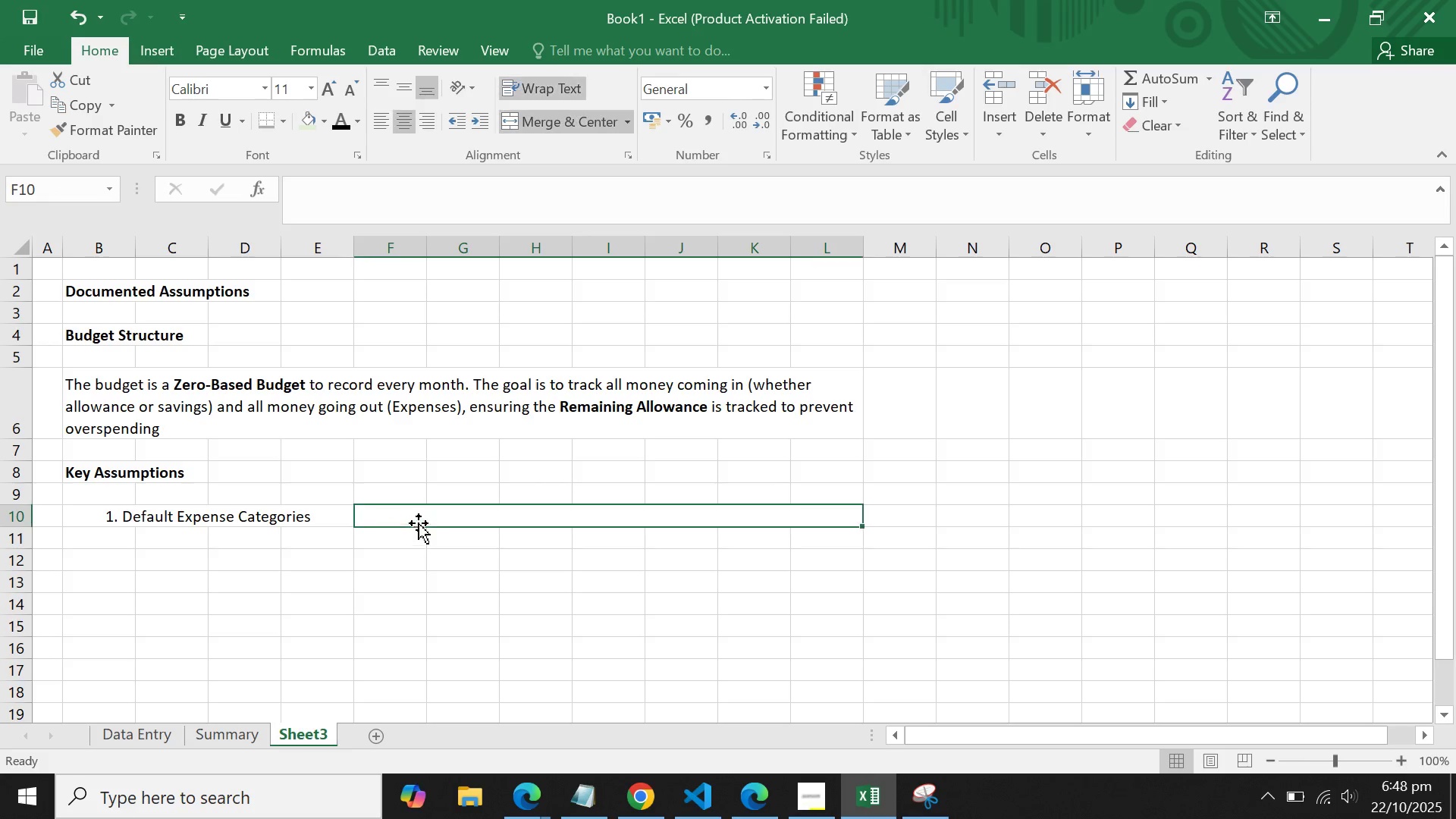 
triple_click([419, 526])
 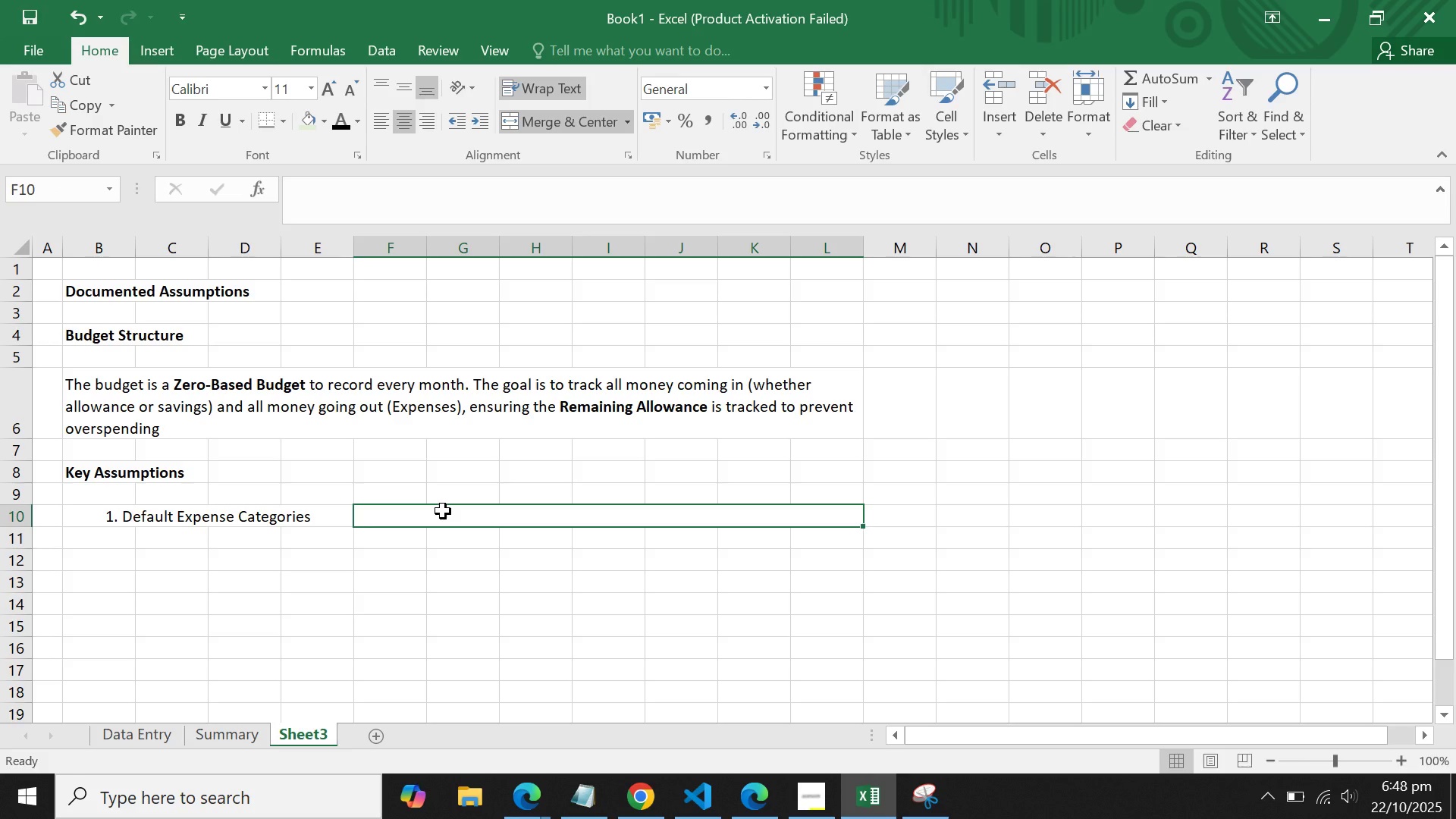 
type(Exo)
key(Backspace)
type(poense)
key(Backspace)
key(Backspace)
key(Backspace)
key(Backspace)
key(Backspace)
type(enses are categorized simple fior a)
key(Backspace)
key(Backspace)
key(Backspace)
key(Backspace)
key(Backspace)
type(or a student)
key(Backspace)
key(Backspace)
key(Backspace)
key(Backspace)
key(Backspace)
key(Backspace)
key(Backspace)
type(workl)
key(Backspace)
type(ing student: FOod )
key(Backspace)
type(, Entwe)
key(Backspace)
key(Backspace)
type(we)
key(Backspace)
key(Backspace)
type(ertaine)
key(Backspace)
type(ment, Transport, and Savings)
 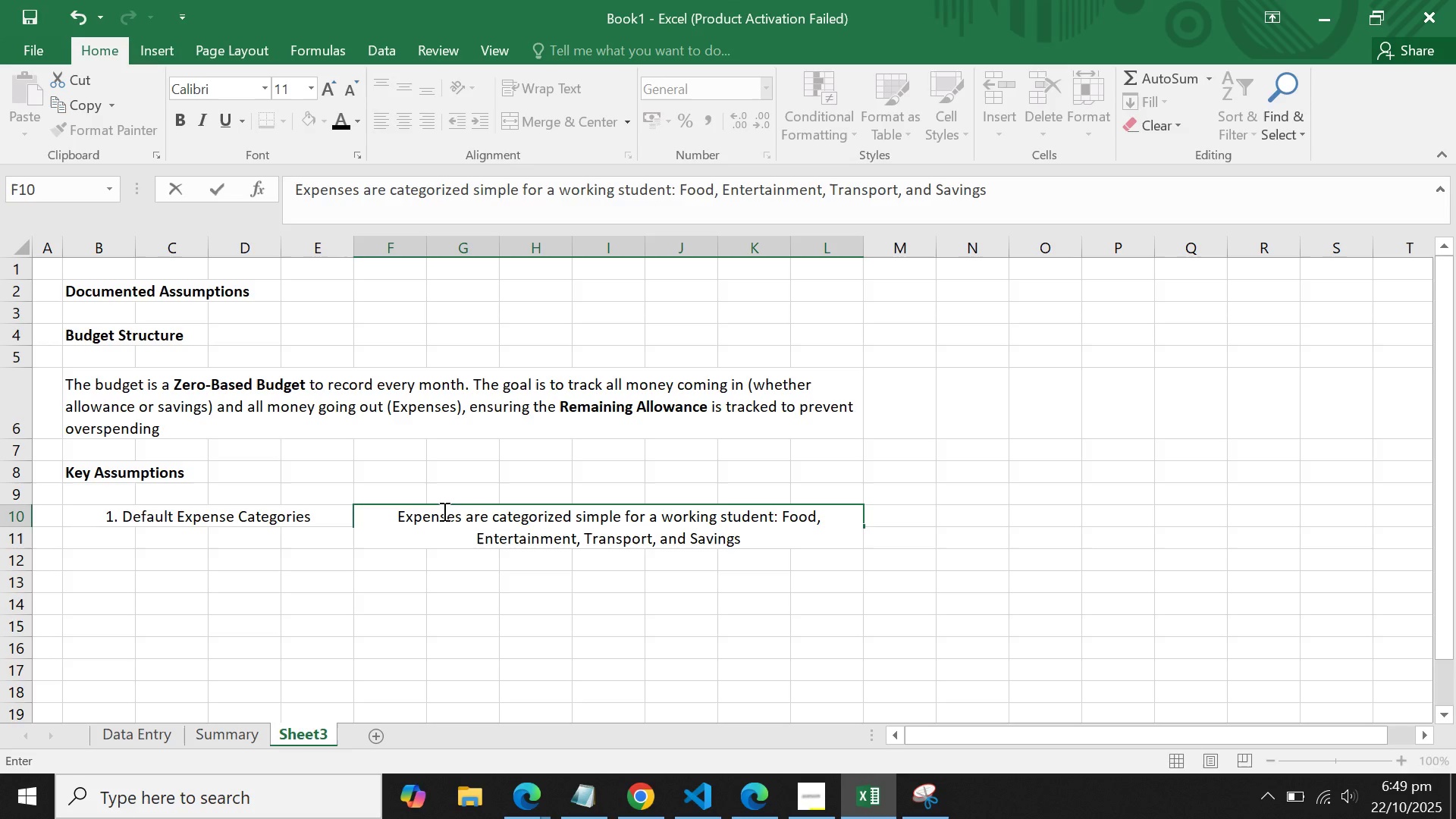 
wait(6.13)
 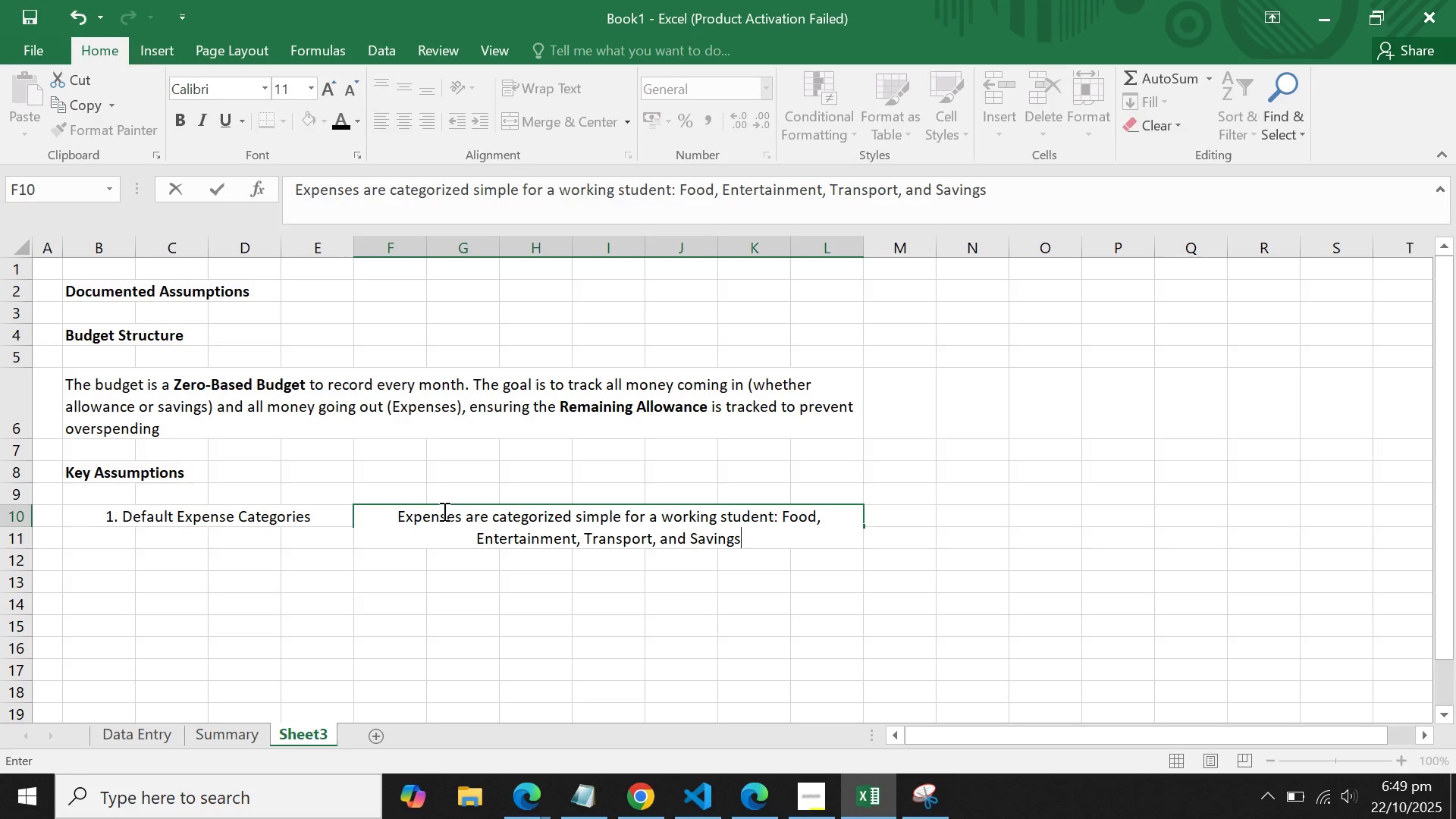 
key(Comma)
 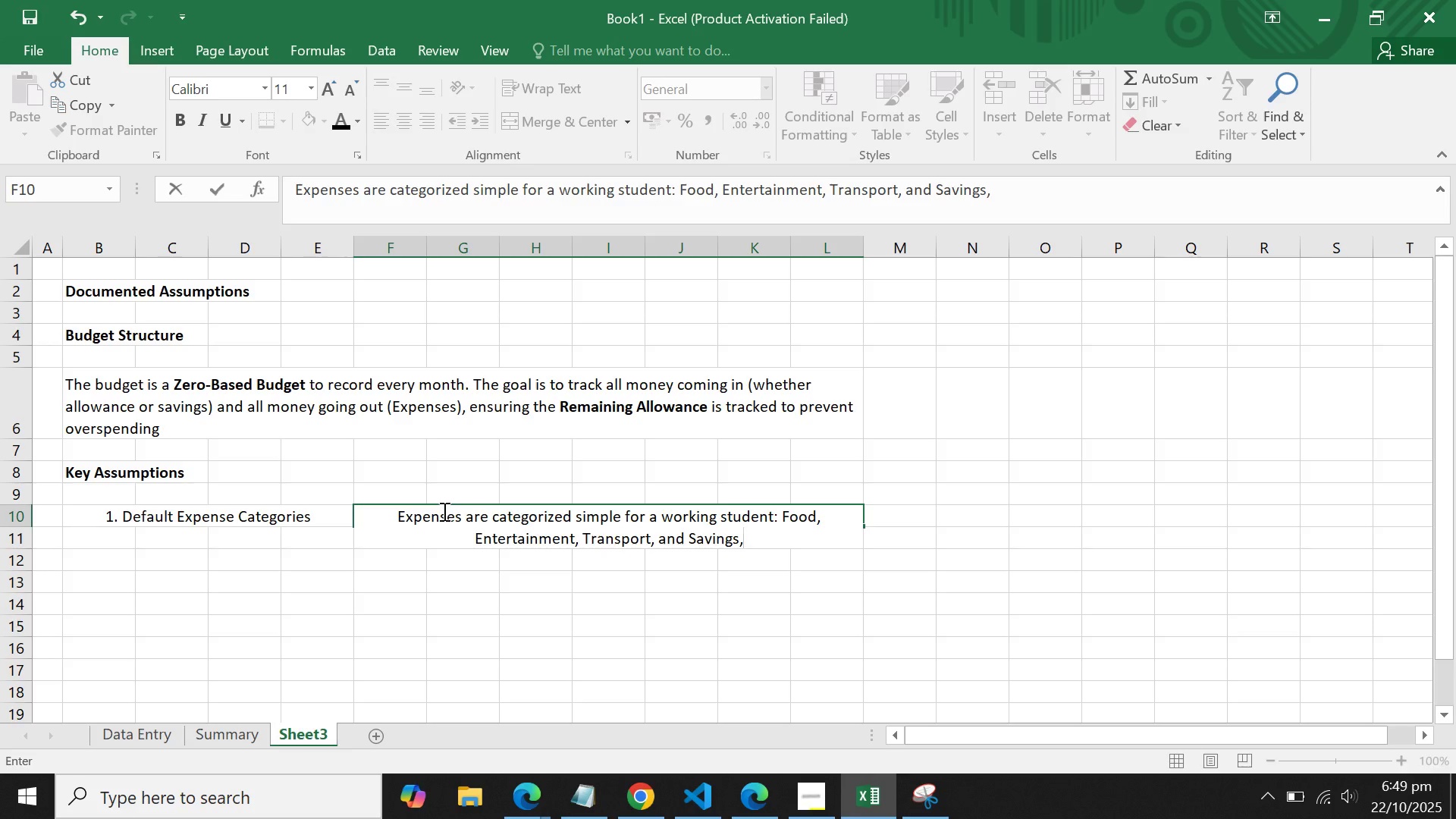 
key(Shift+ShiftLeft)
 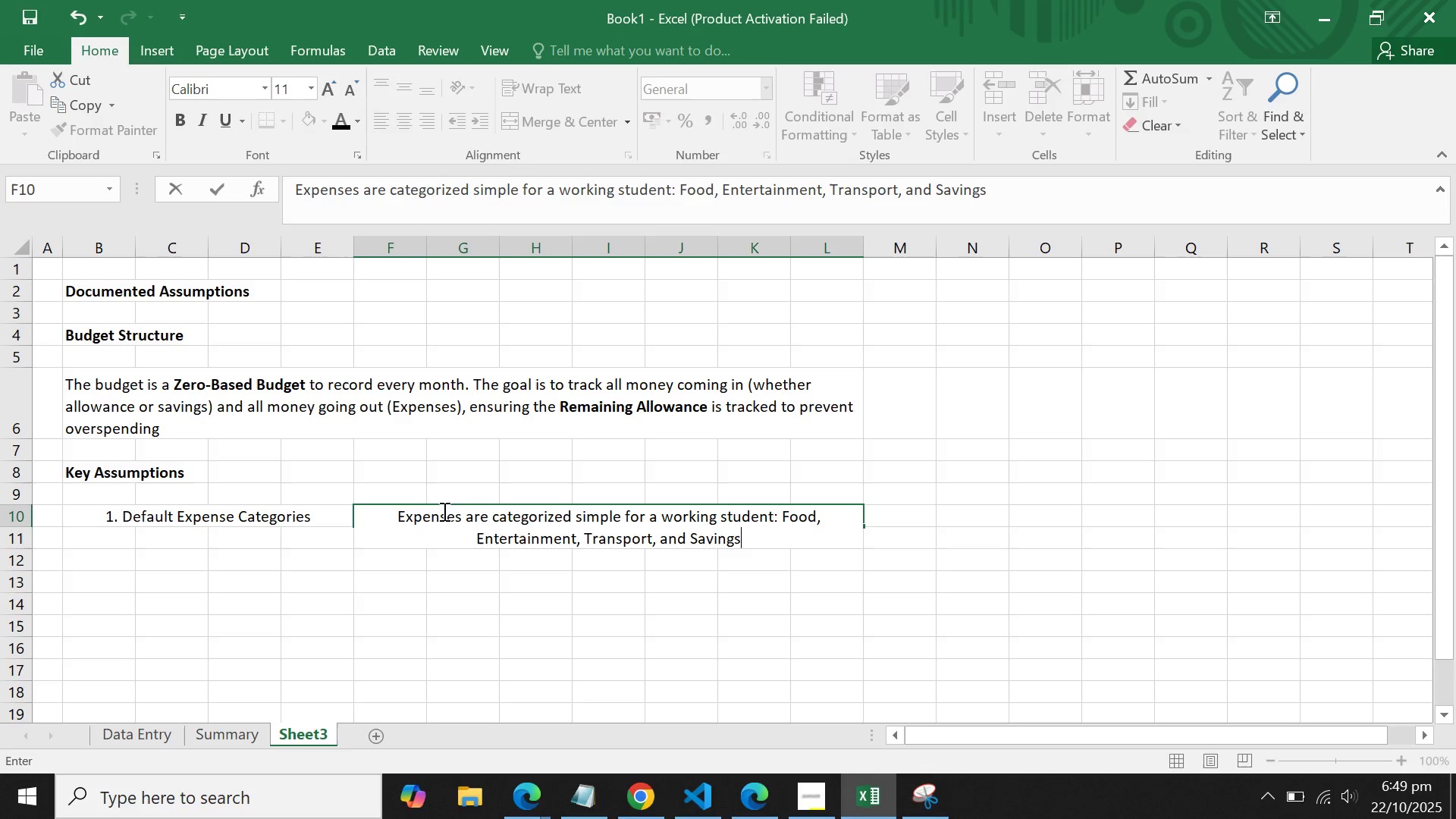 
key(Backspace)
 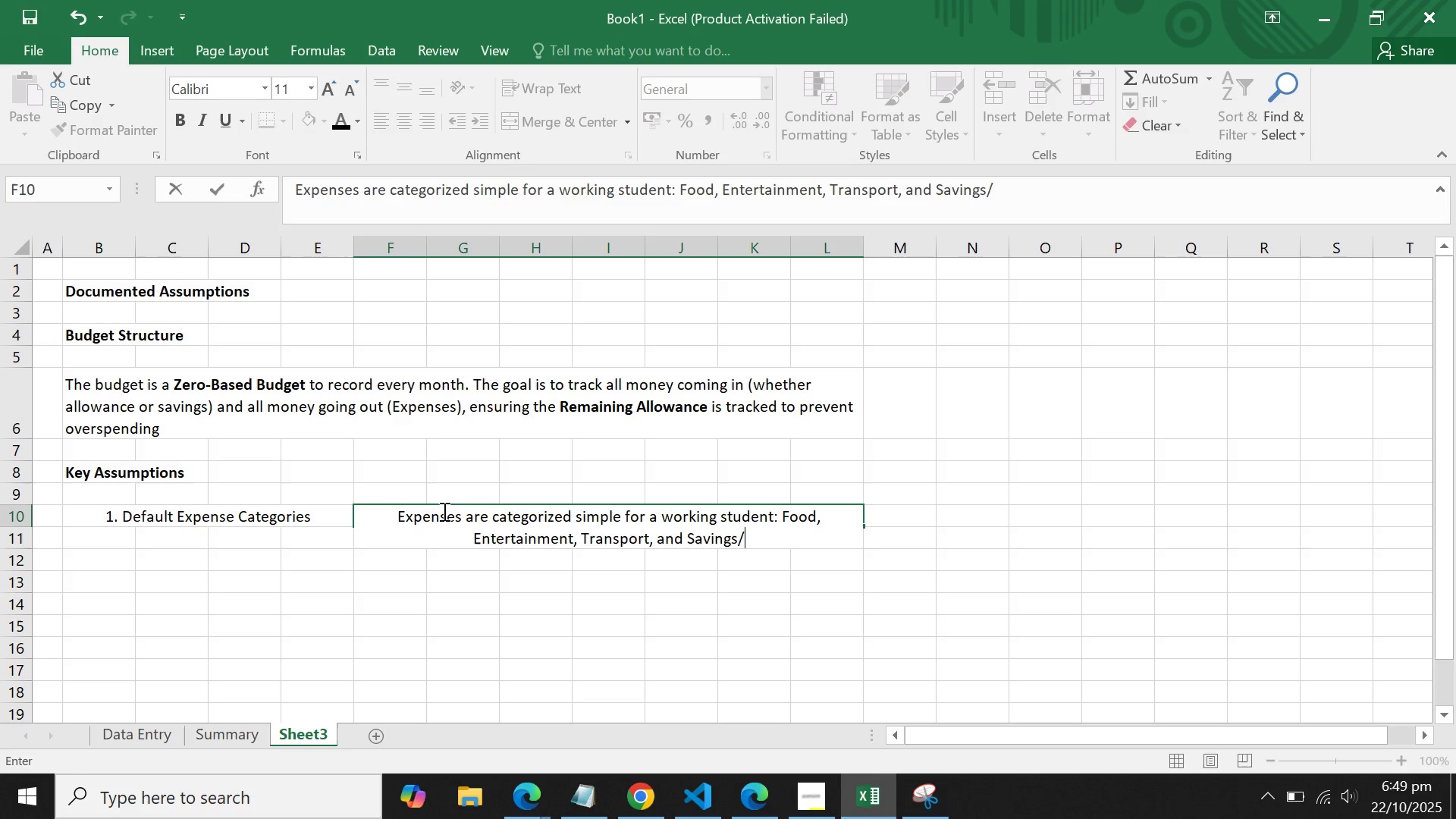 
key(Slash)
 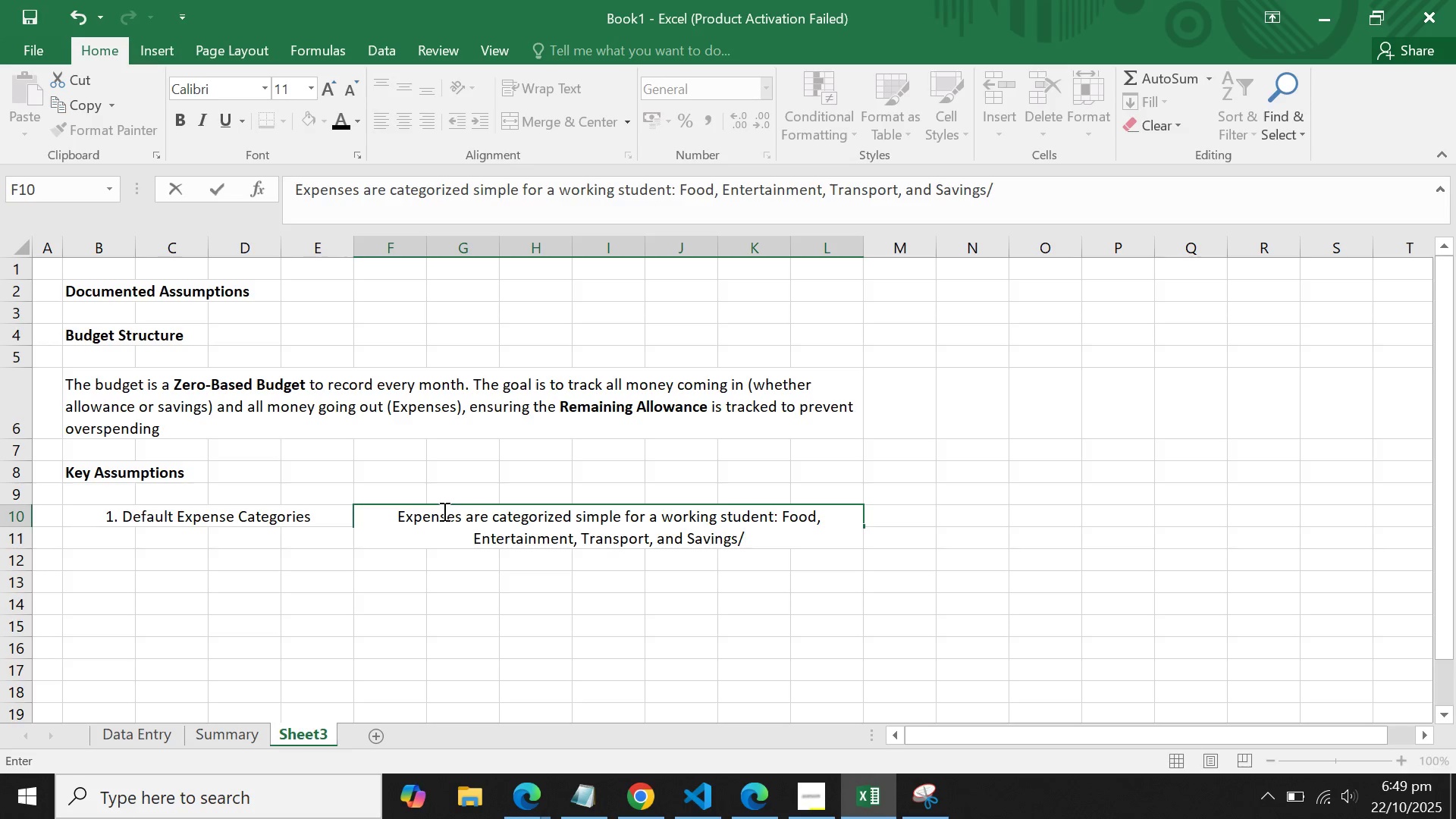 
key(Backspace)
 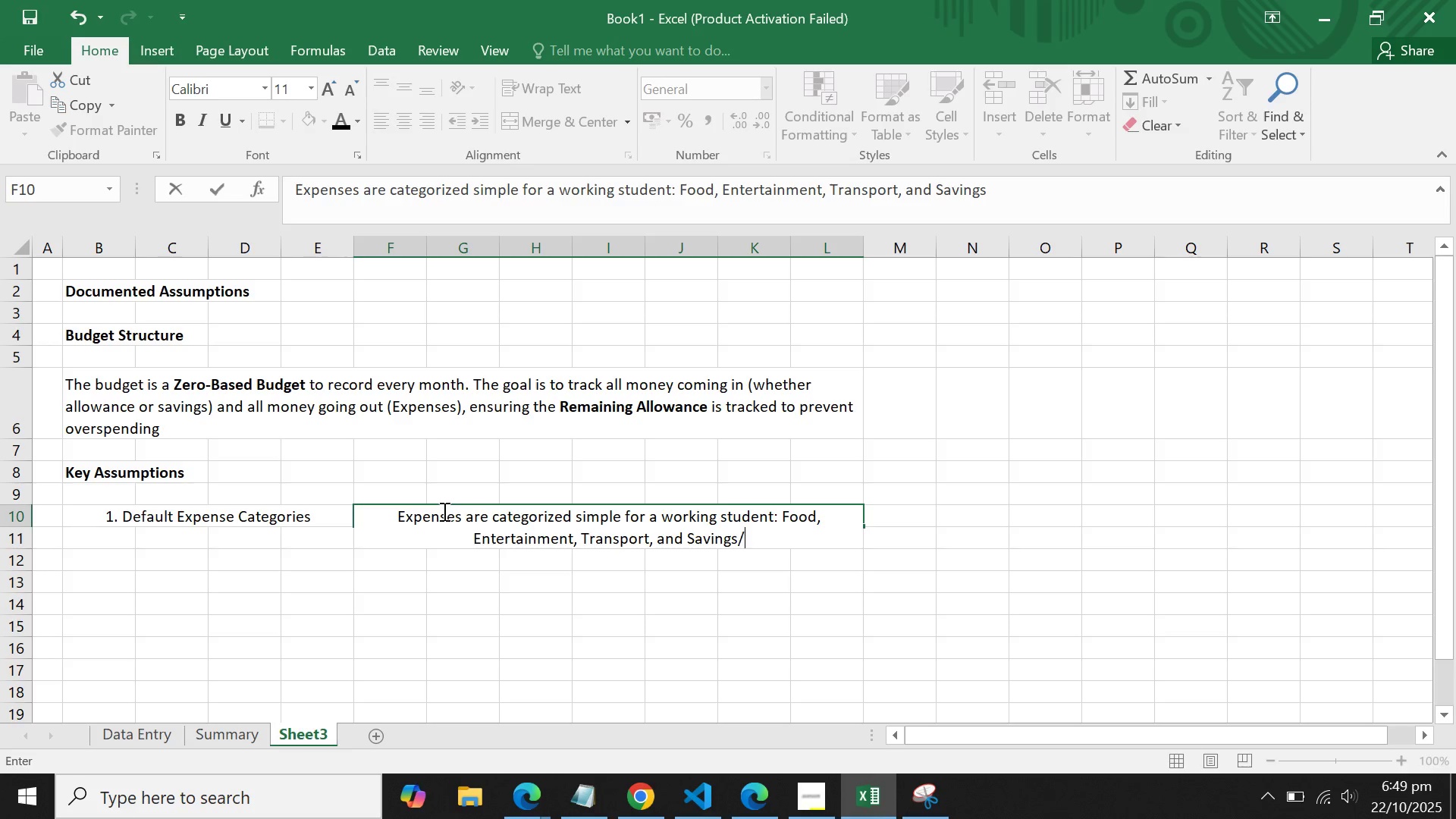 
key(Slash)
 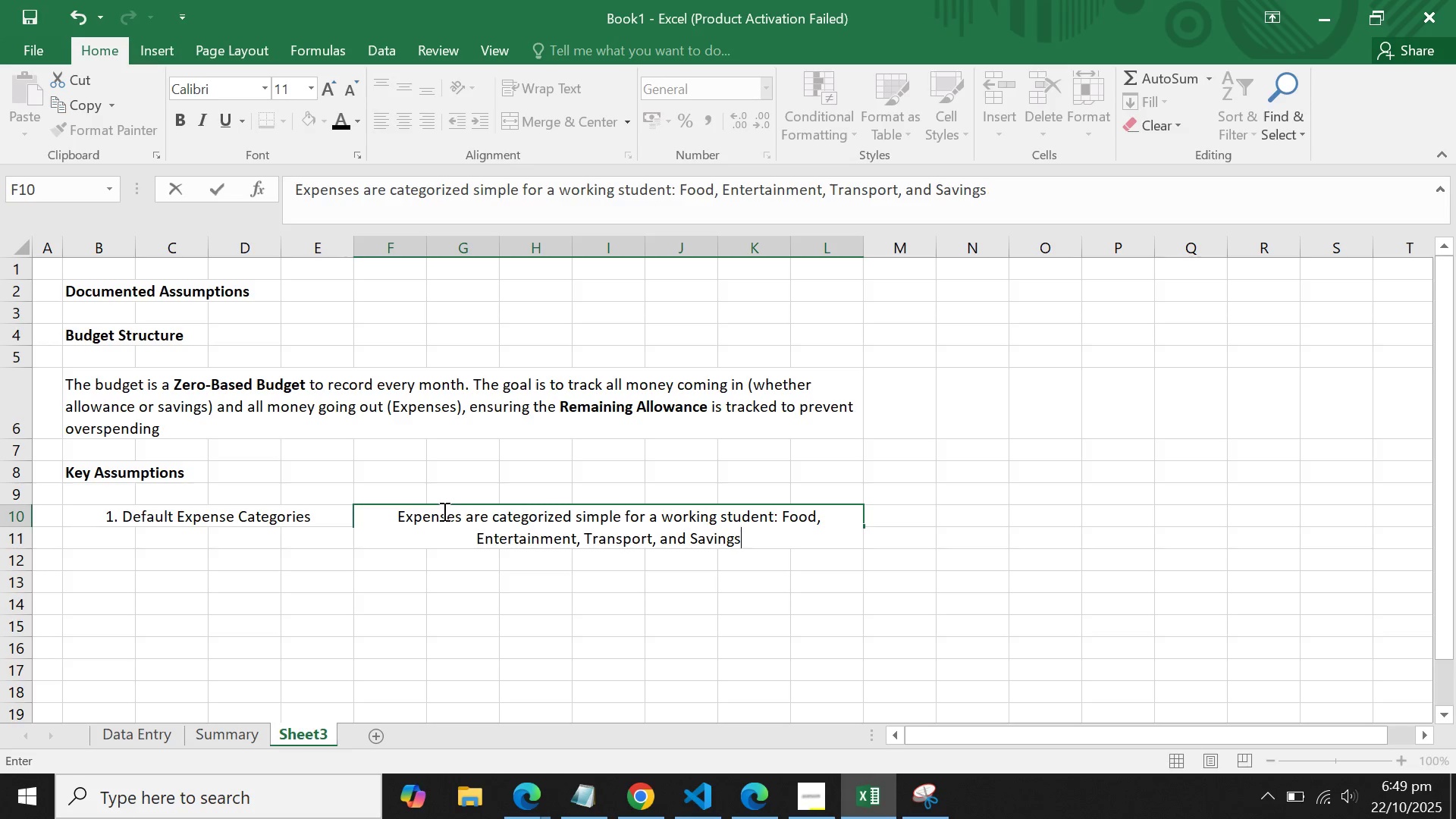 
key(Backspace)
 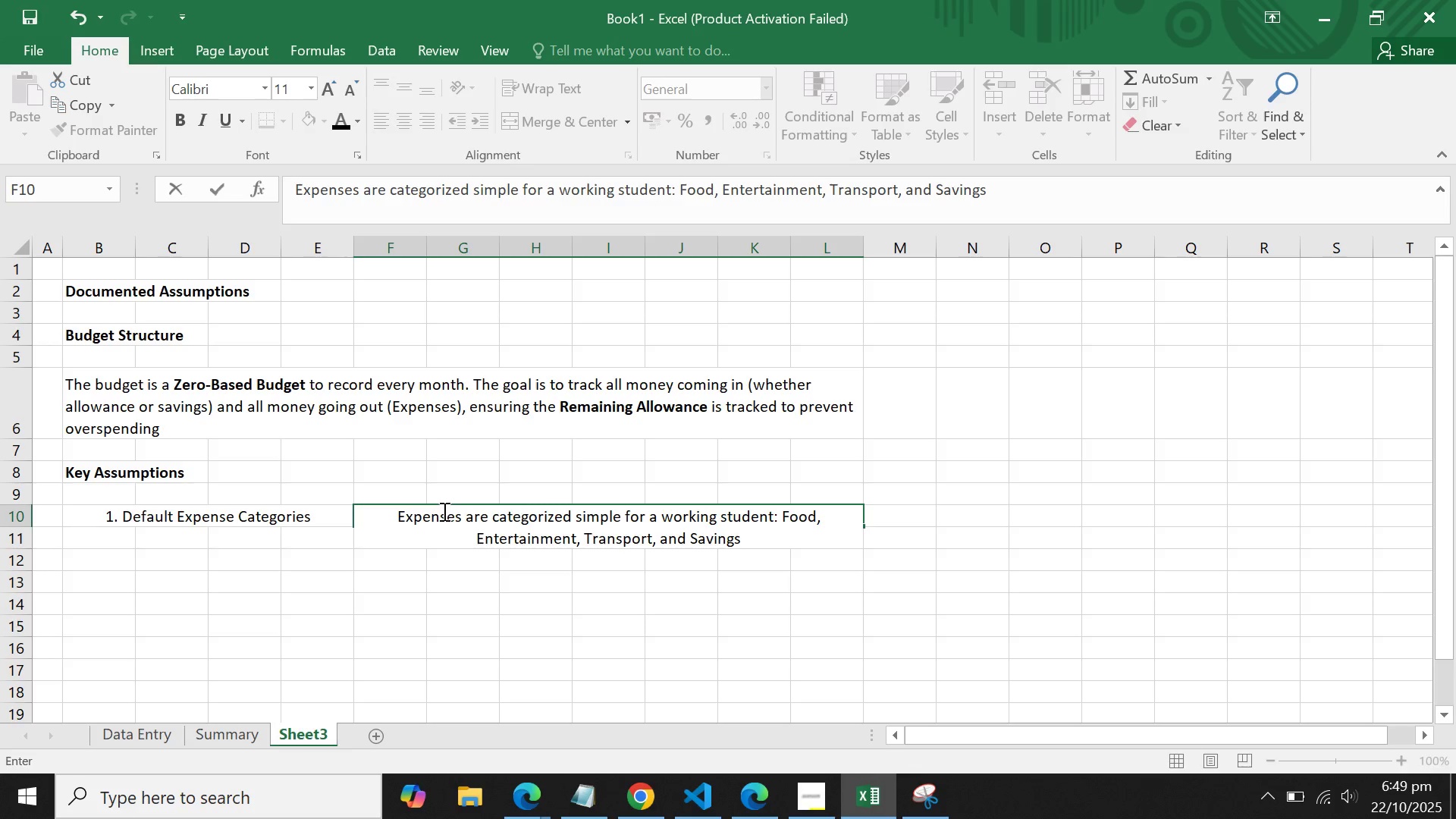 
key(Comma)
 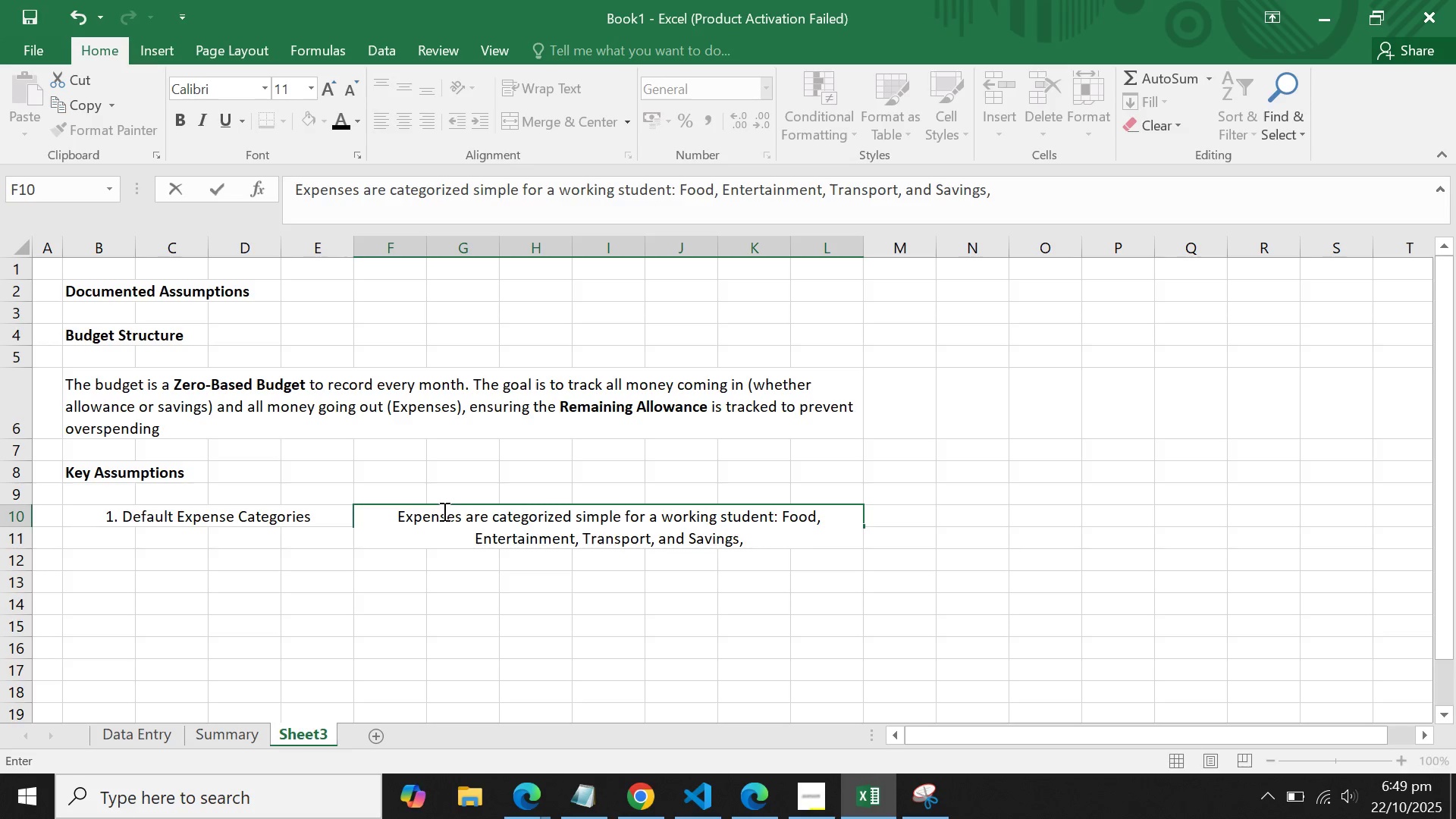 
key(Backspace)
 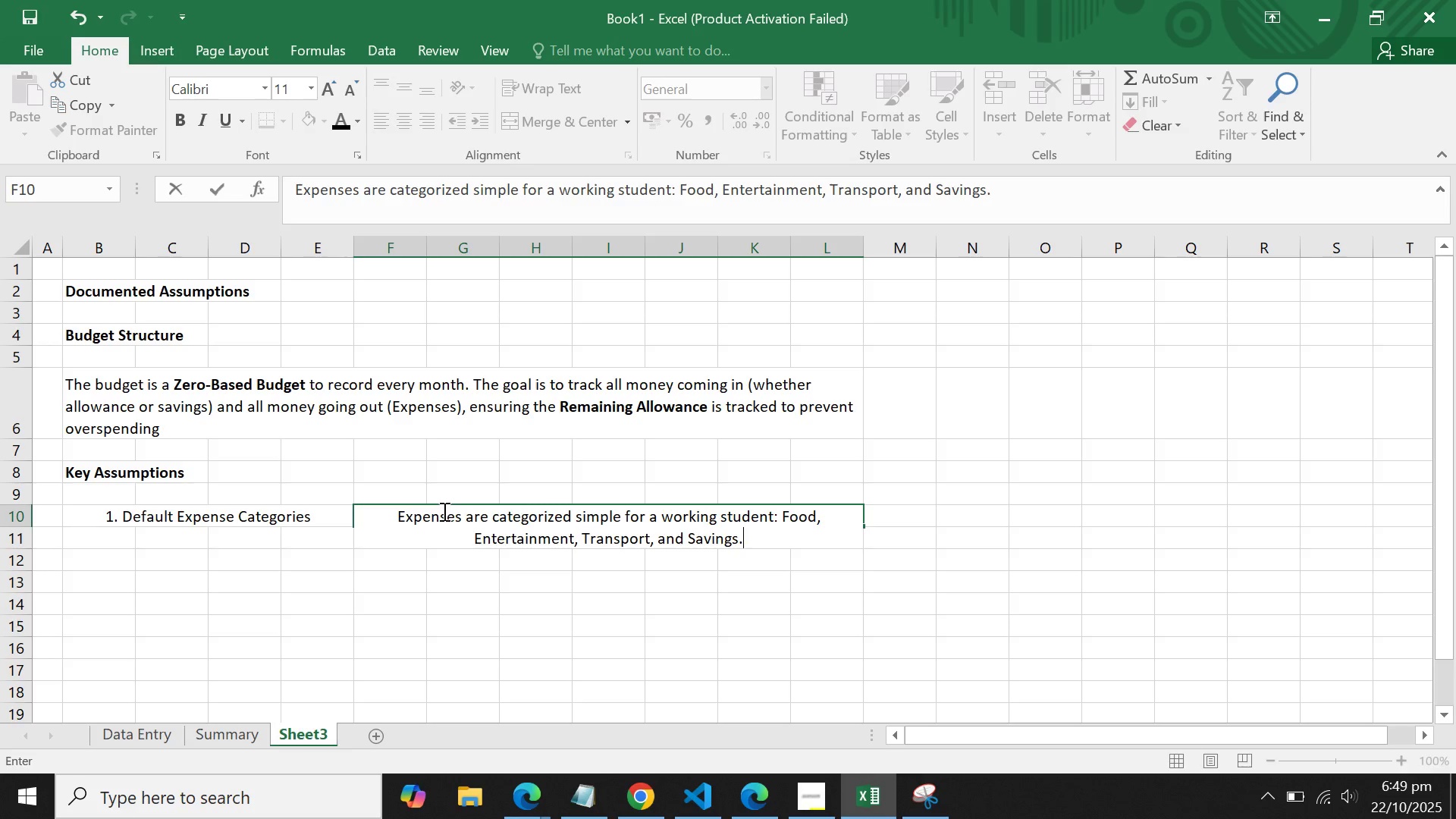 
key(Period)
 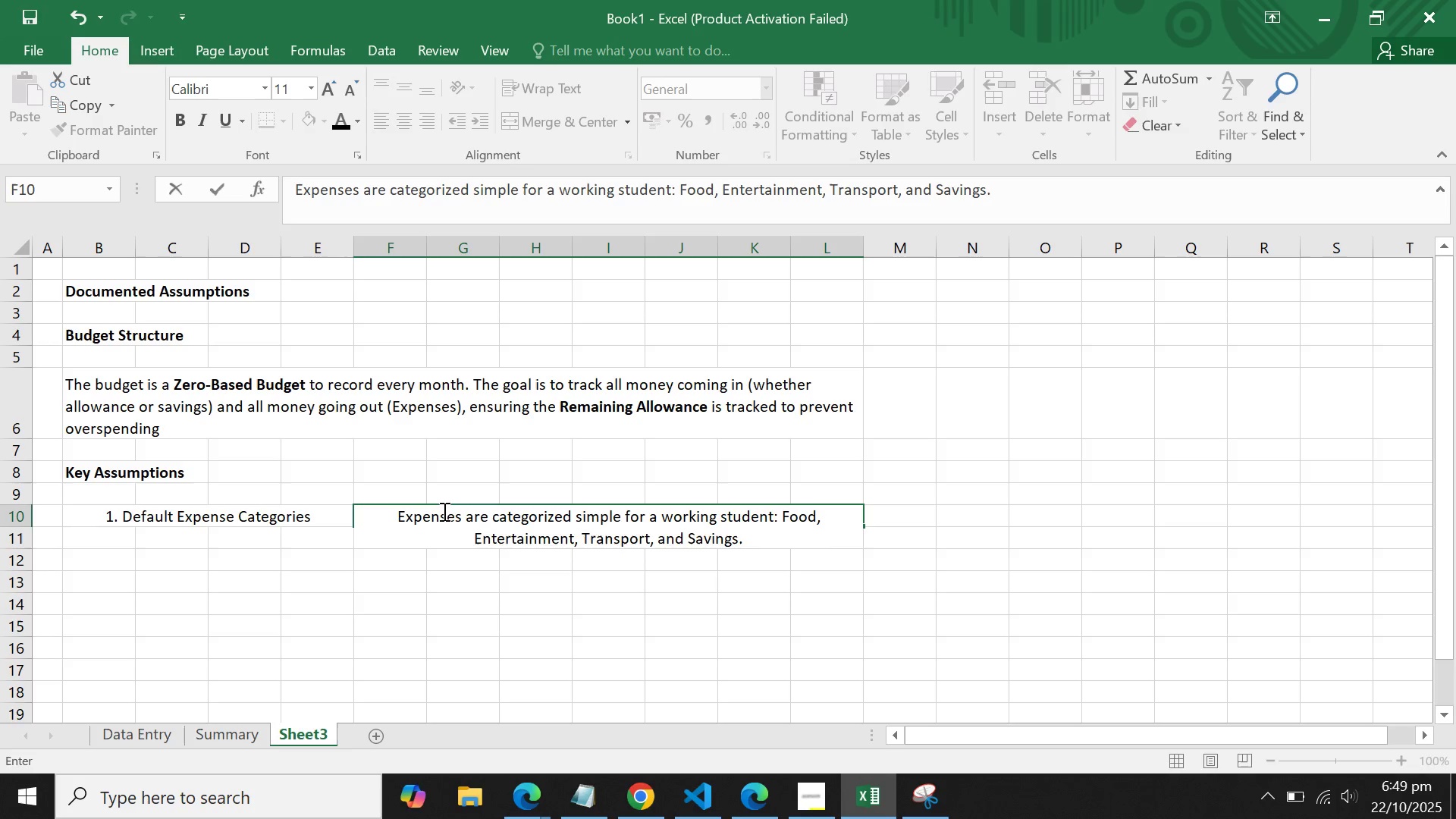 
hold_key(key=ShiftLeft, duration=0.77)
 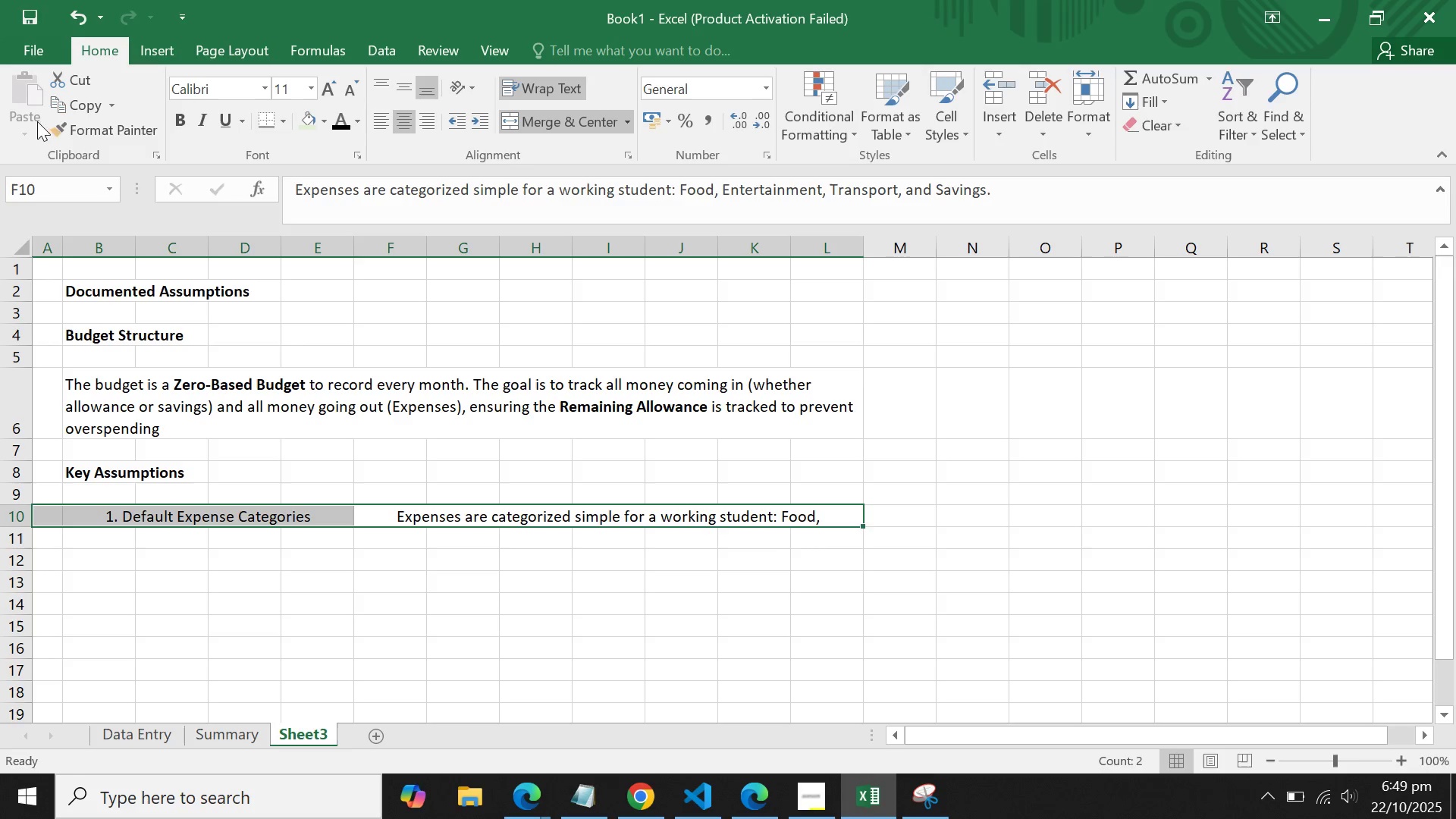 
hold_key(key=ArrowLeft, duration=0.54)
 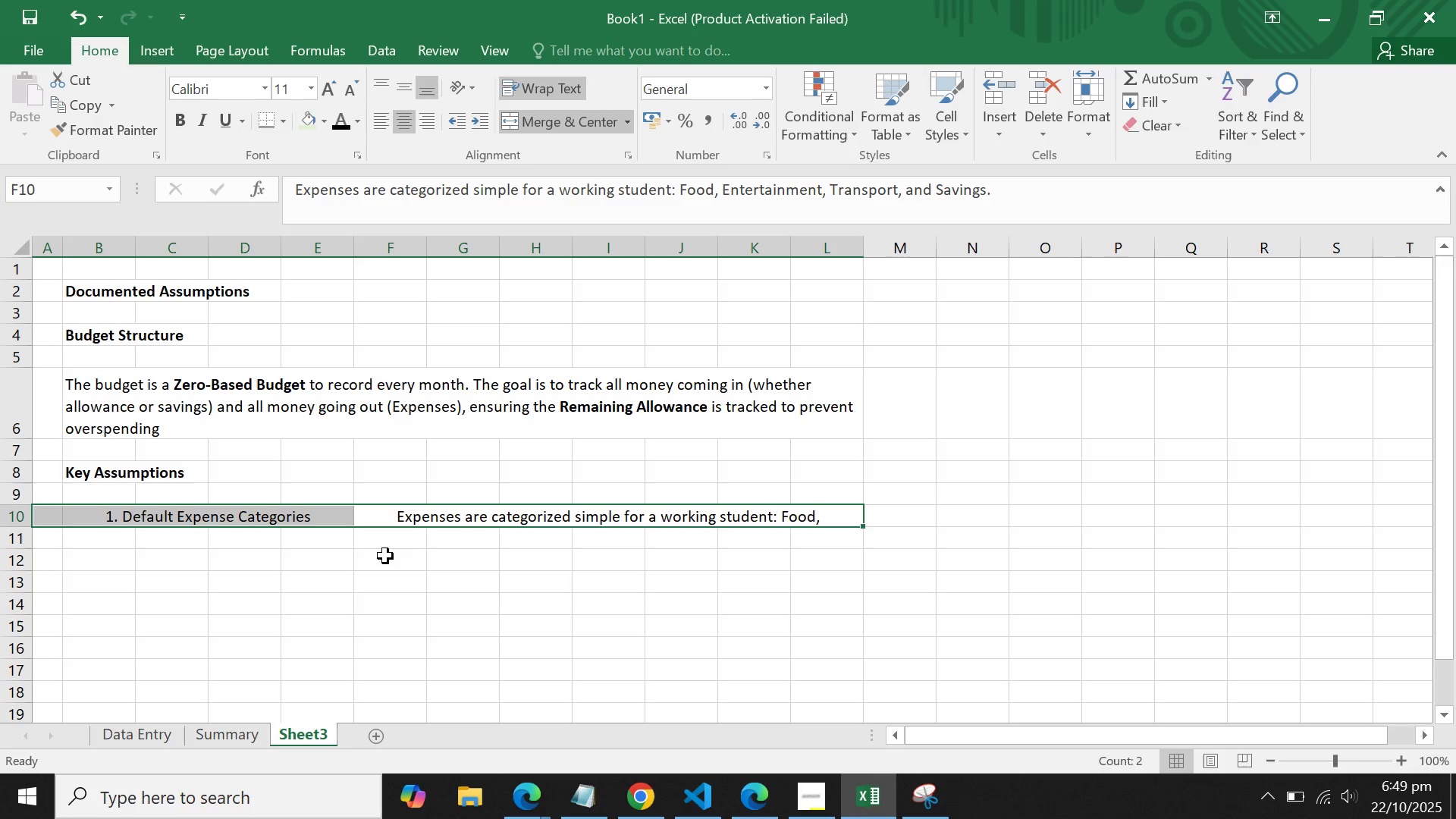 
left_click_drag(start_coordinate=[505, 628], to_coordinate=[516, 633])
 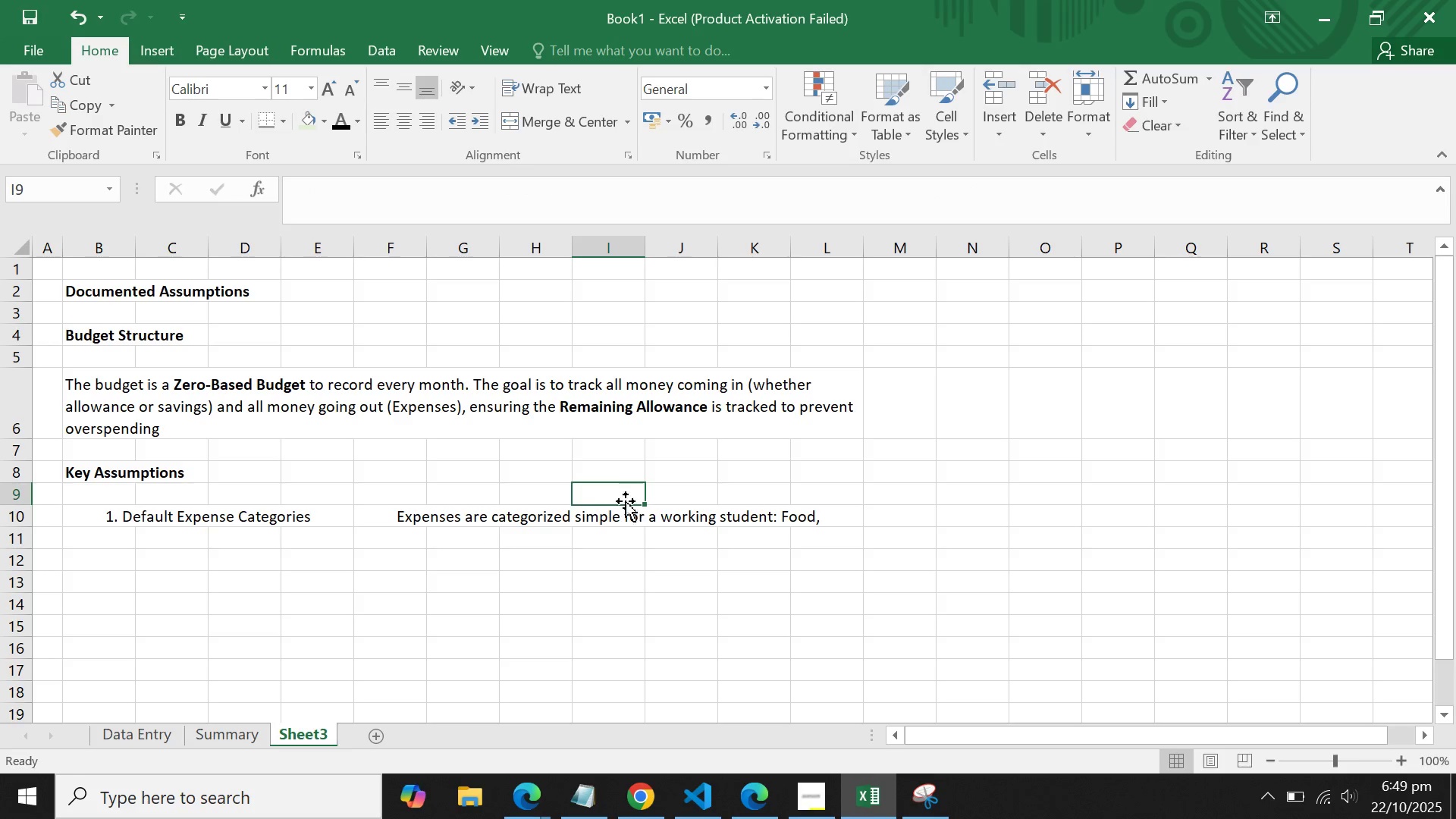 
left_click([602, 517])
 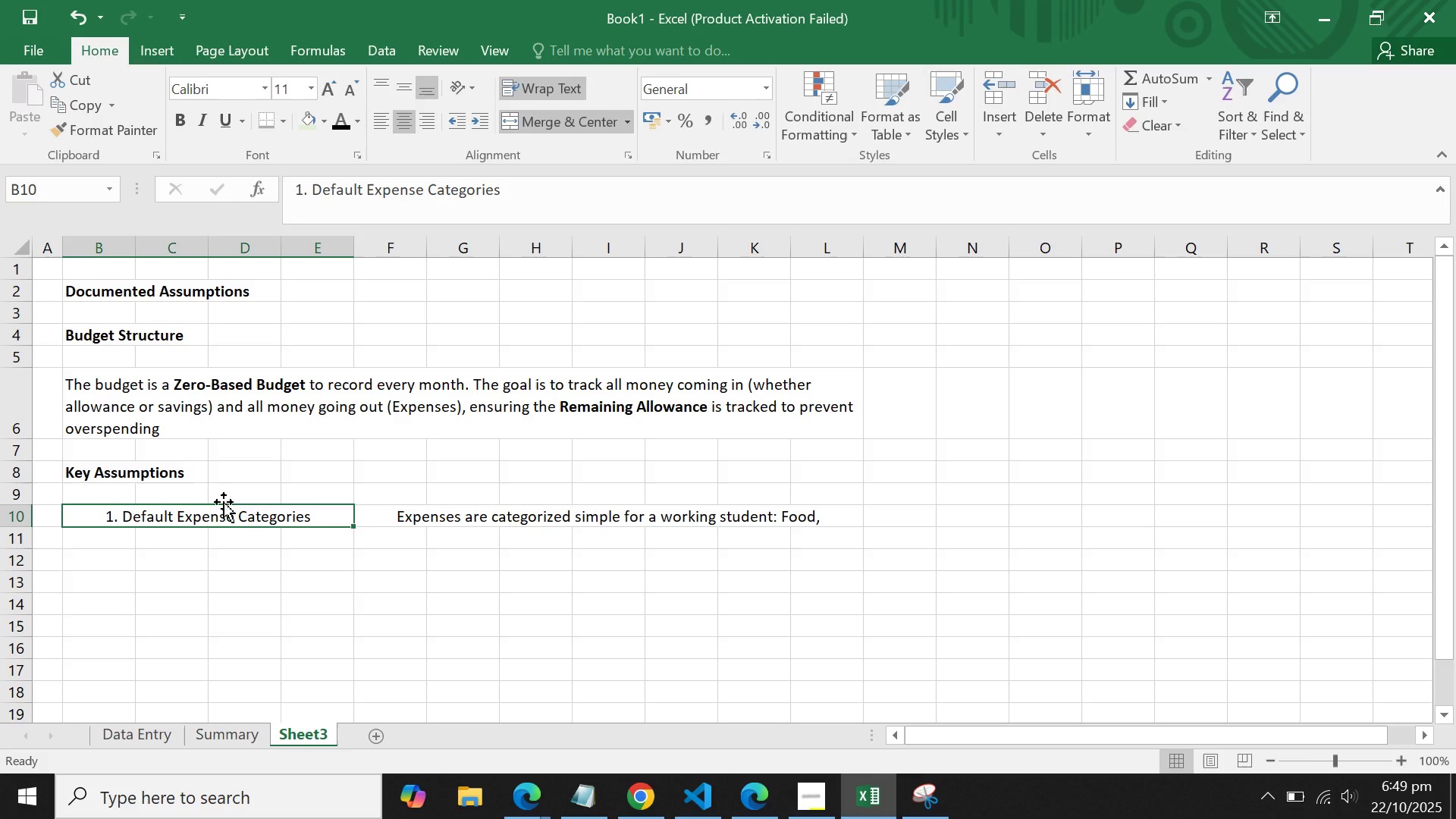 
wait(5.06)
 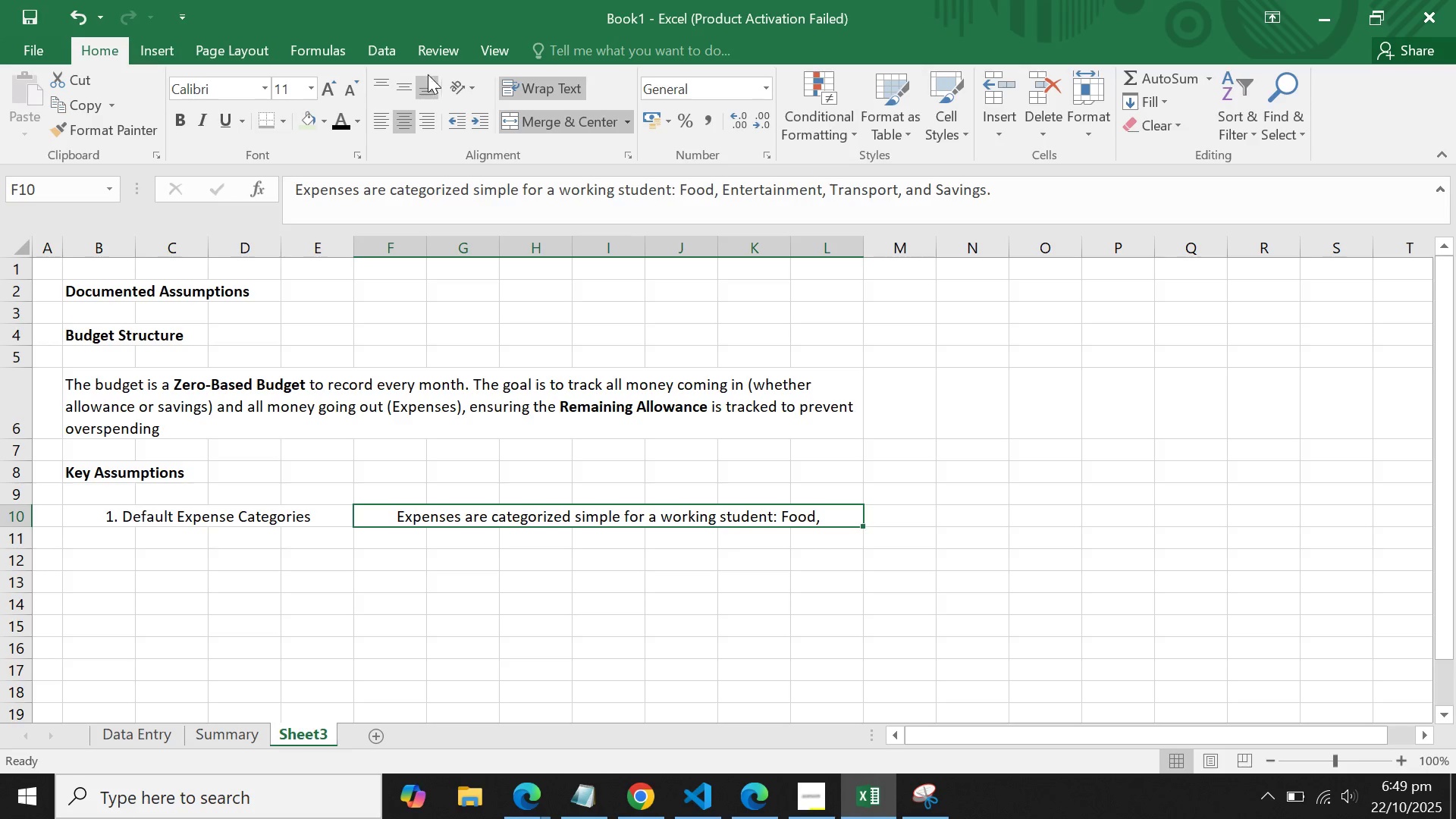 
left_click_drag(start_coordinate=[445, 519], to_coordinate=[469, 563])
 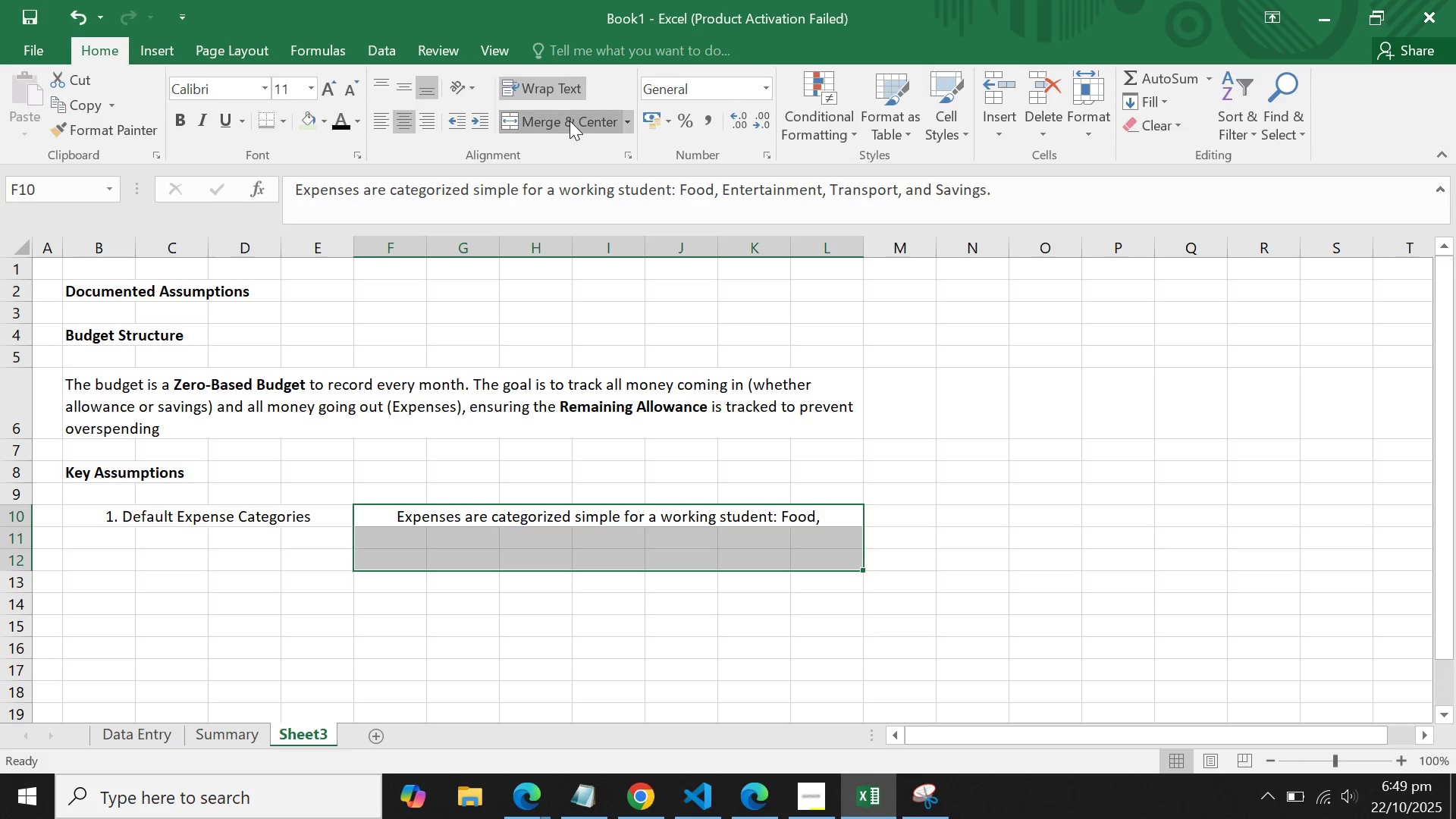 
left_click([570, 121])
 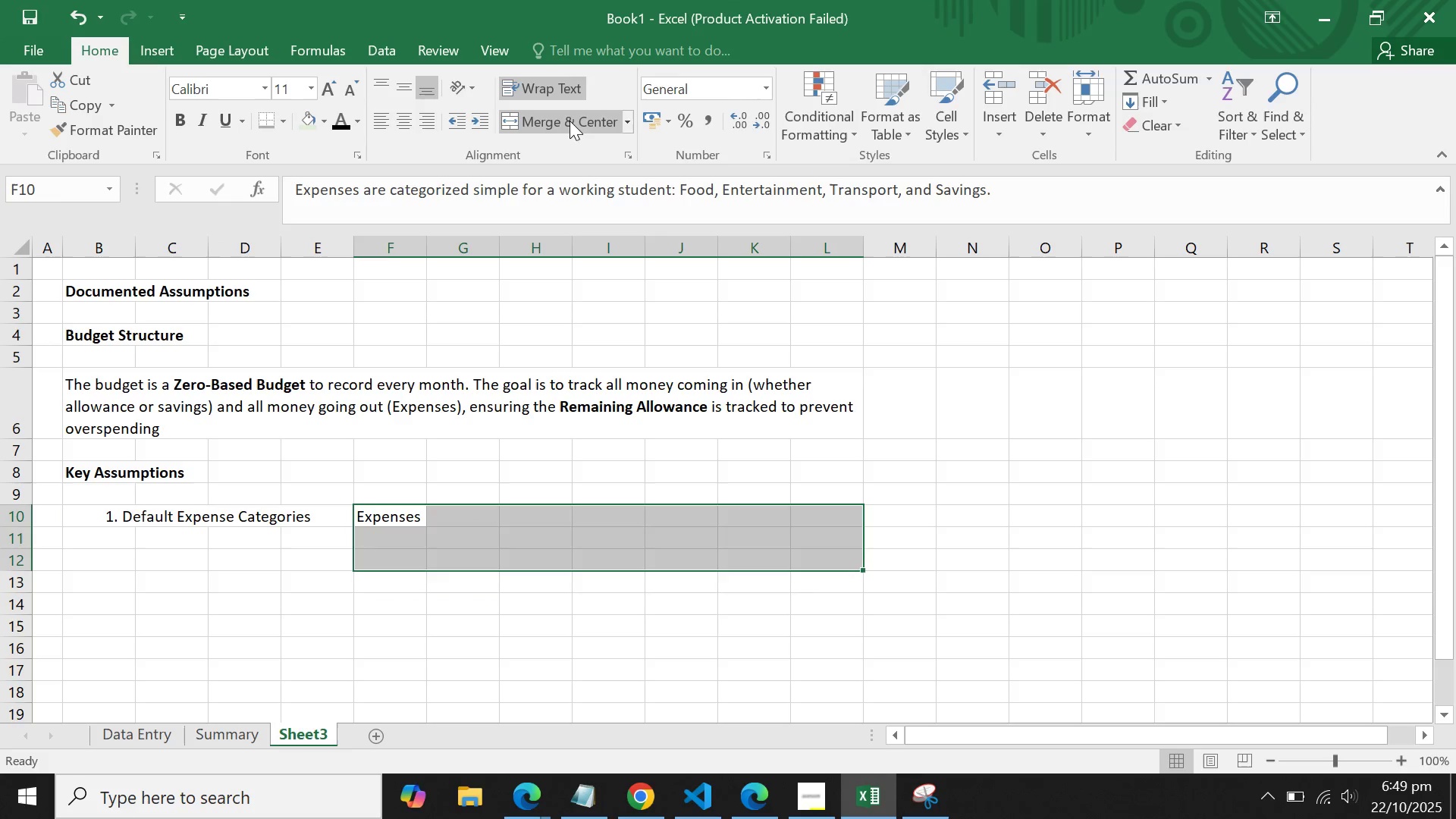 
left_click([570, 121])
 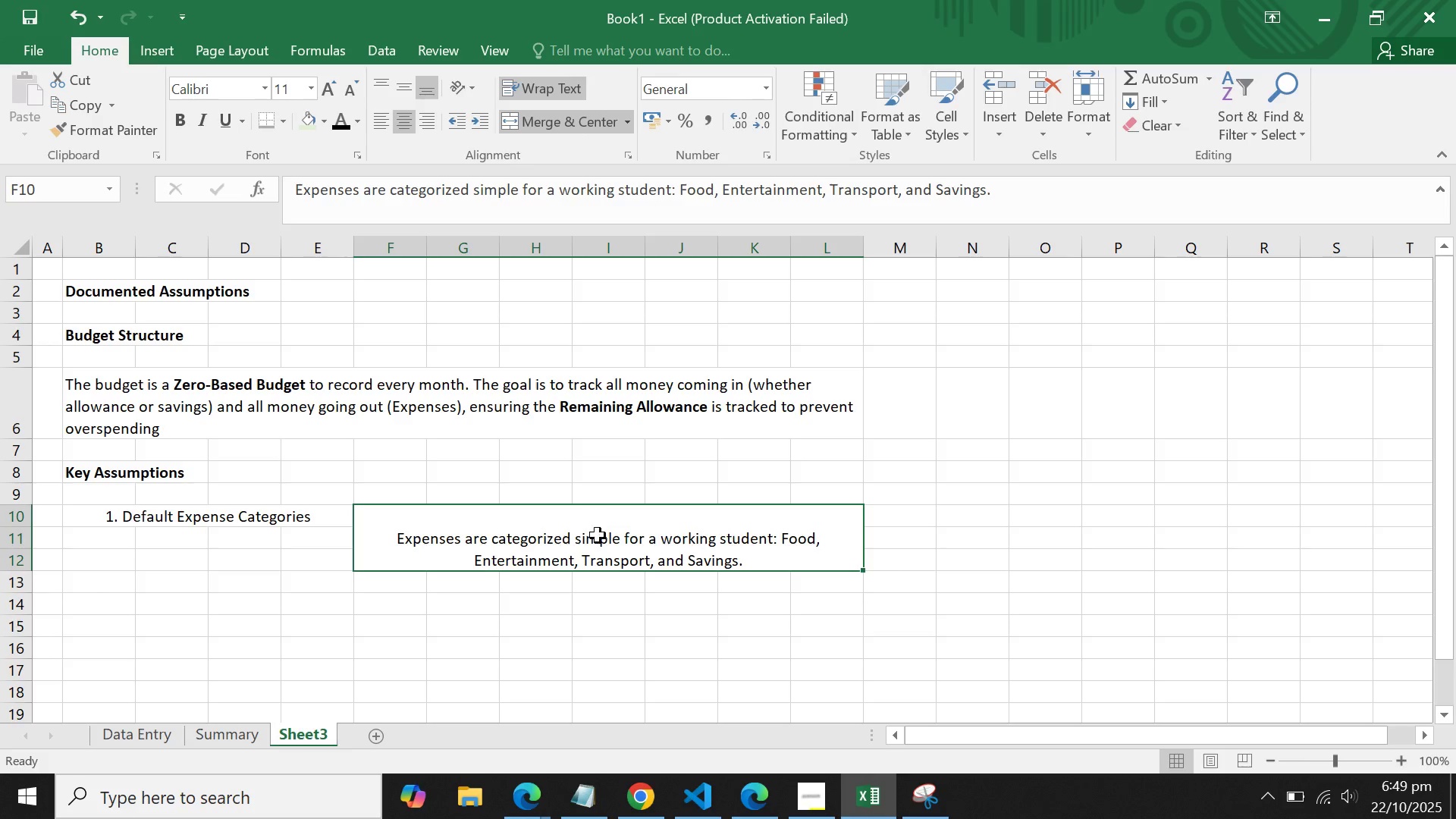 
left_click([598, 545])
 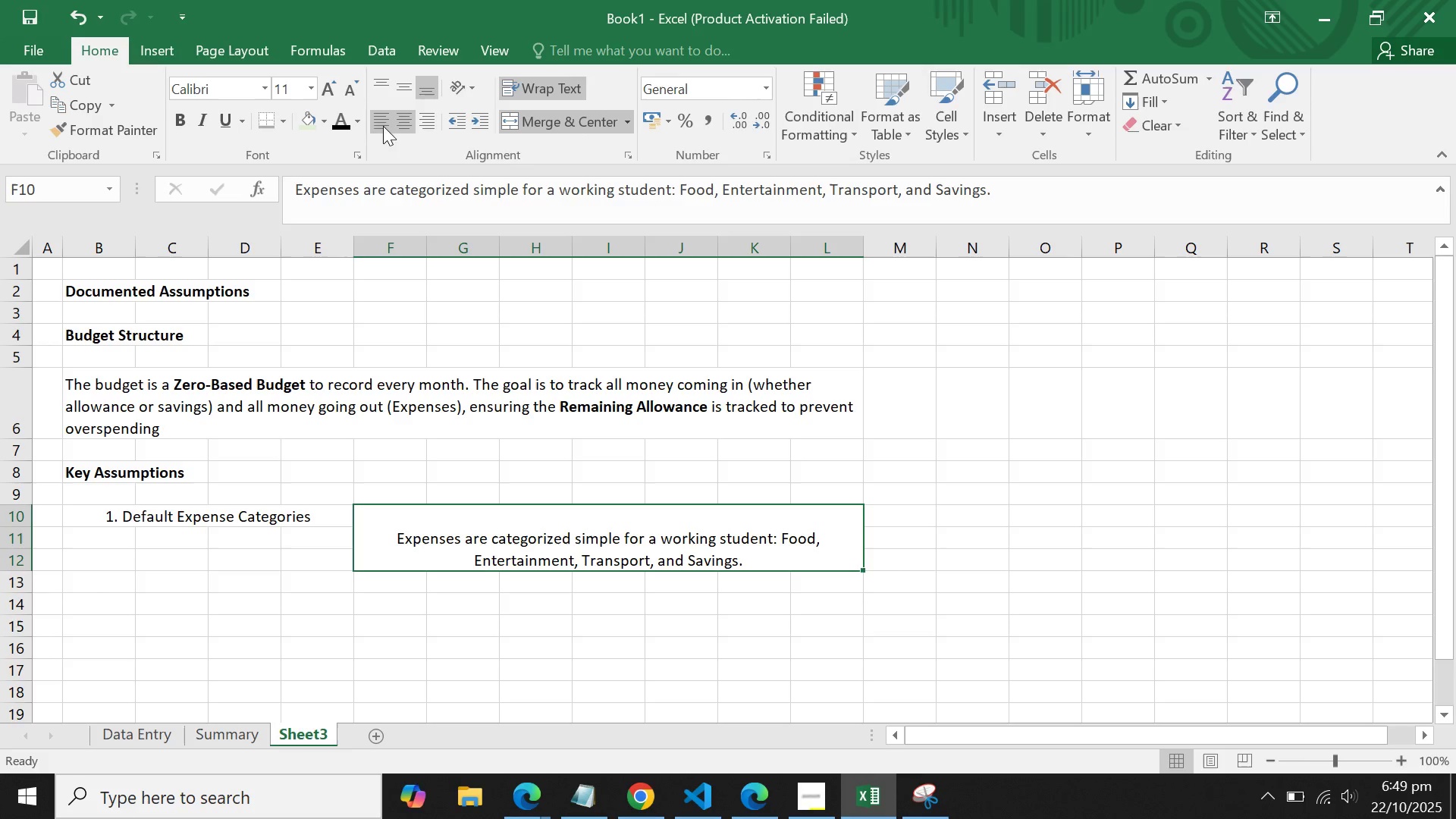 
left_click([377, 118])
 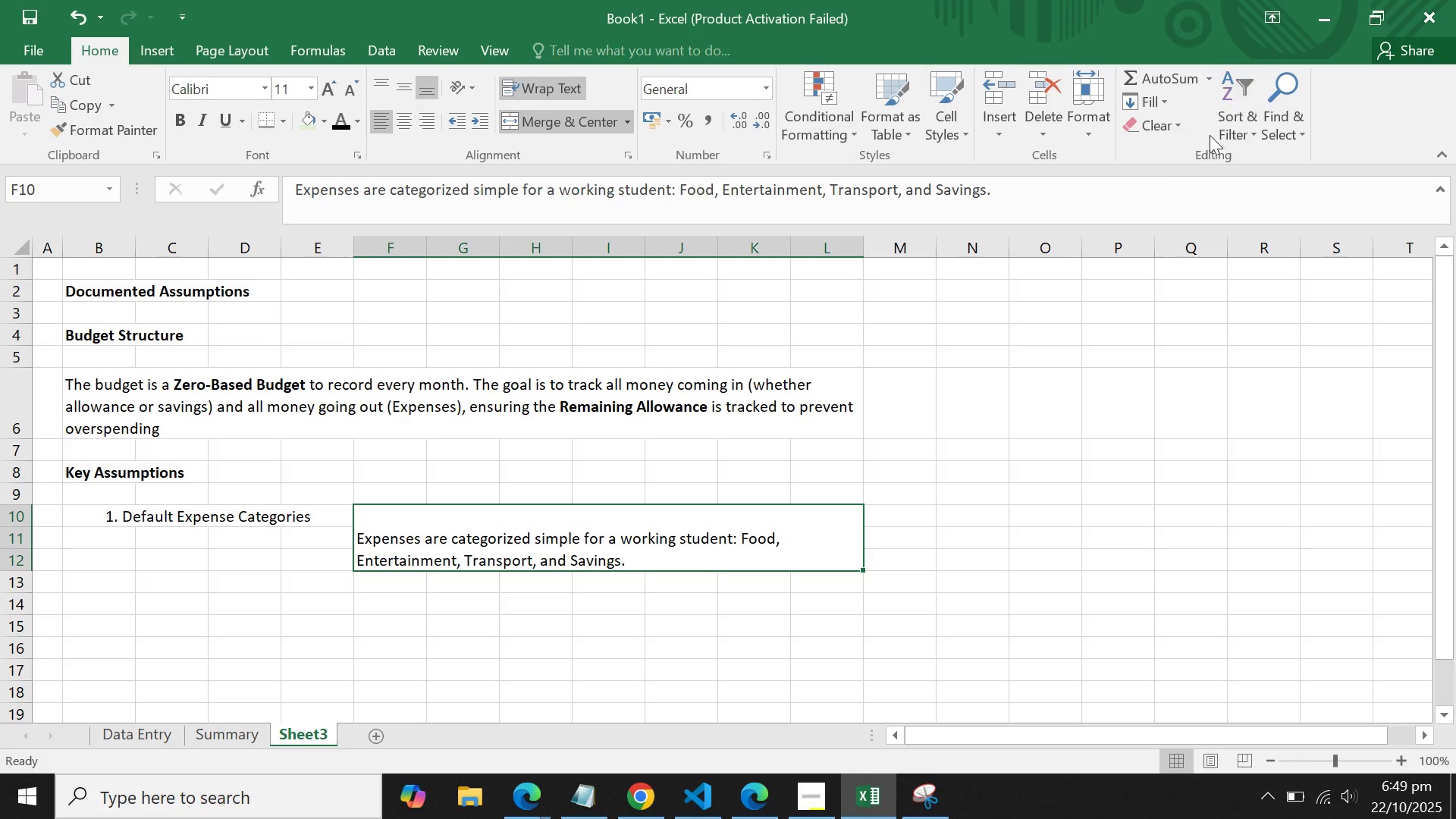 
left_click([1082, 187])
 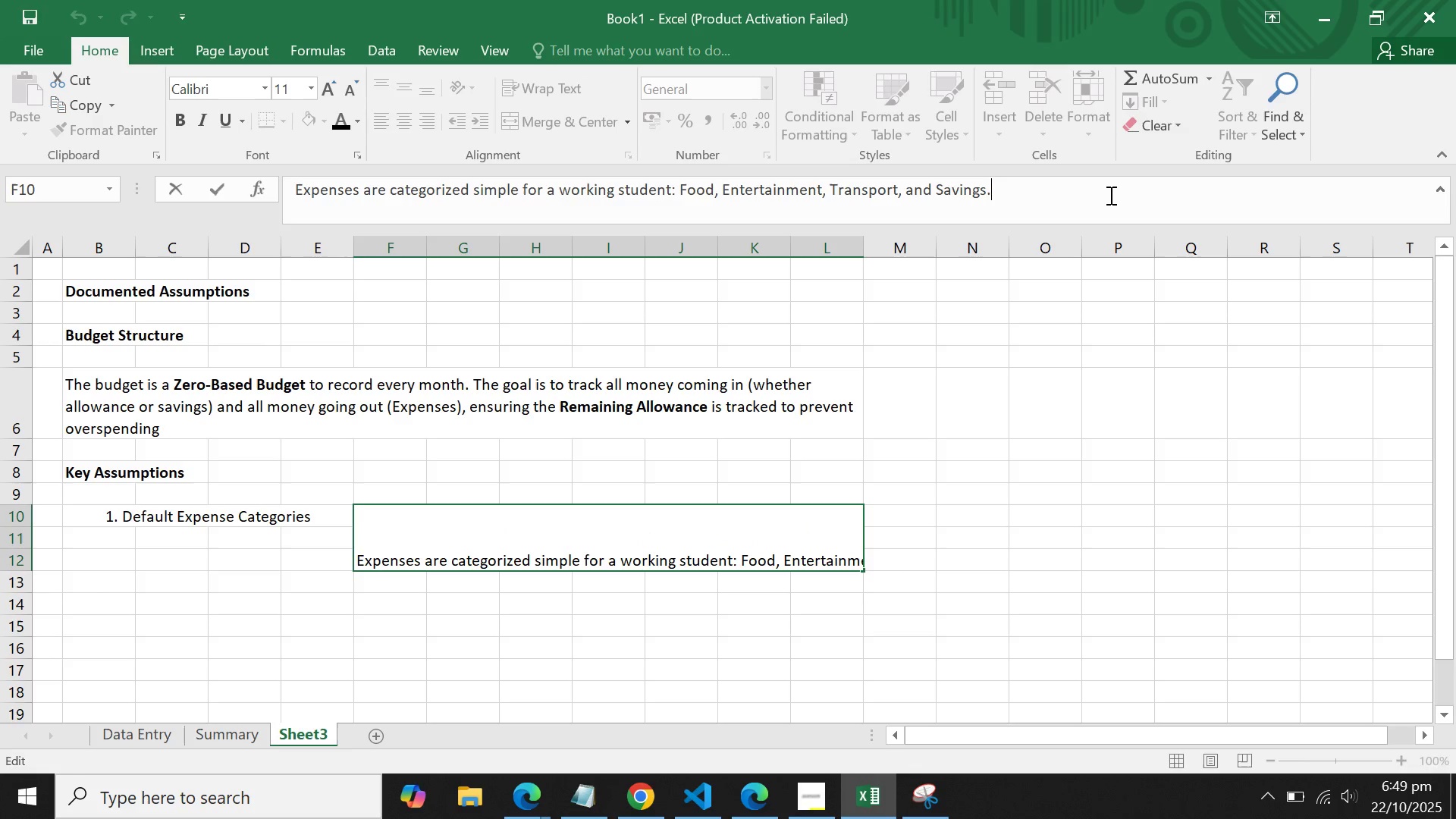 
key(Shift+ArrowLeft)
 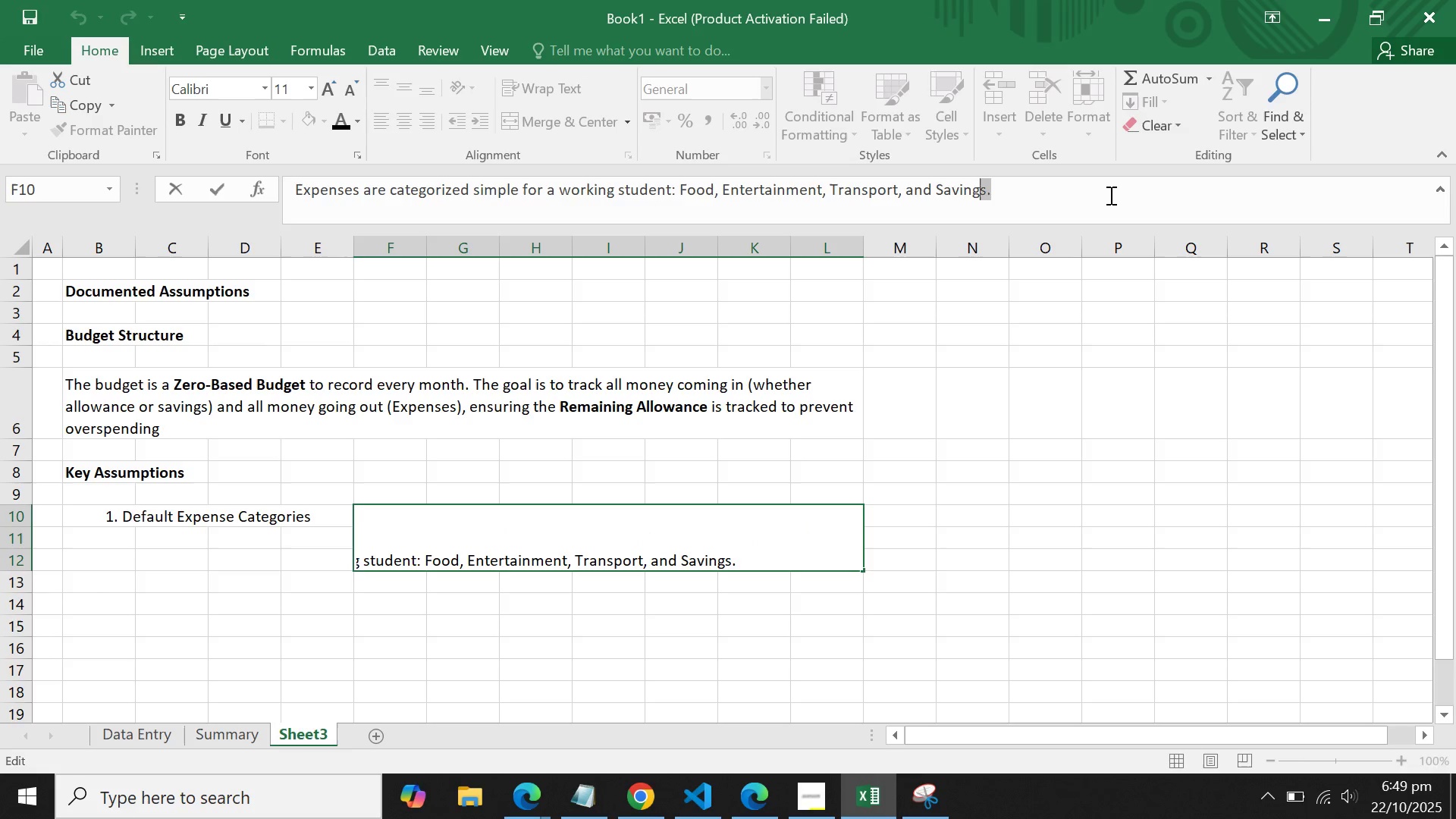 
key(Shift+ArrowLeft)
 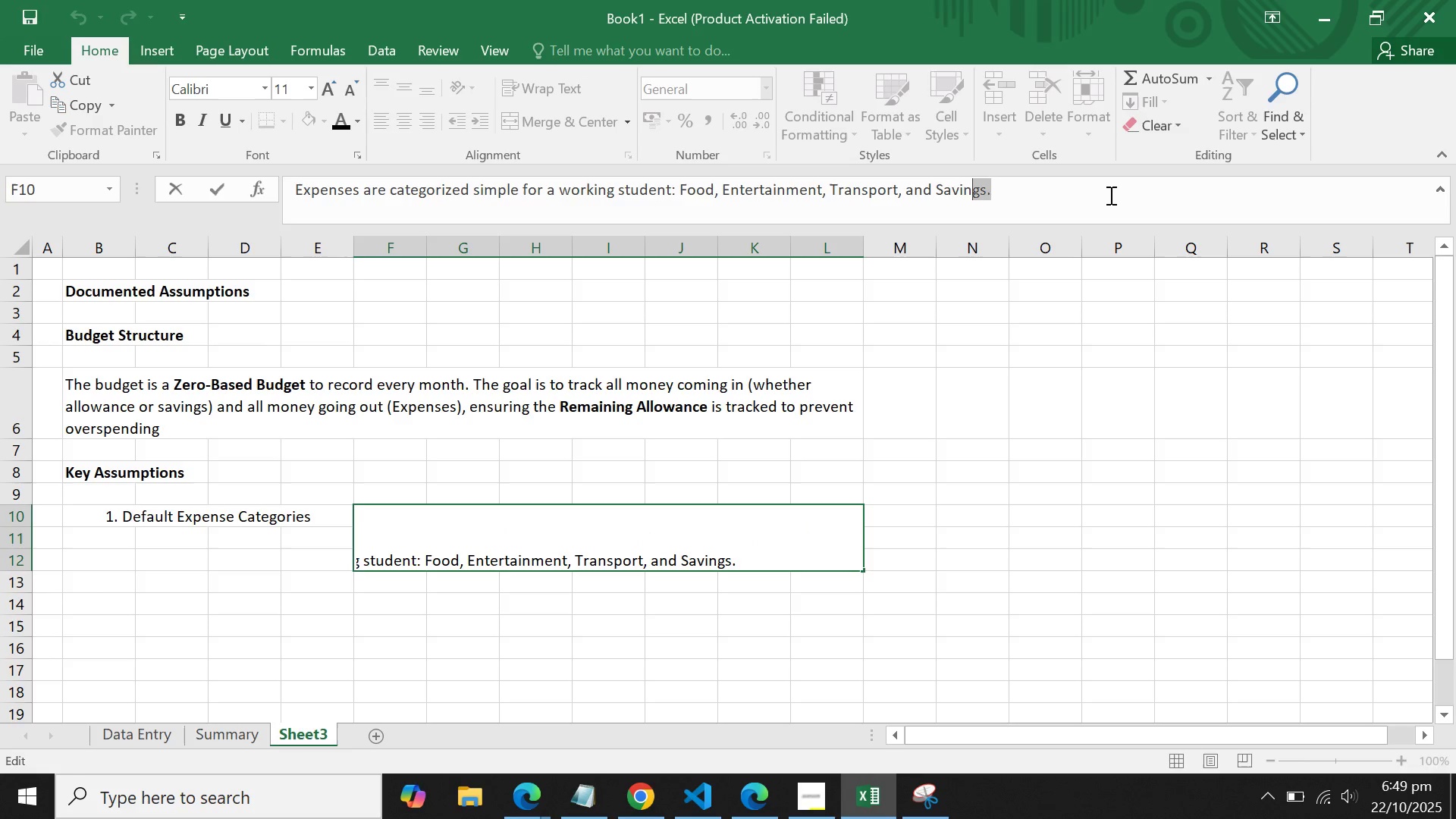 
key(Shift+ArrowLeft)
 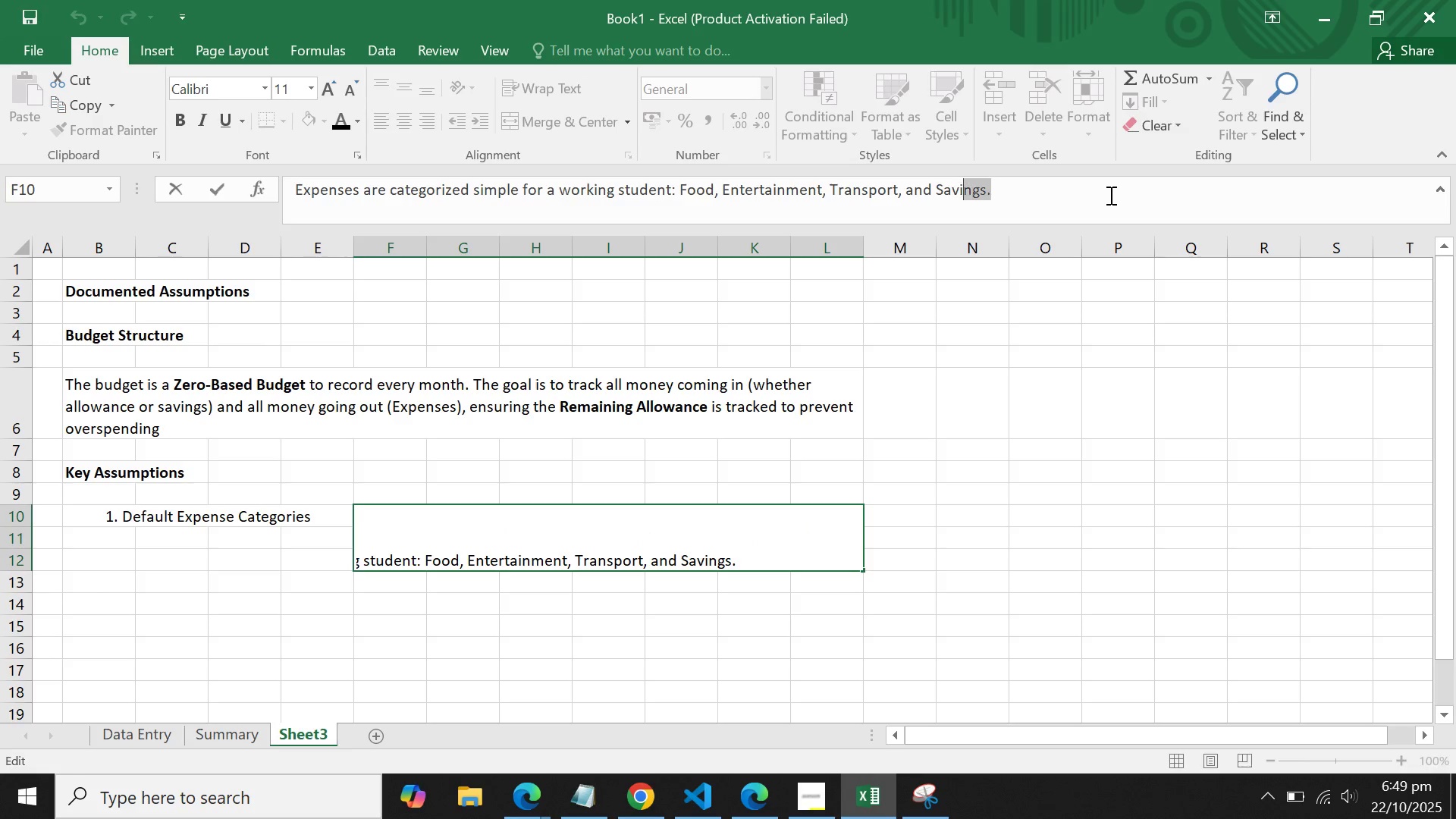 
key(Shift+ArrowLeft)
 